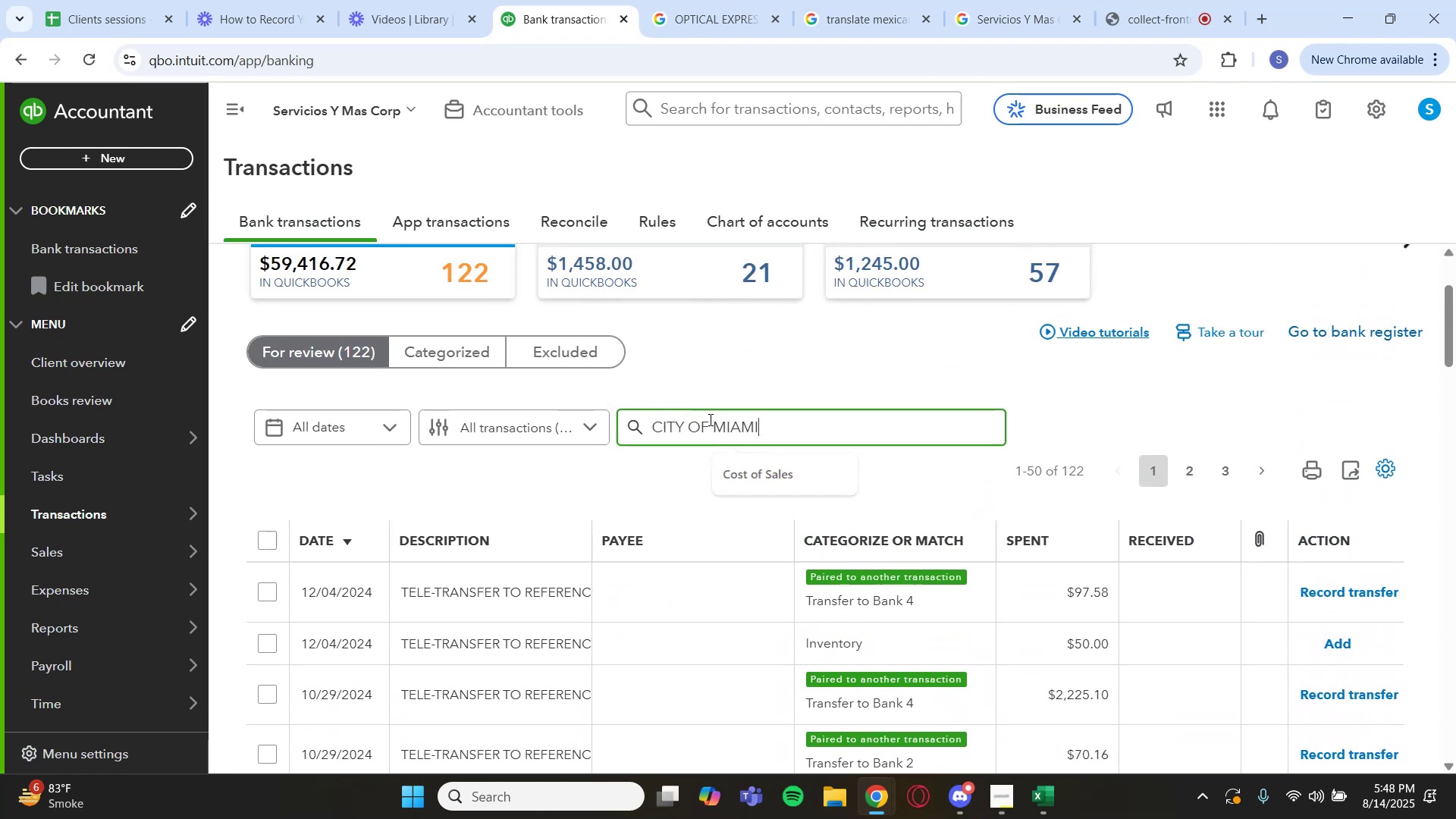 
key(Enter)
 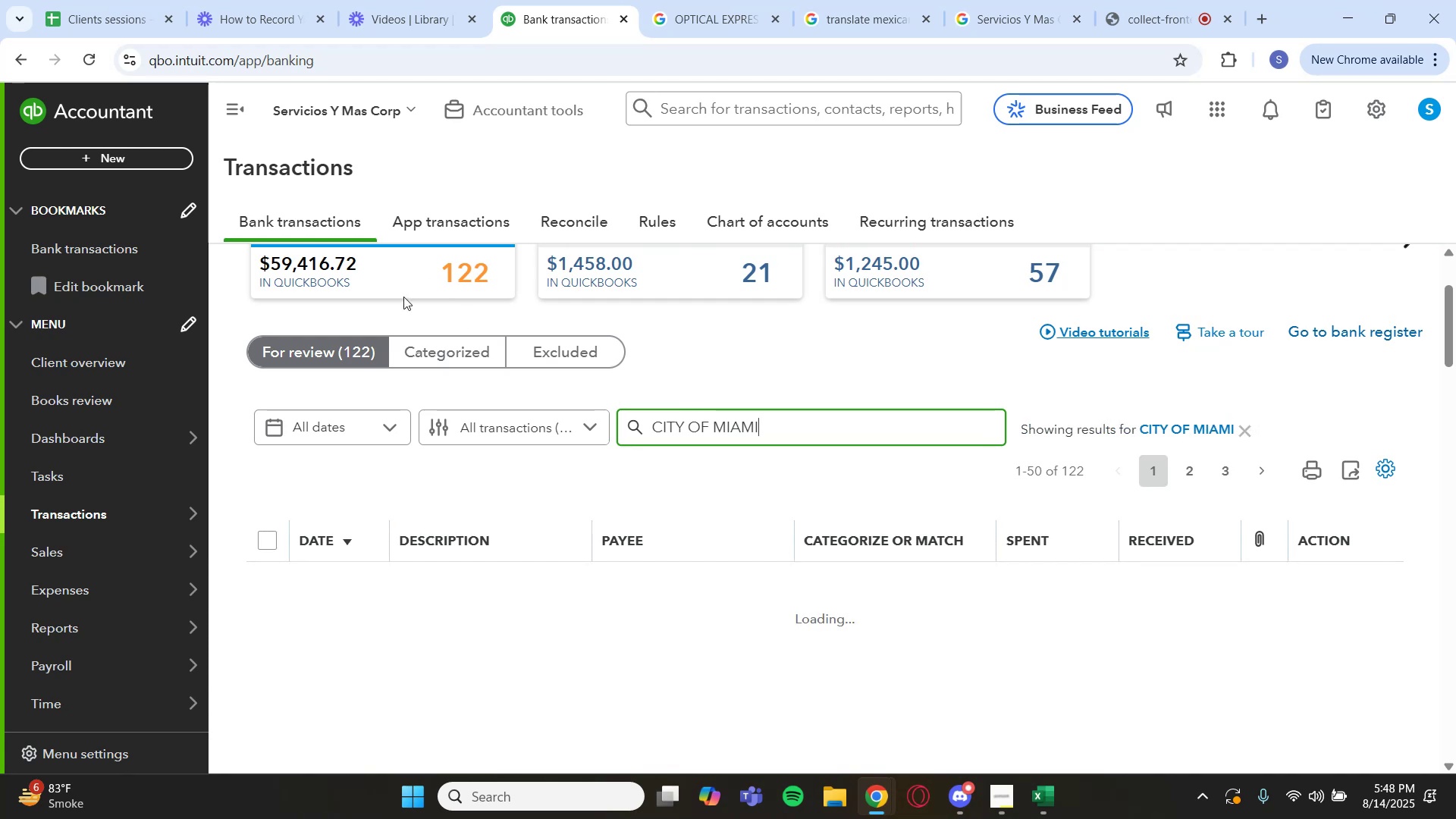 
scroll: coordinate [603, 430], scroll_direction: down, amount: 2.0
 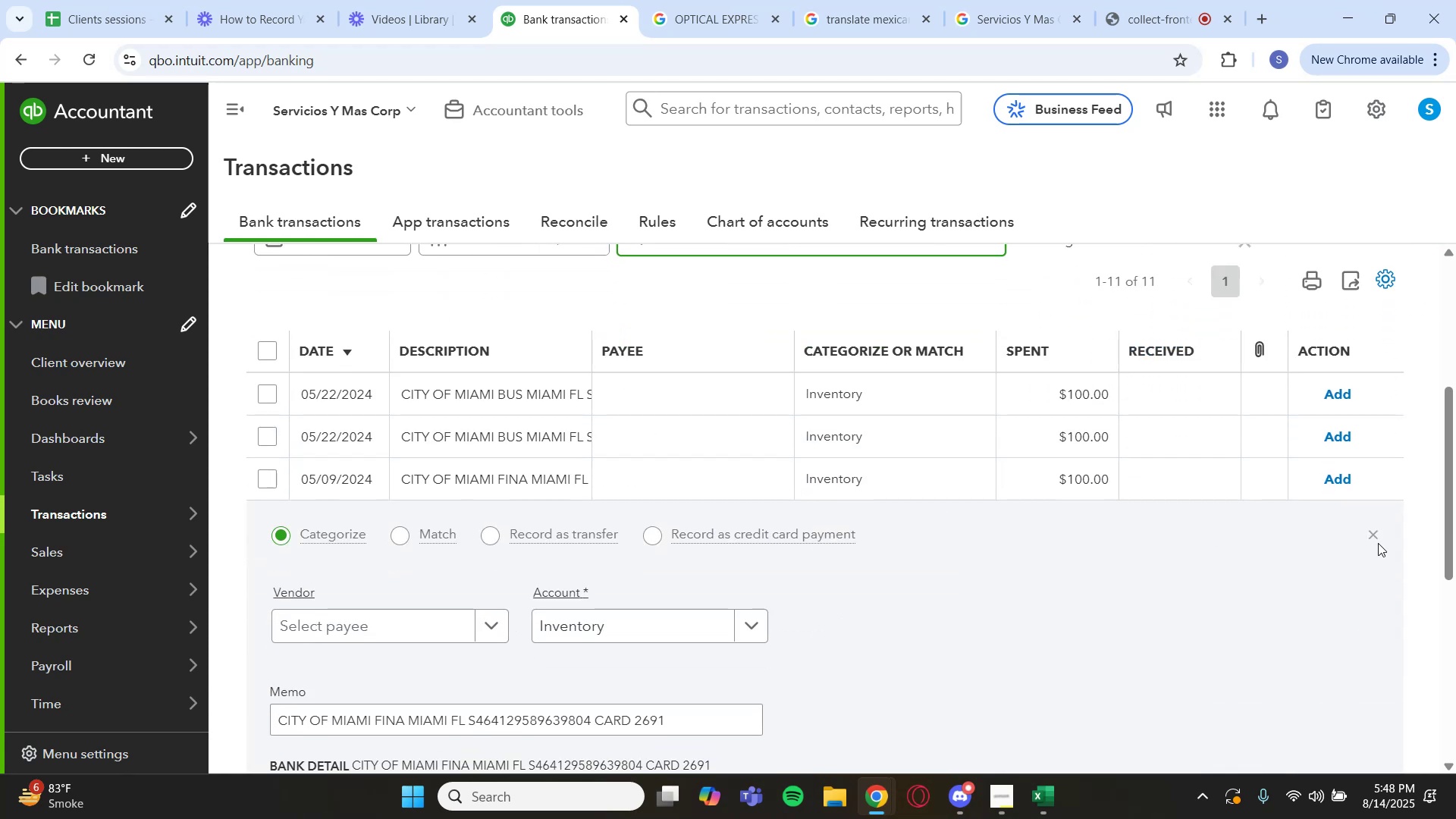 
left_click([1379, 539])
 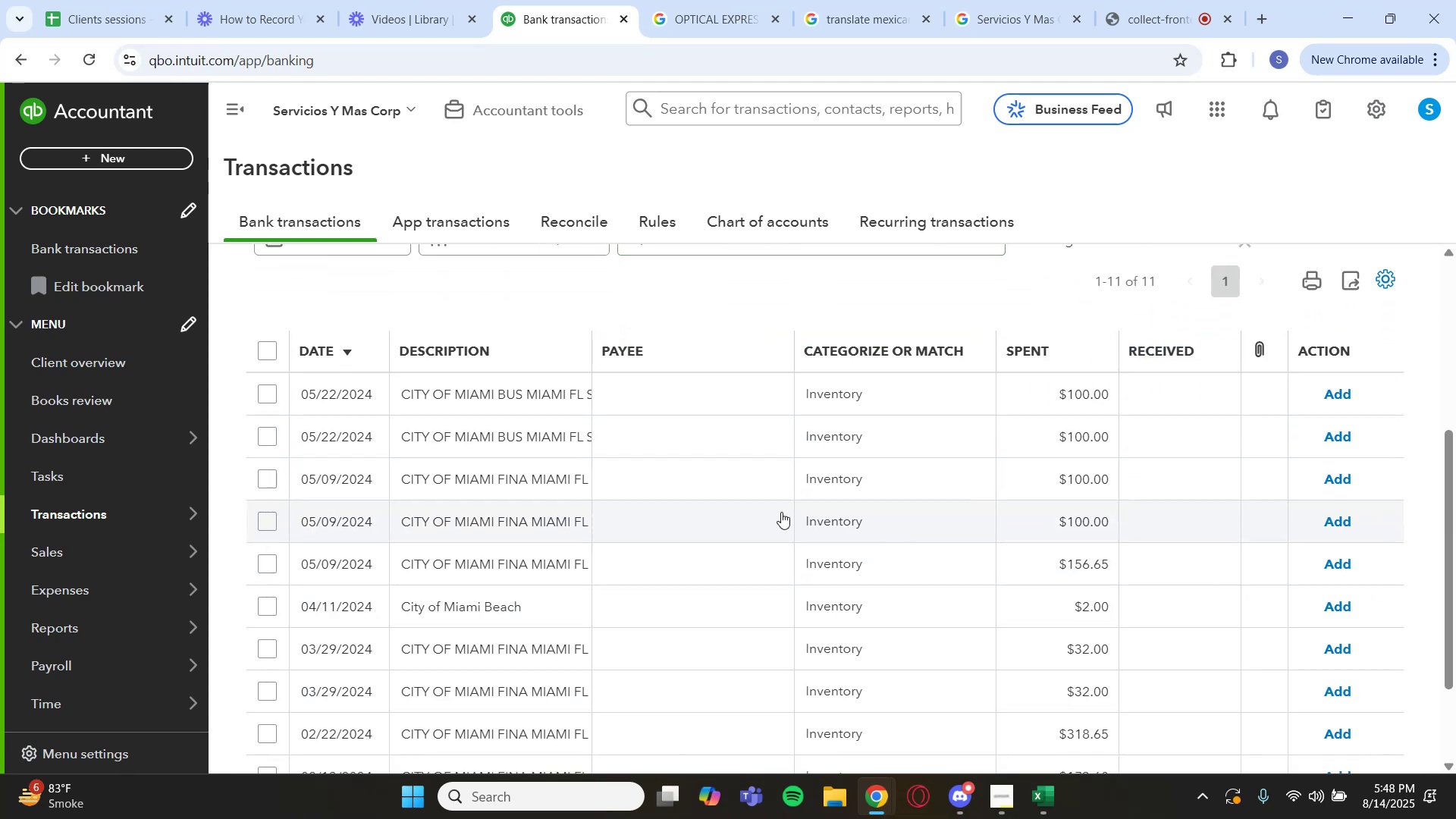 
scroll: coordinate [664, 499], scroll_direction: down, amount: 2.0
 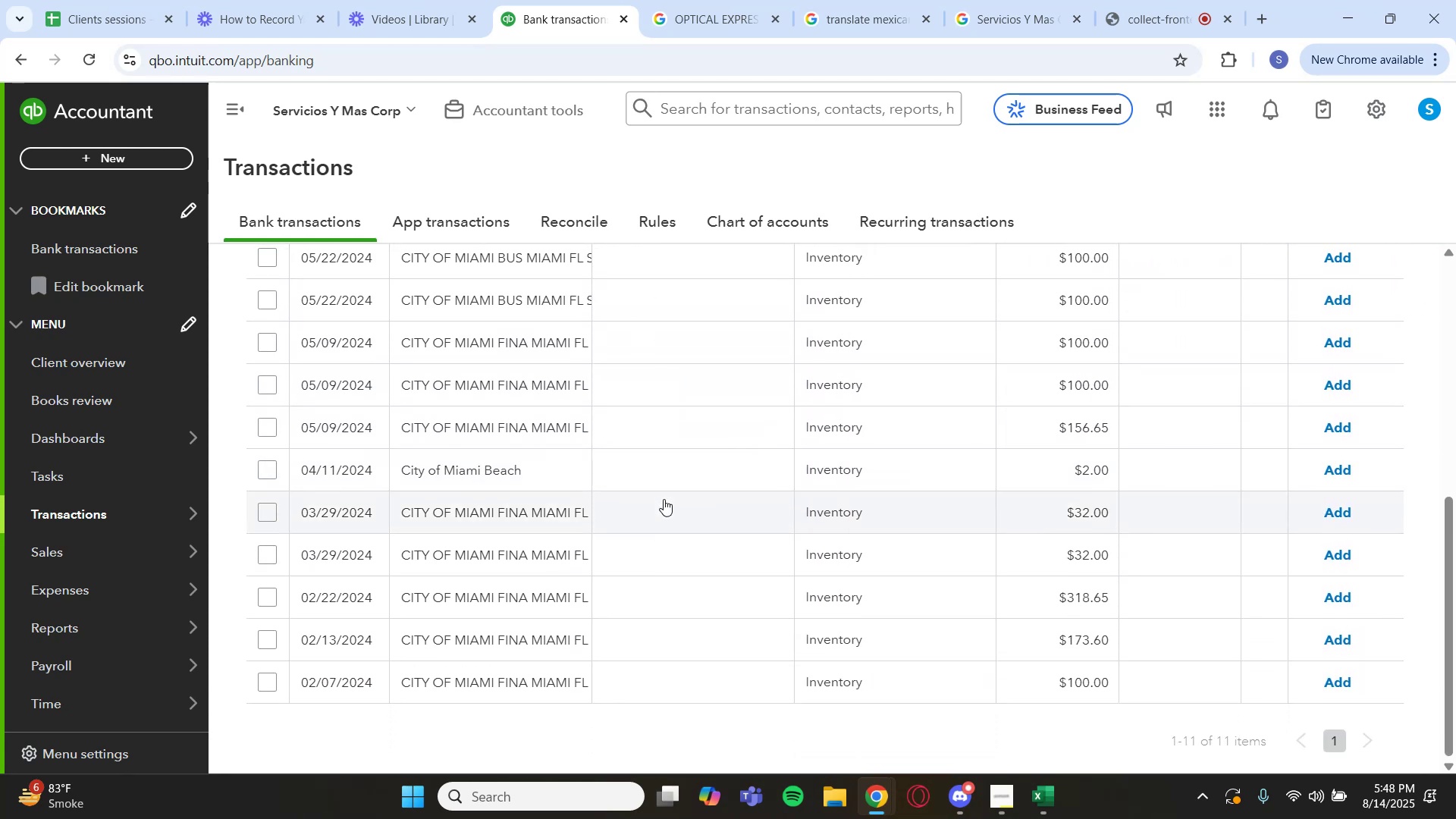 
scroll: coordinate [664, 499], scroll_direction: up, amount: 1.0
 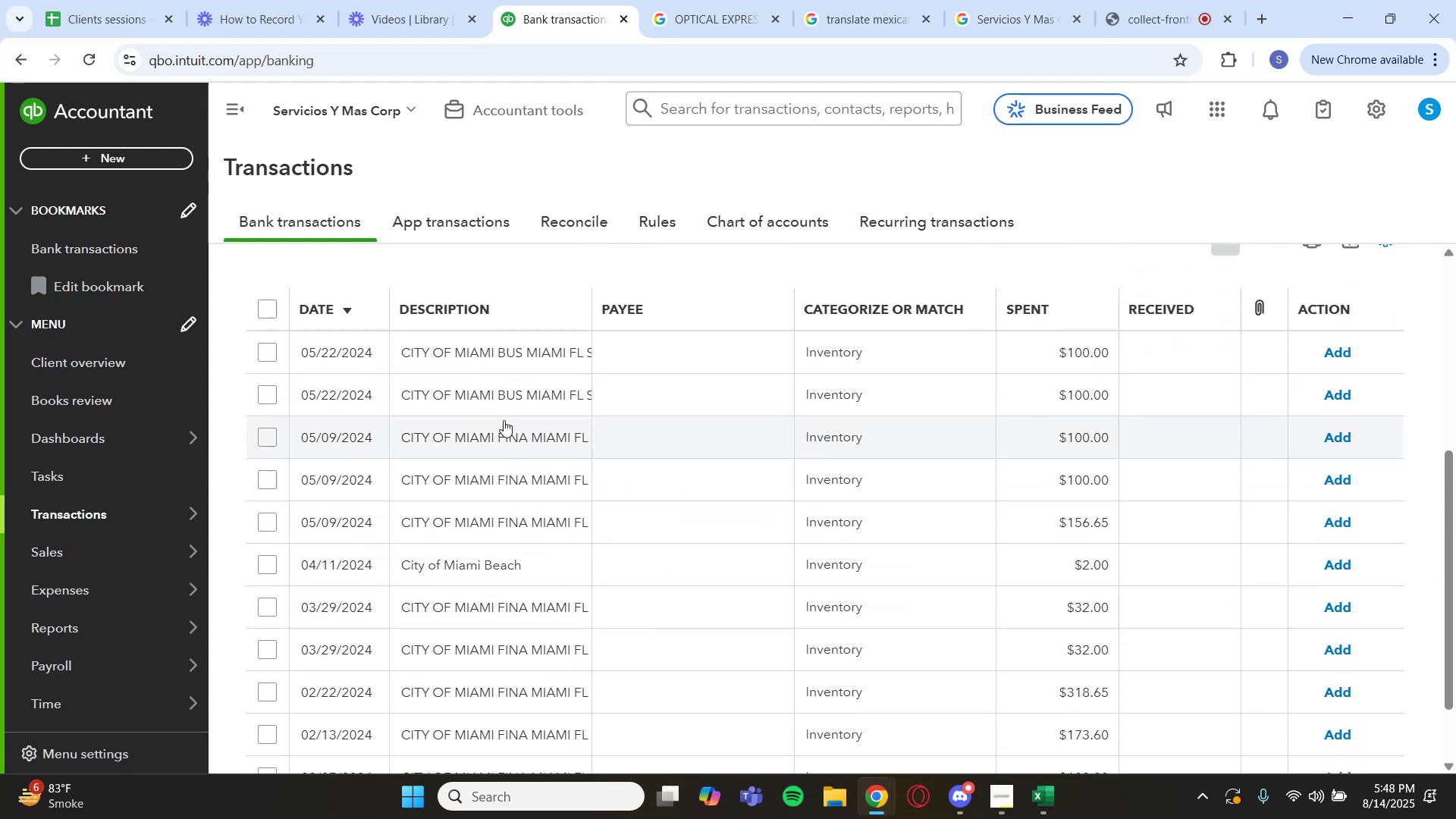 
left_click([481, 359])
 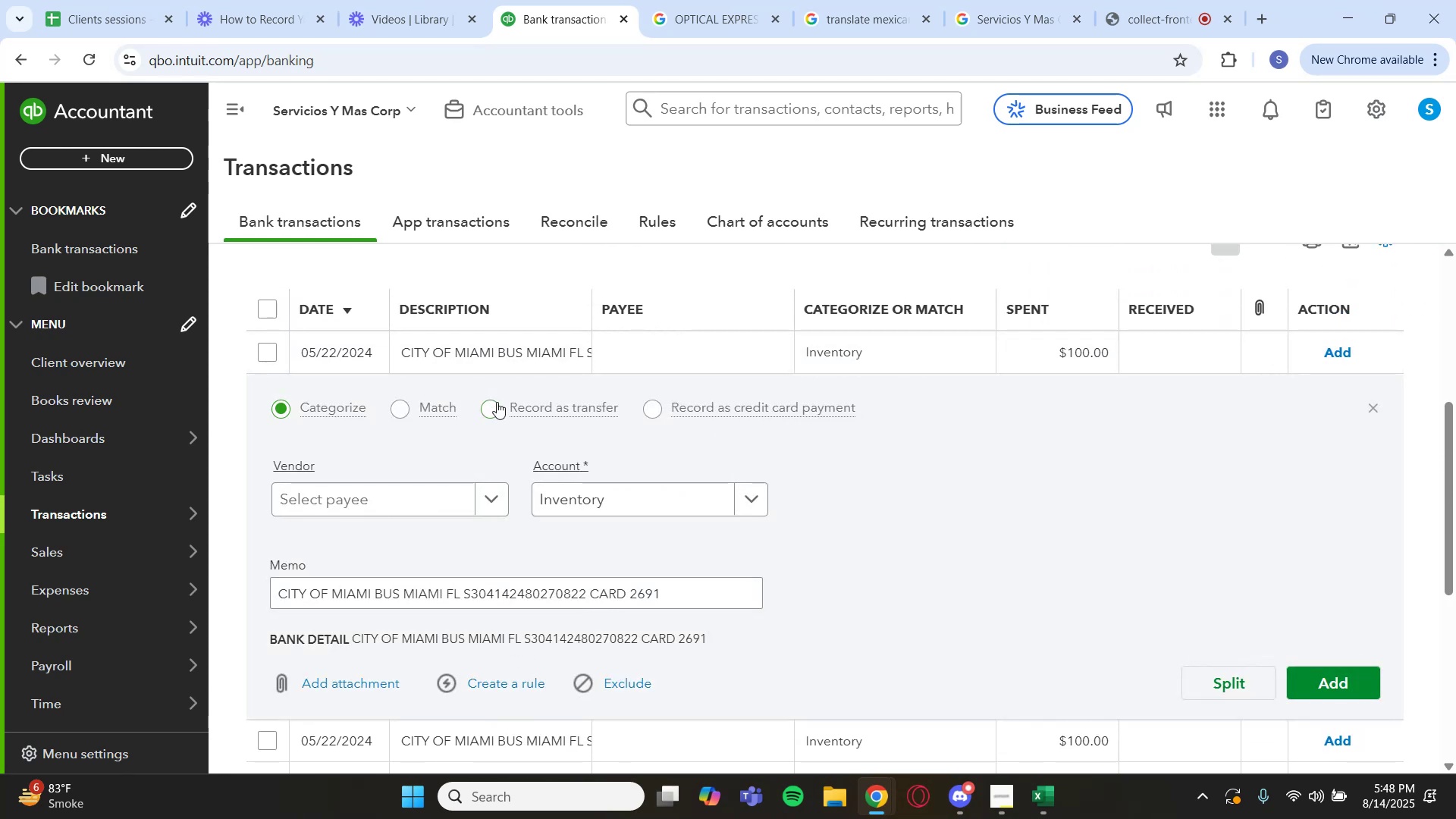 
left_click([433, 340])
 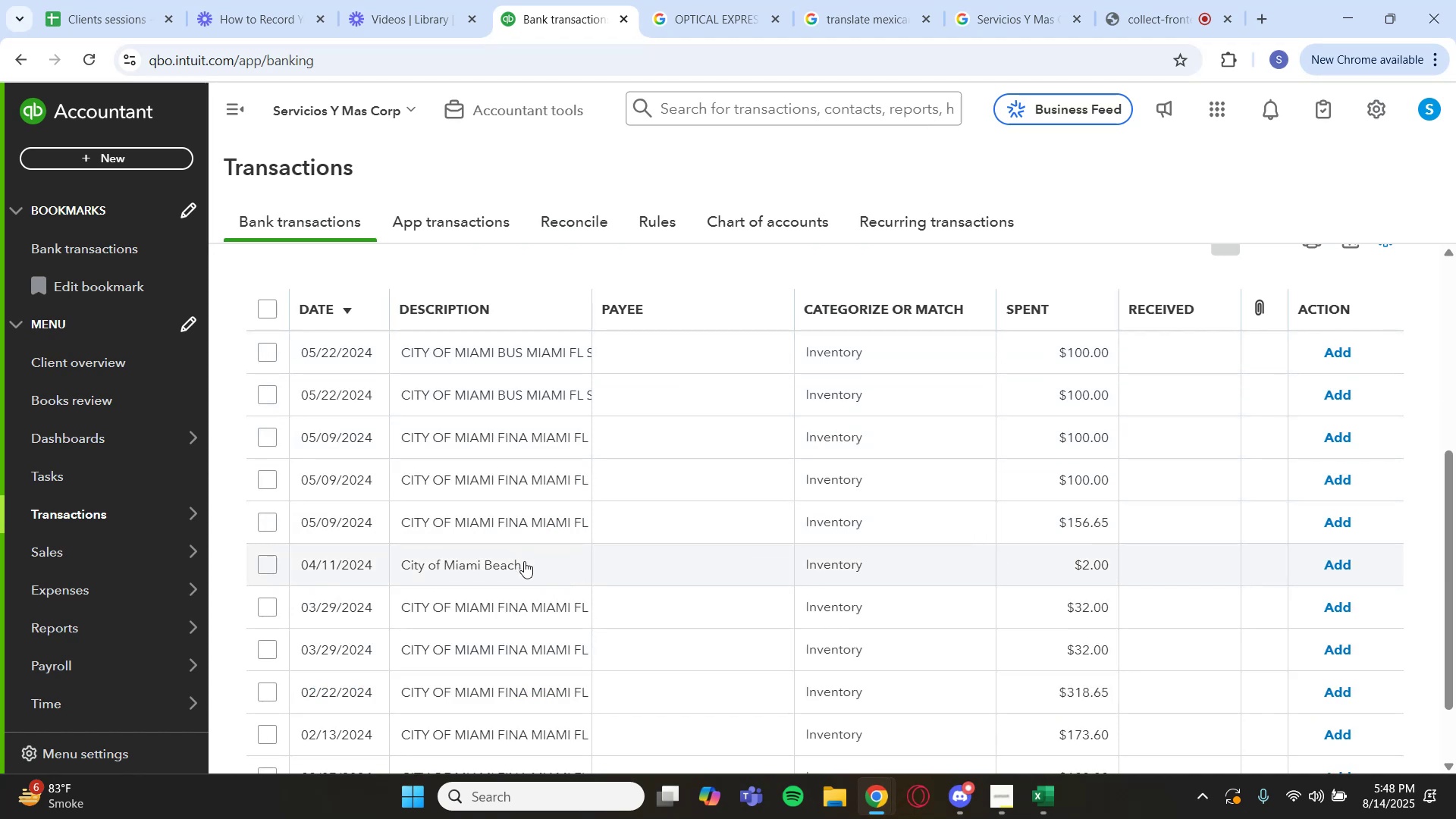 
wait(6.17)
 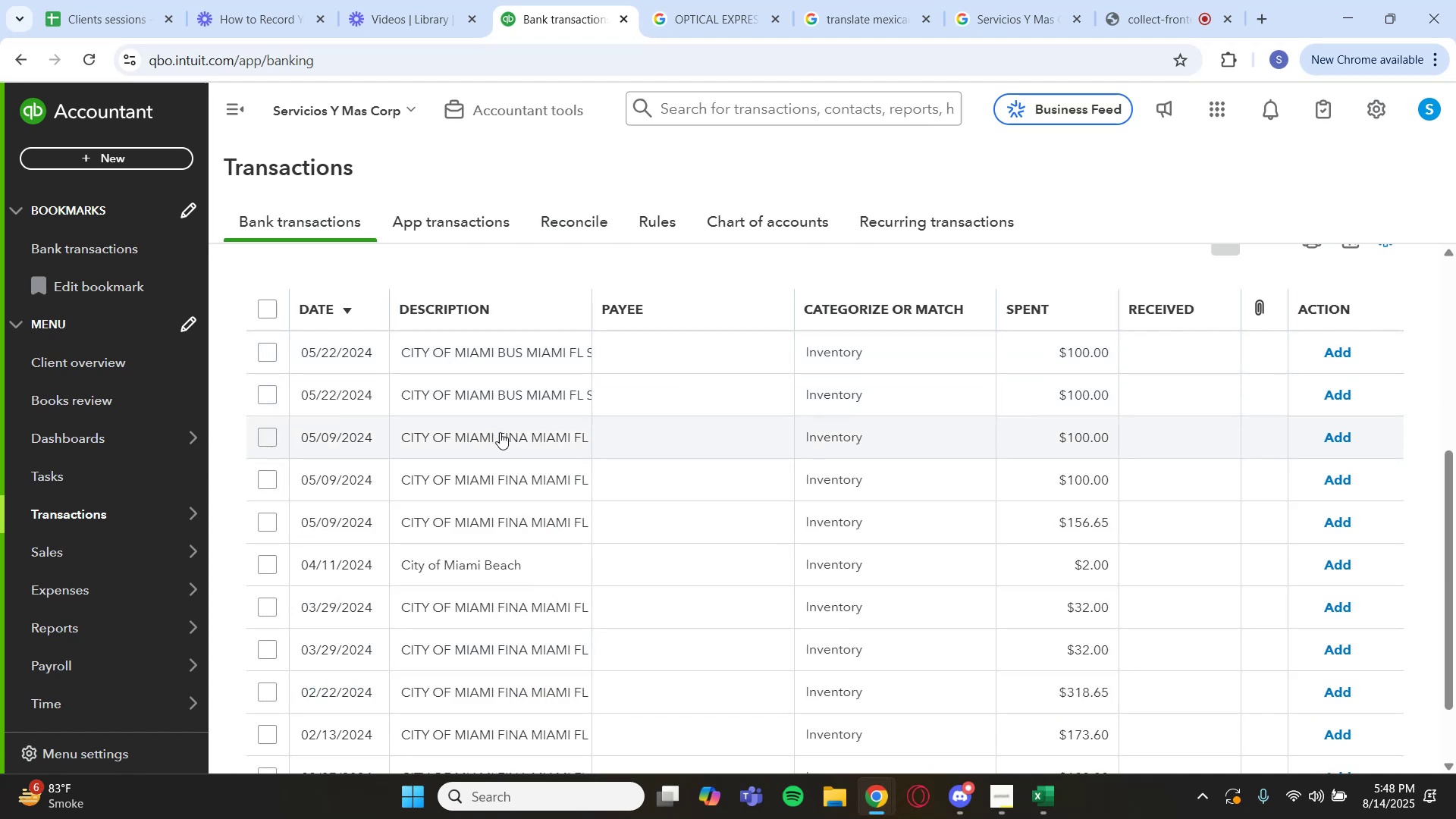 
scroll: coordinate [507, 405], scroll_direction: down, amount: 2.0
 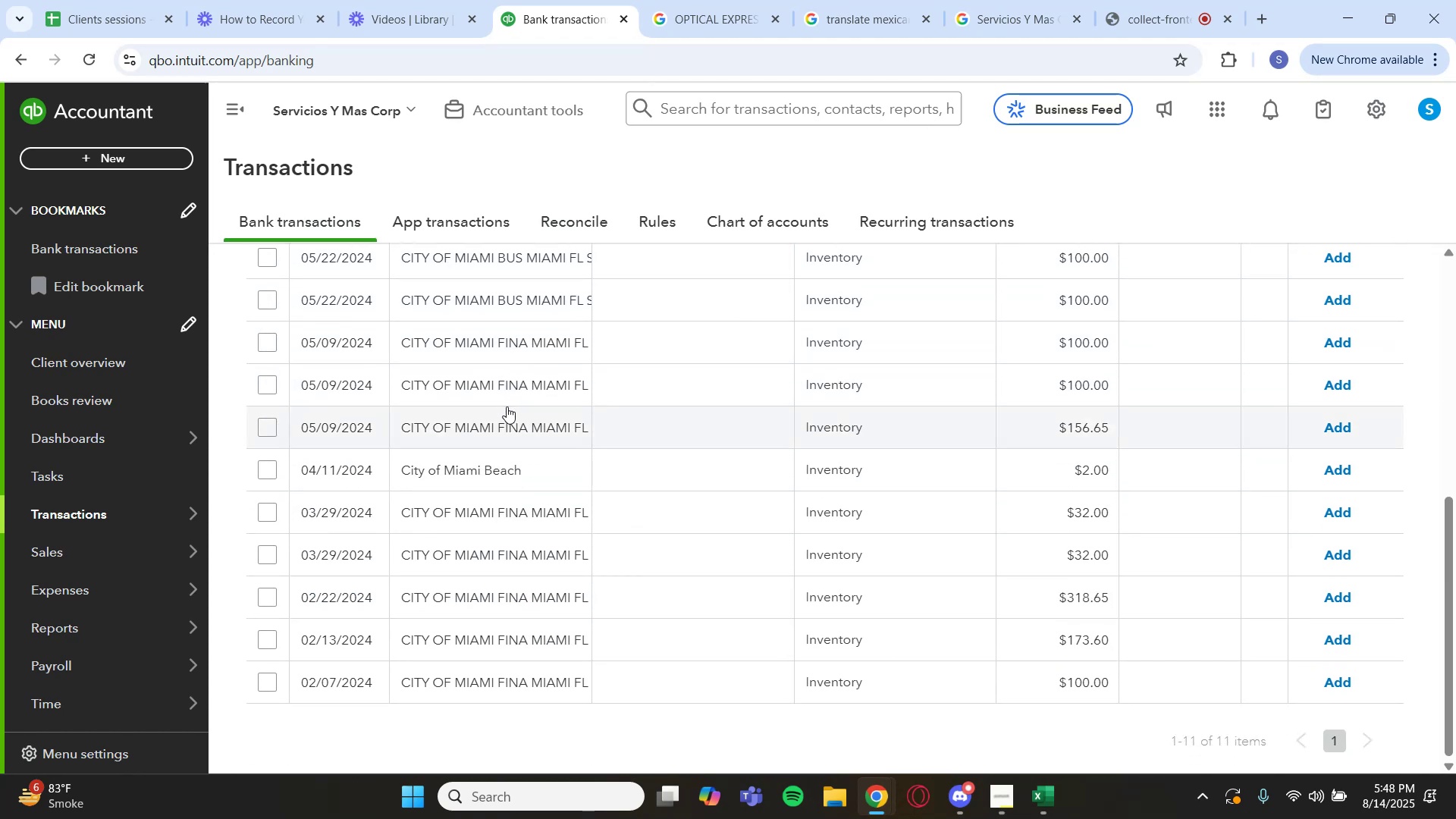 
scroll: coordinate [507, 407], scroll_direction: up, amount: 2.0
 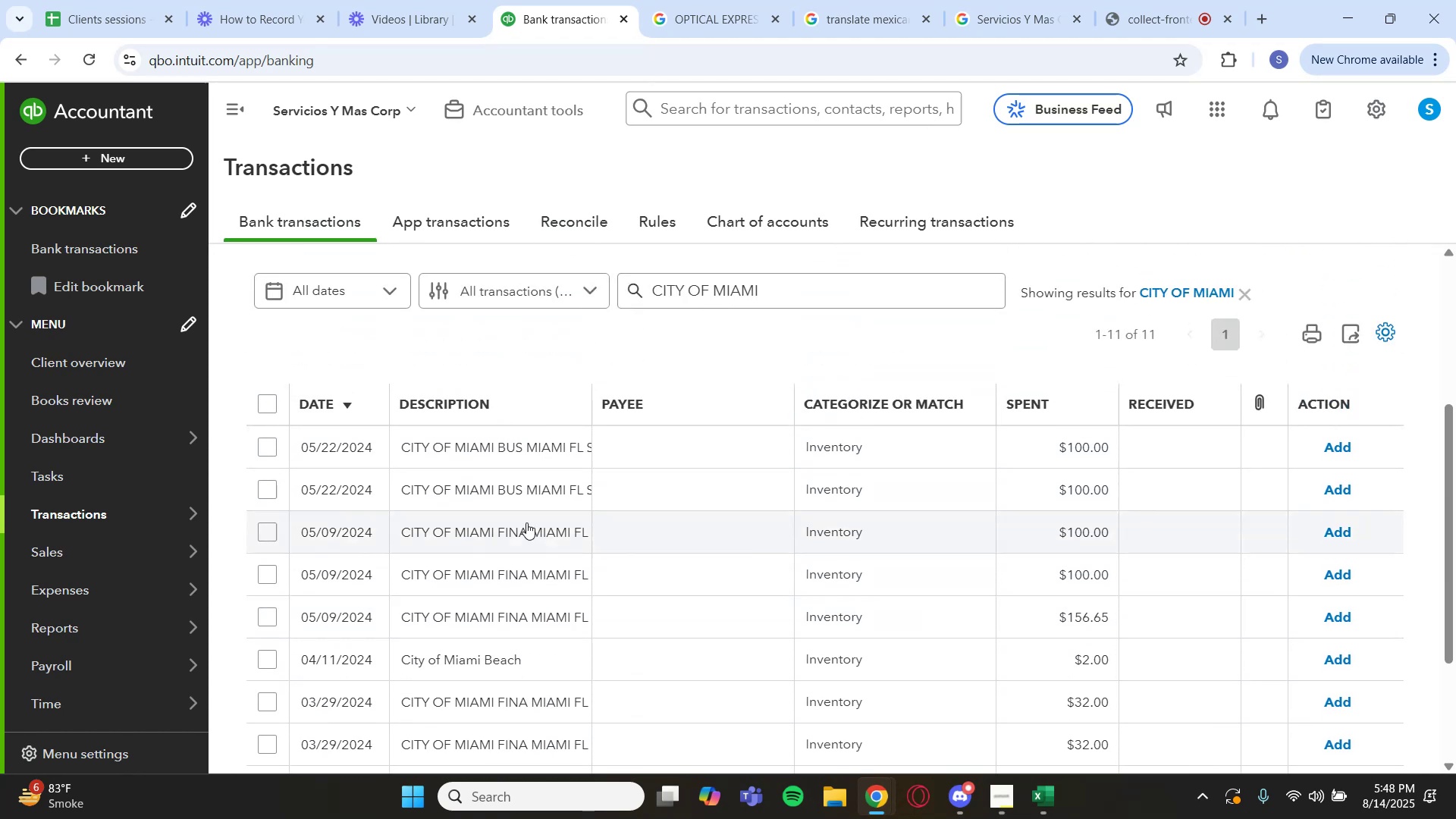 
left_click([536, 567])
 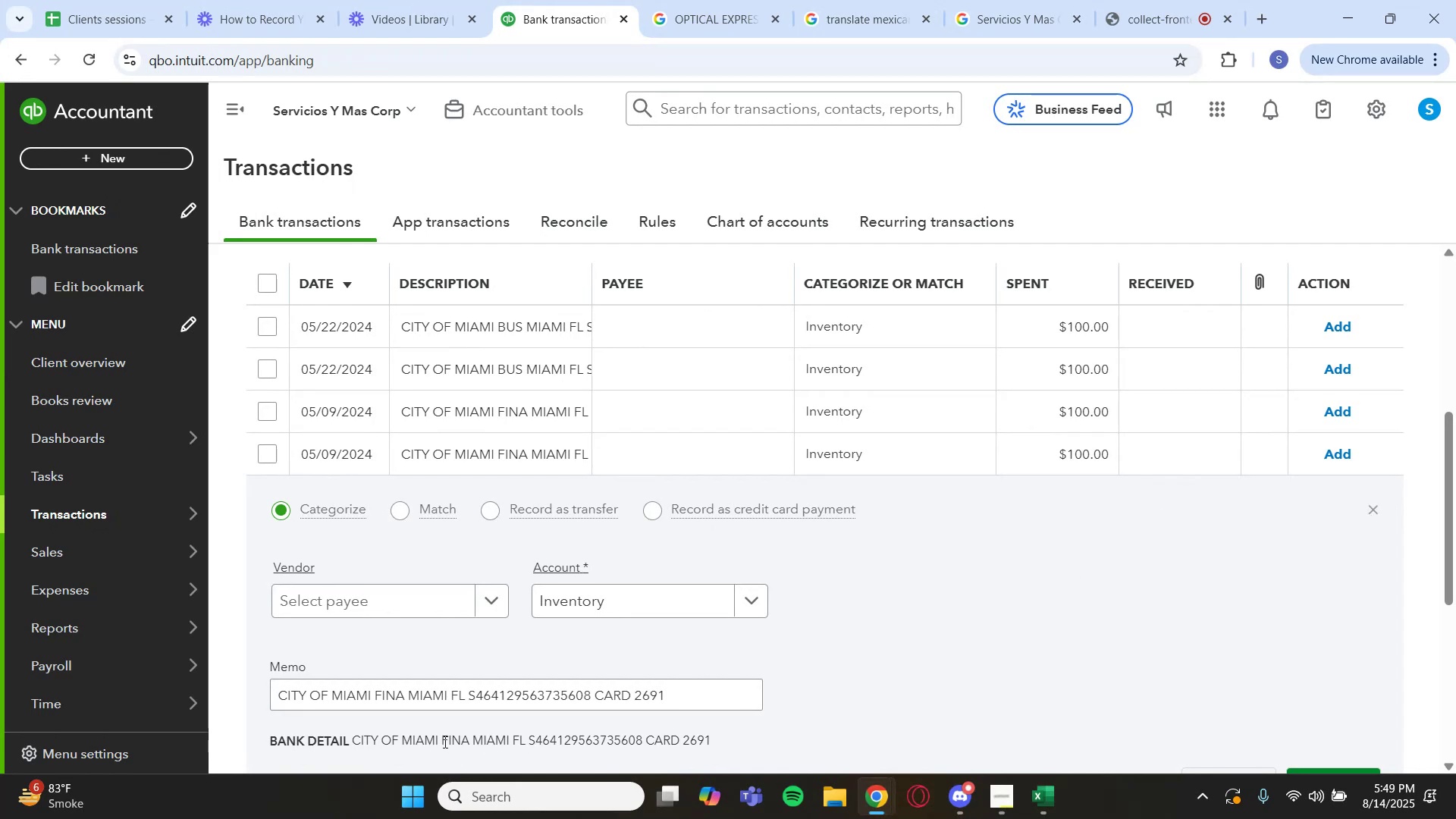 
left_click_drag(start_coordinate=[445, 739], to_coordinate=[454, 741])
 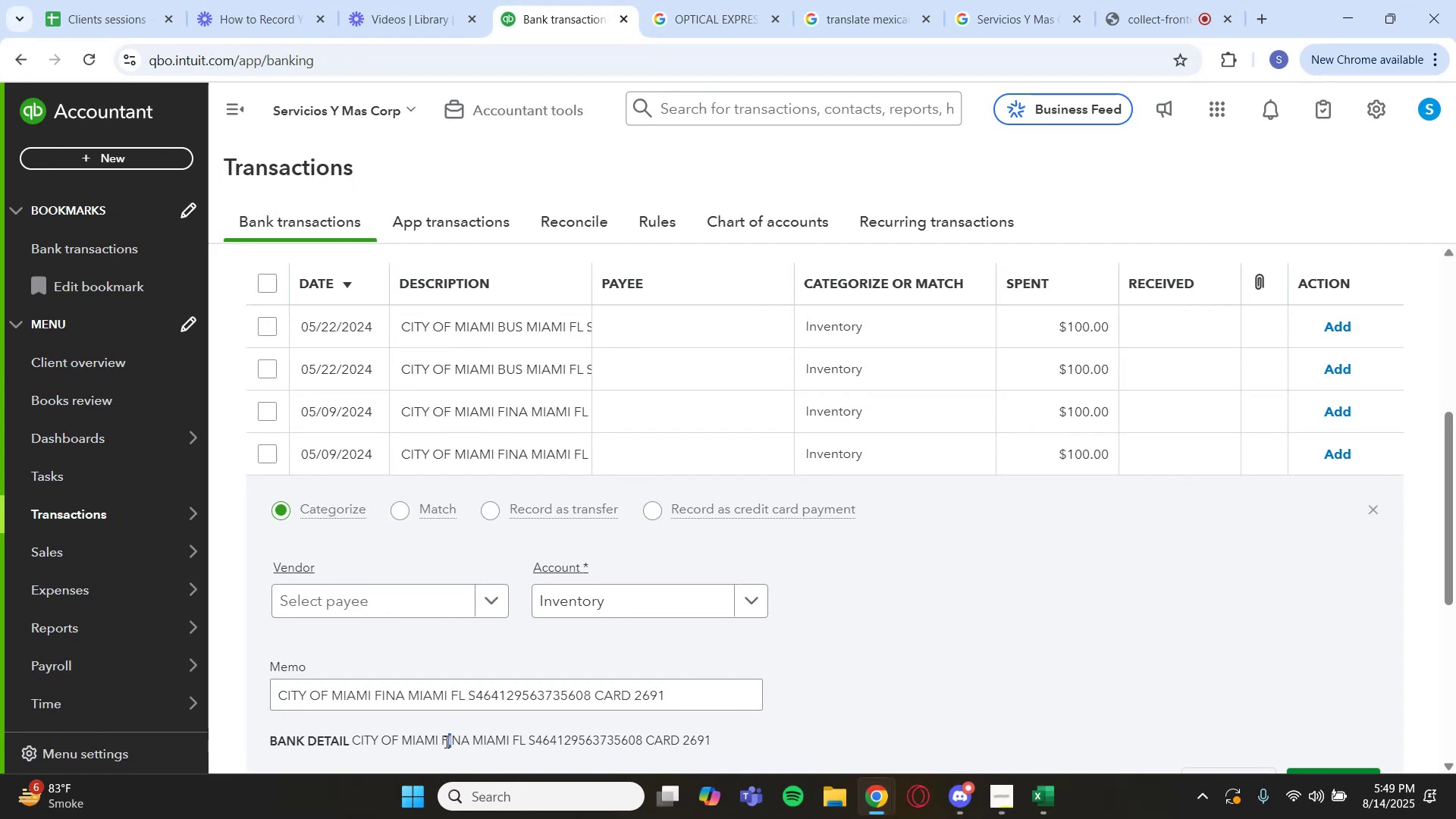 
left_click_drag(start_coordinate=[438, 742], to_coordinate=[526, 741])
 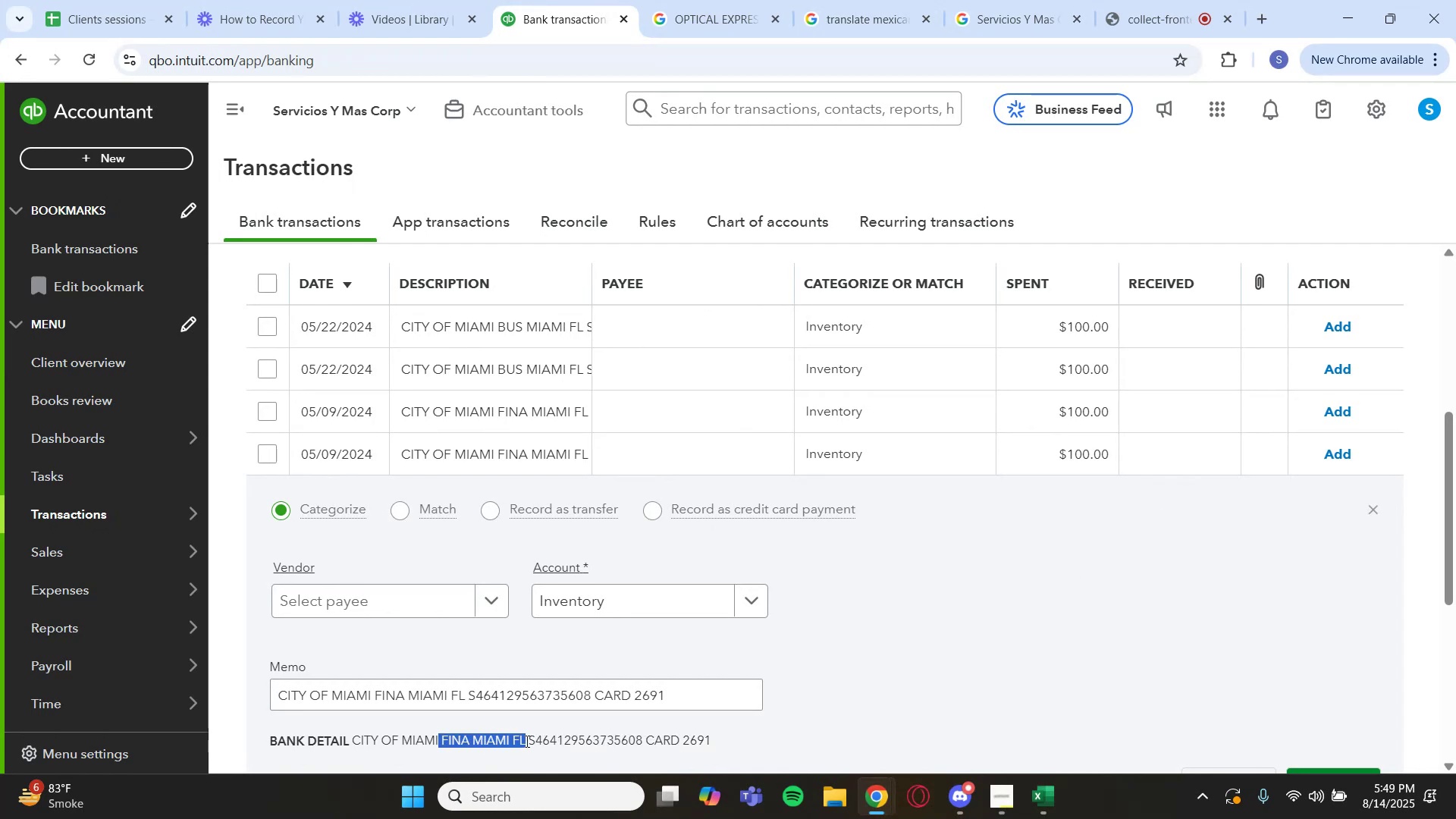 
key(Control+C)
 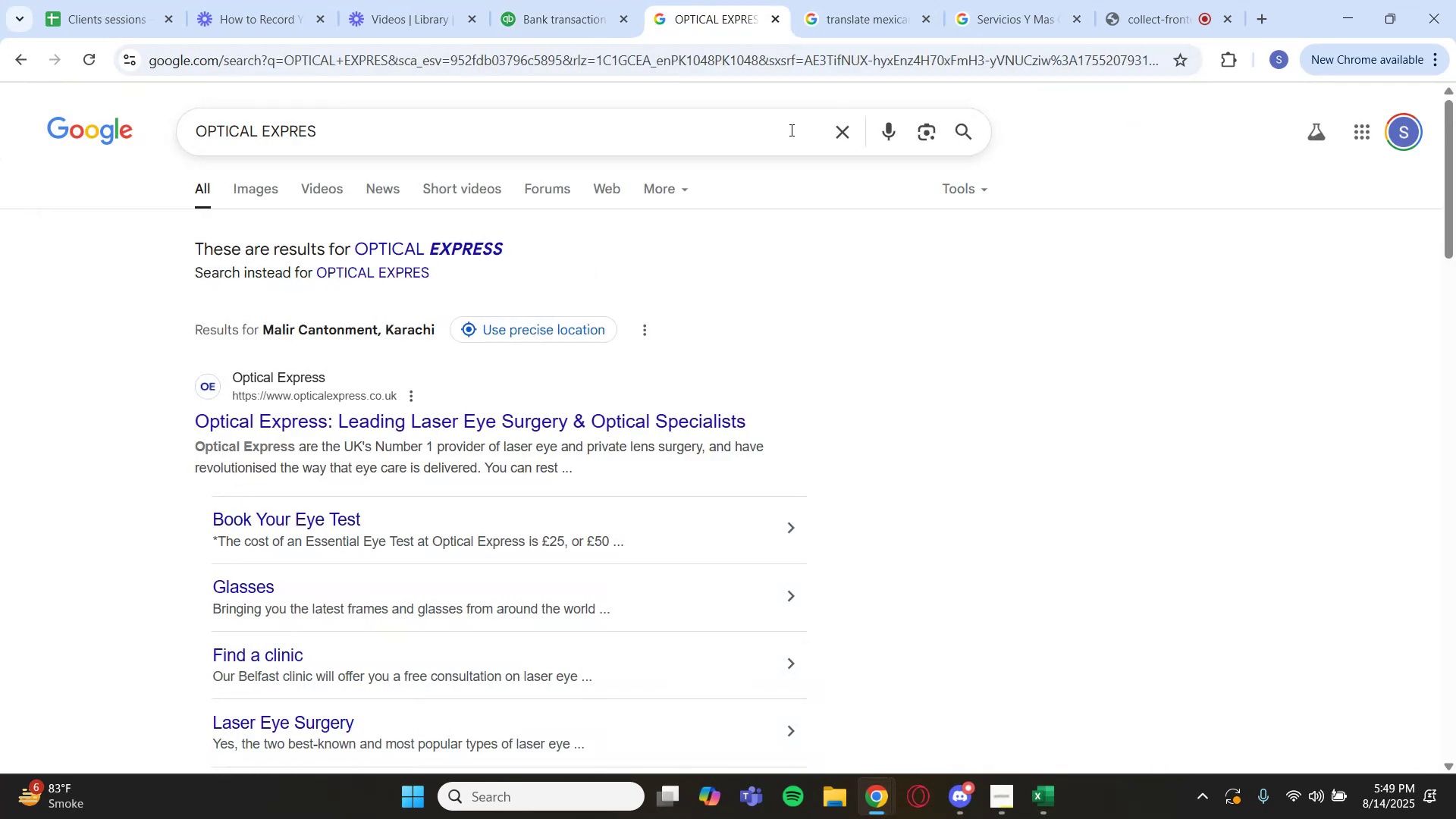 
key(Control+V)
 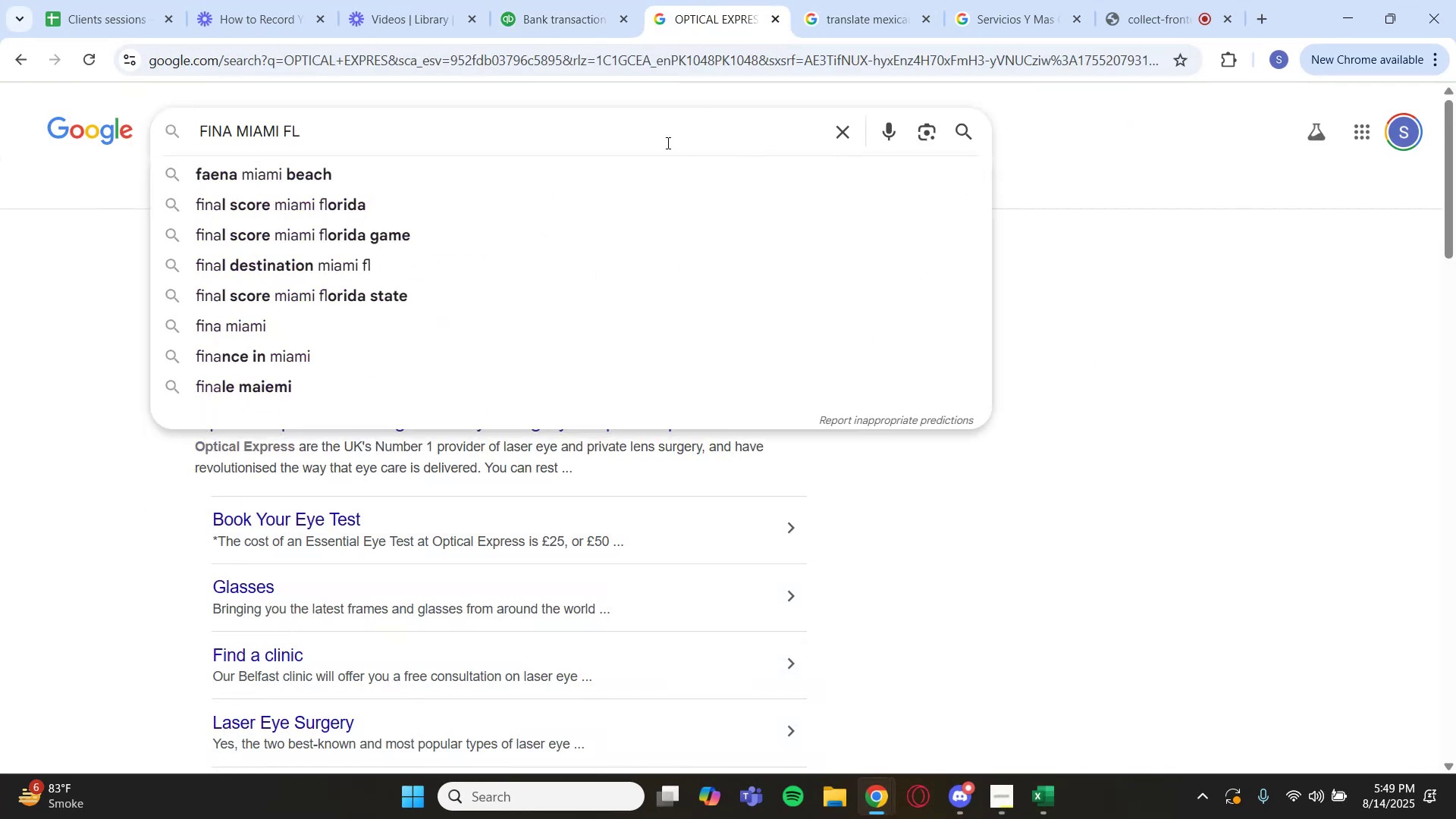 
key(Enter)
 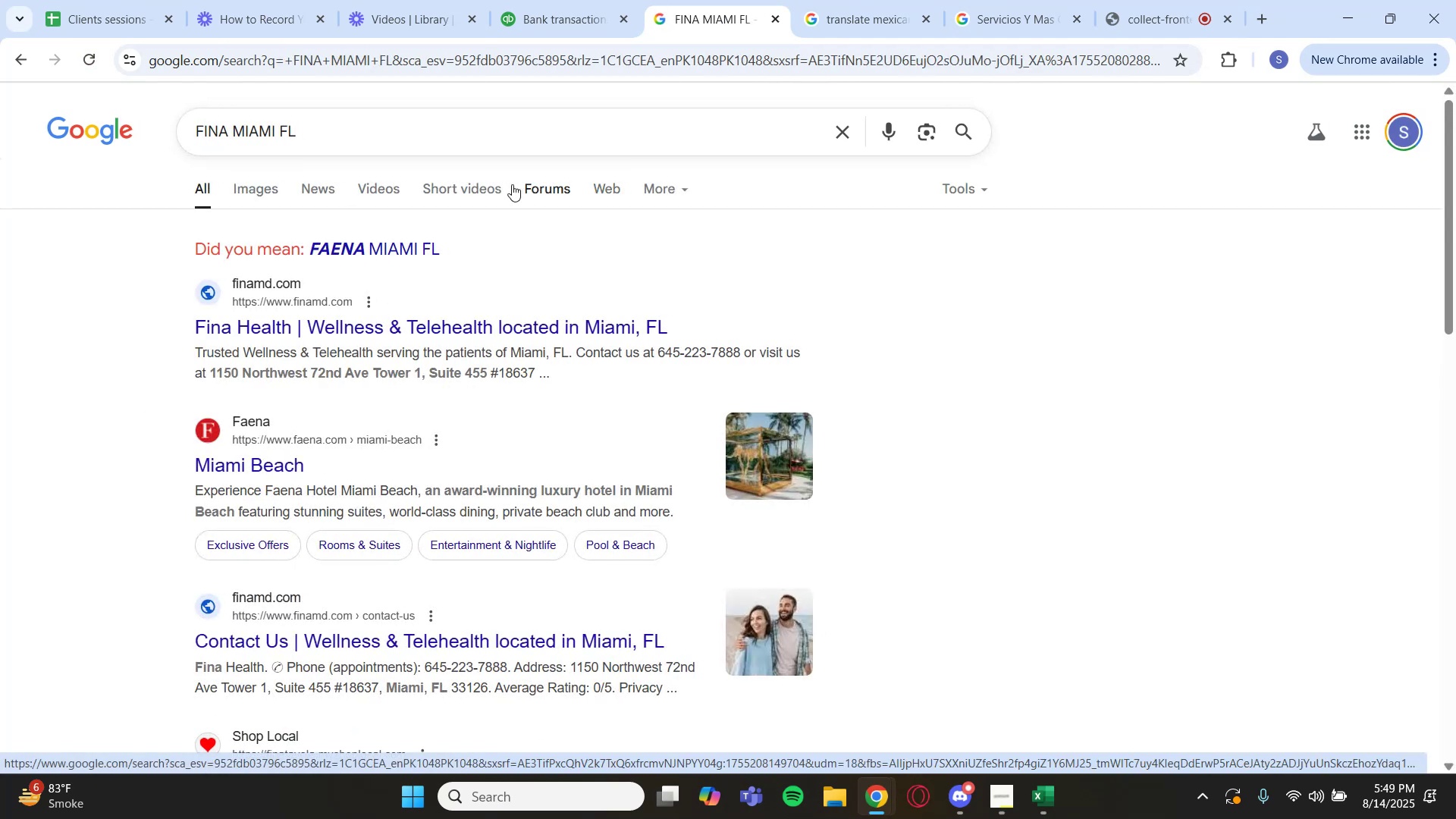 
wait(7.64)
 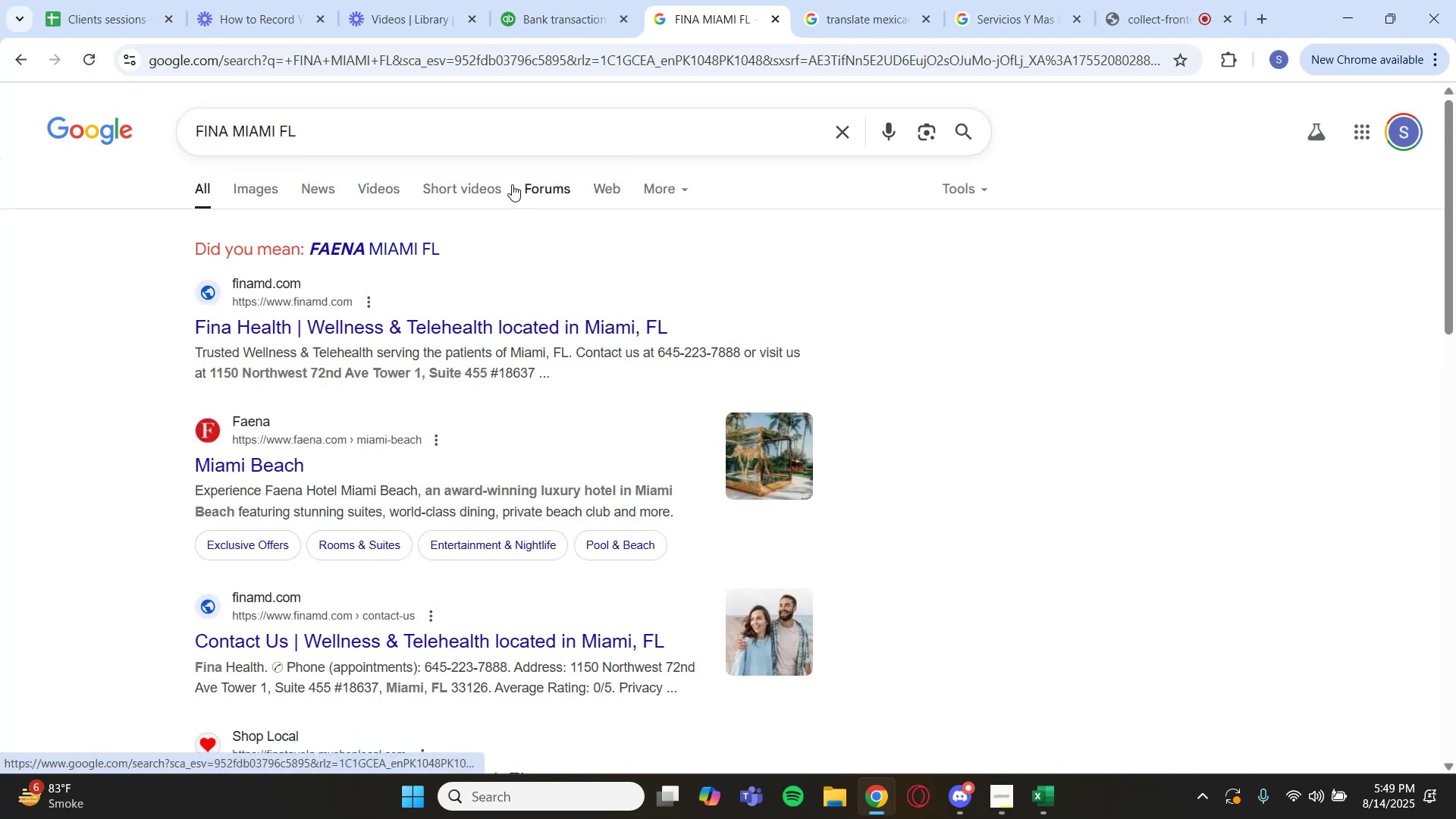 
scroll: coordinate [514, 196], scroll_direction: down, amount: 1.0
 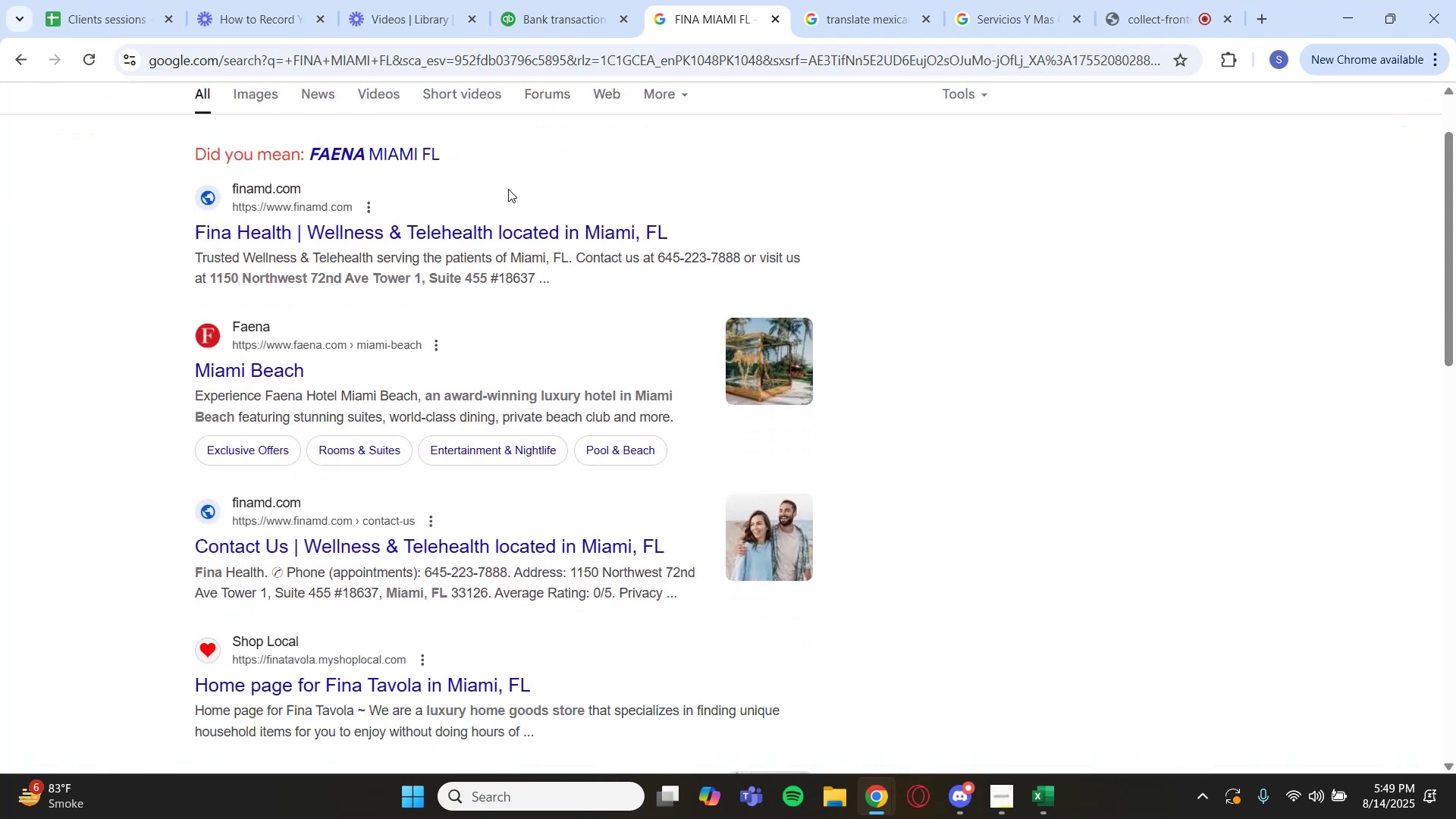 
left_click([557, 17])
 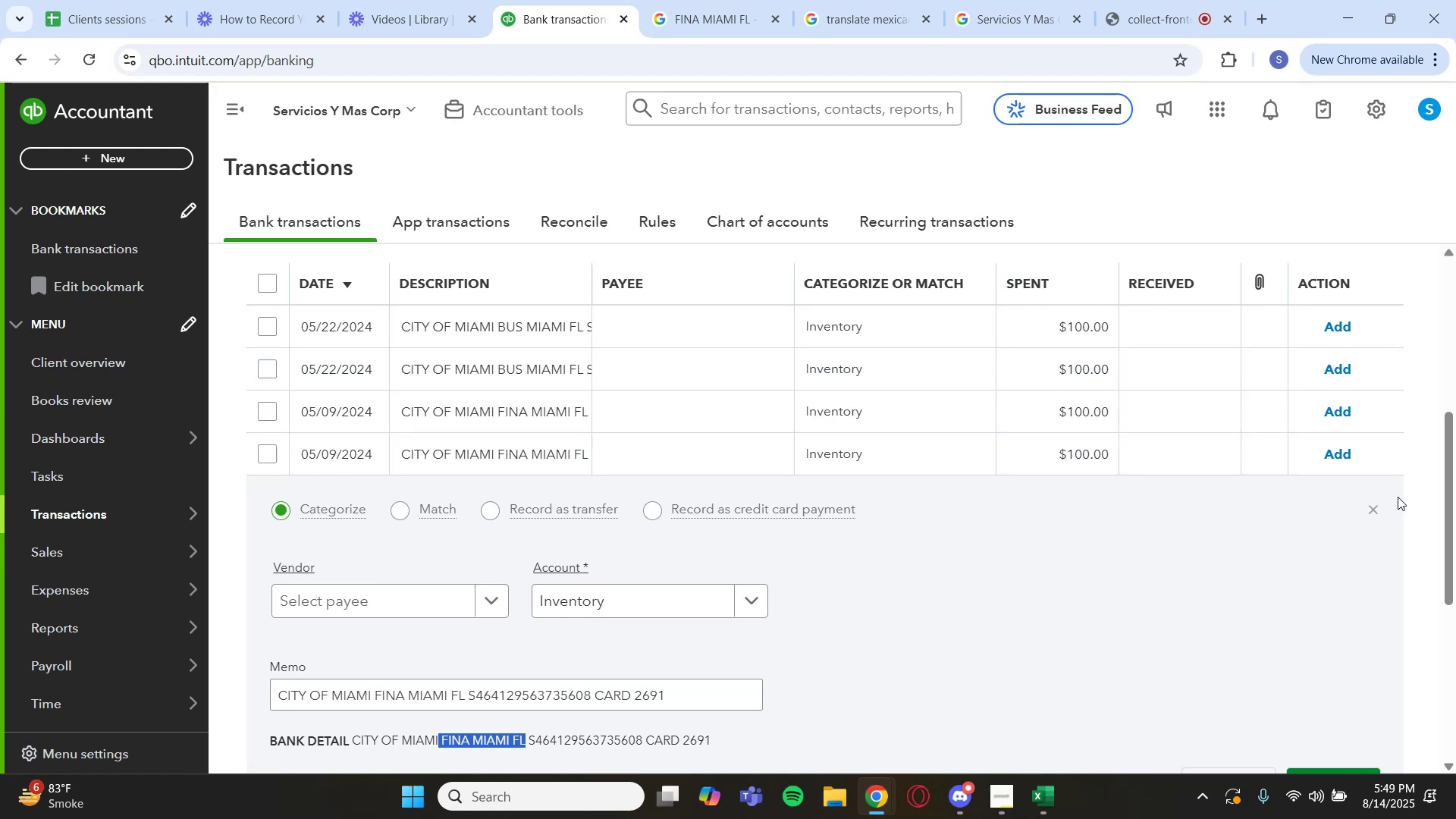 
left_click([1374, 511])
 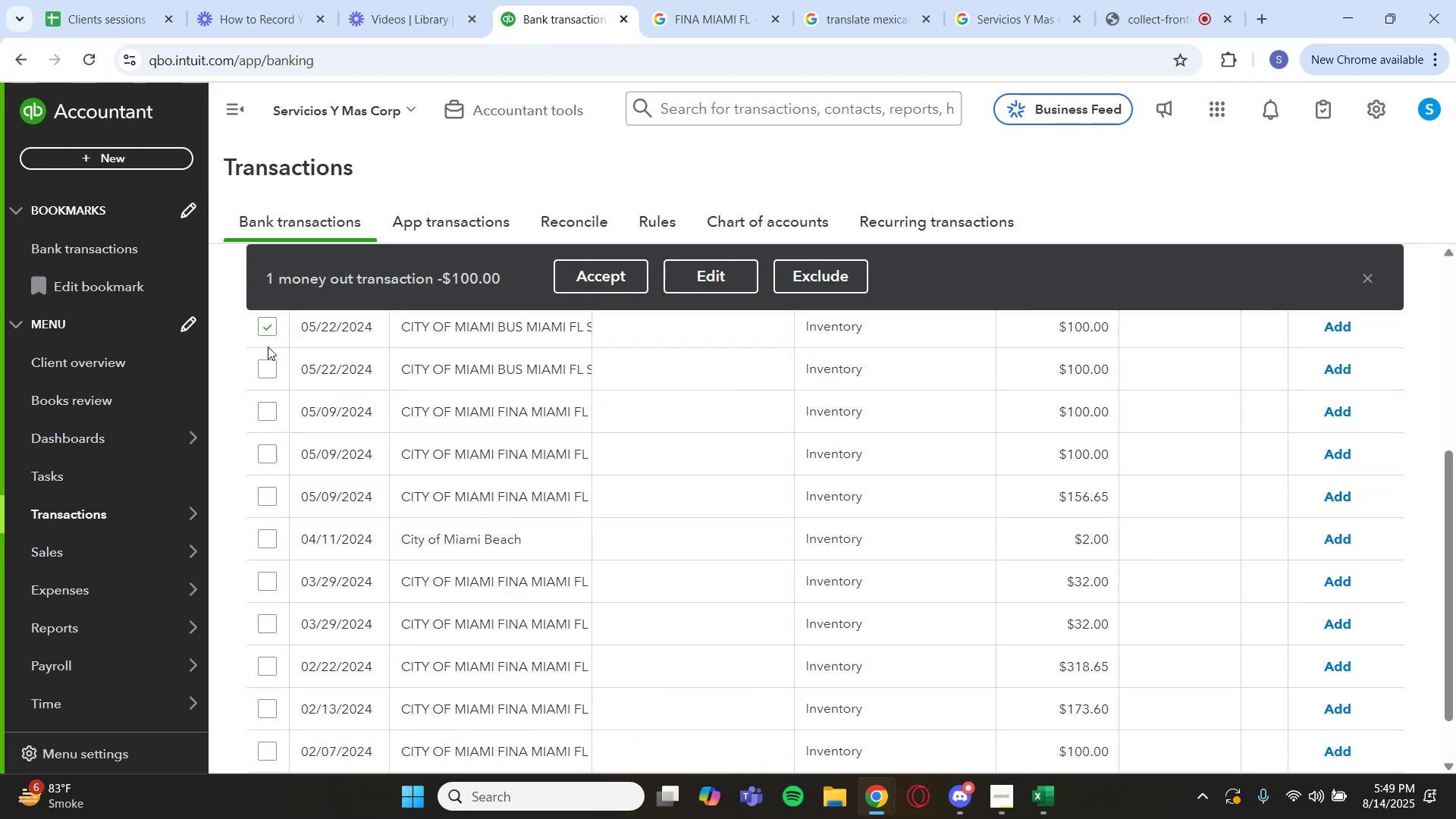 
left_click([262, 366])
 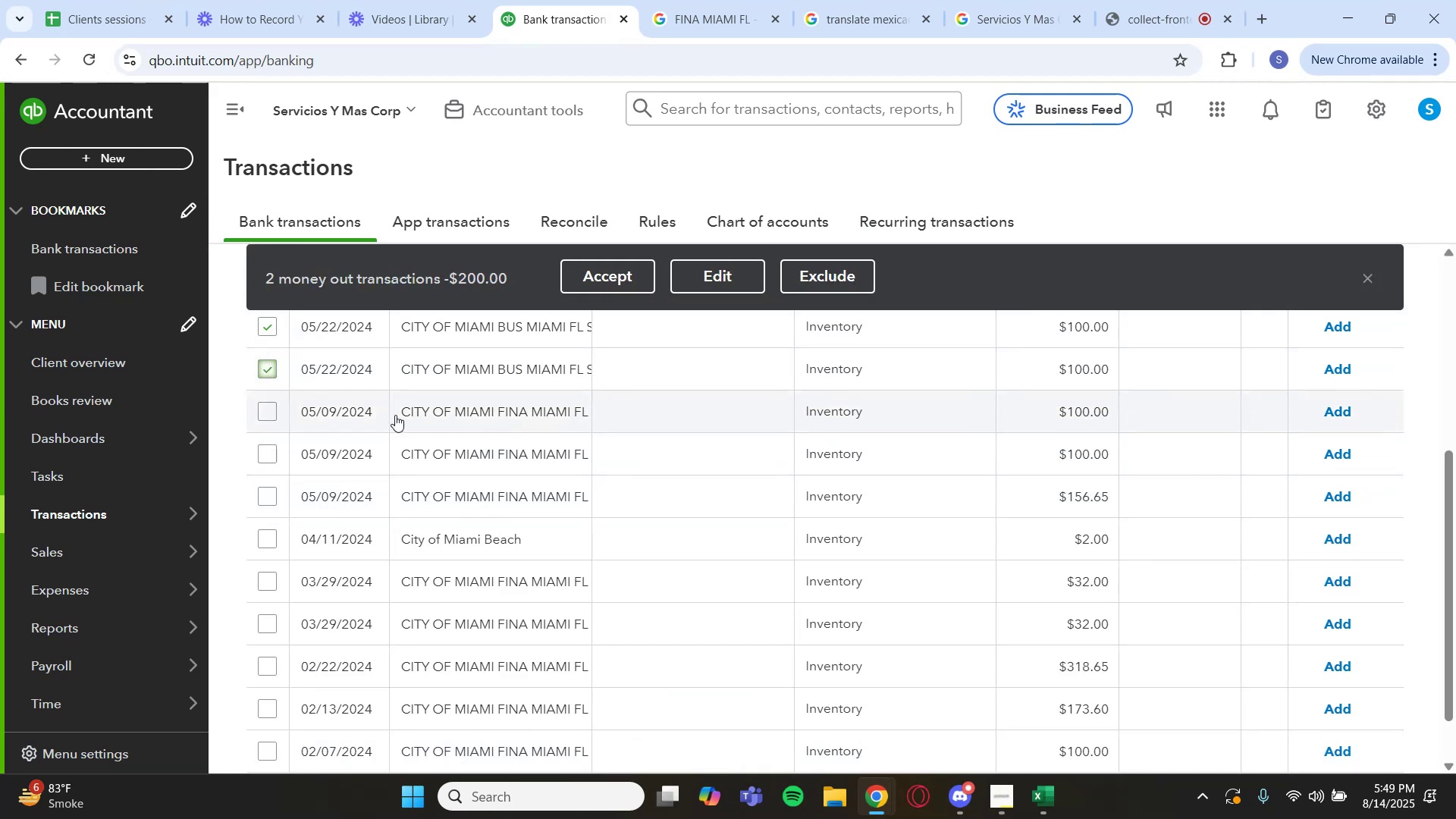 
scroll: coordinate [427, 422], scroll_direction: down, amount: 3.0
 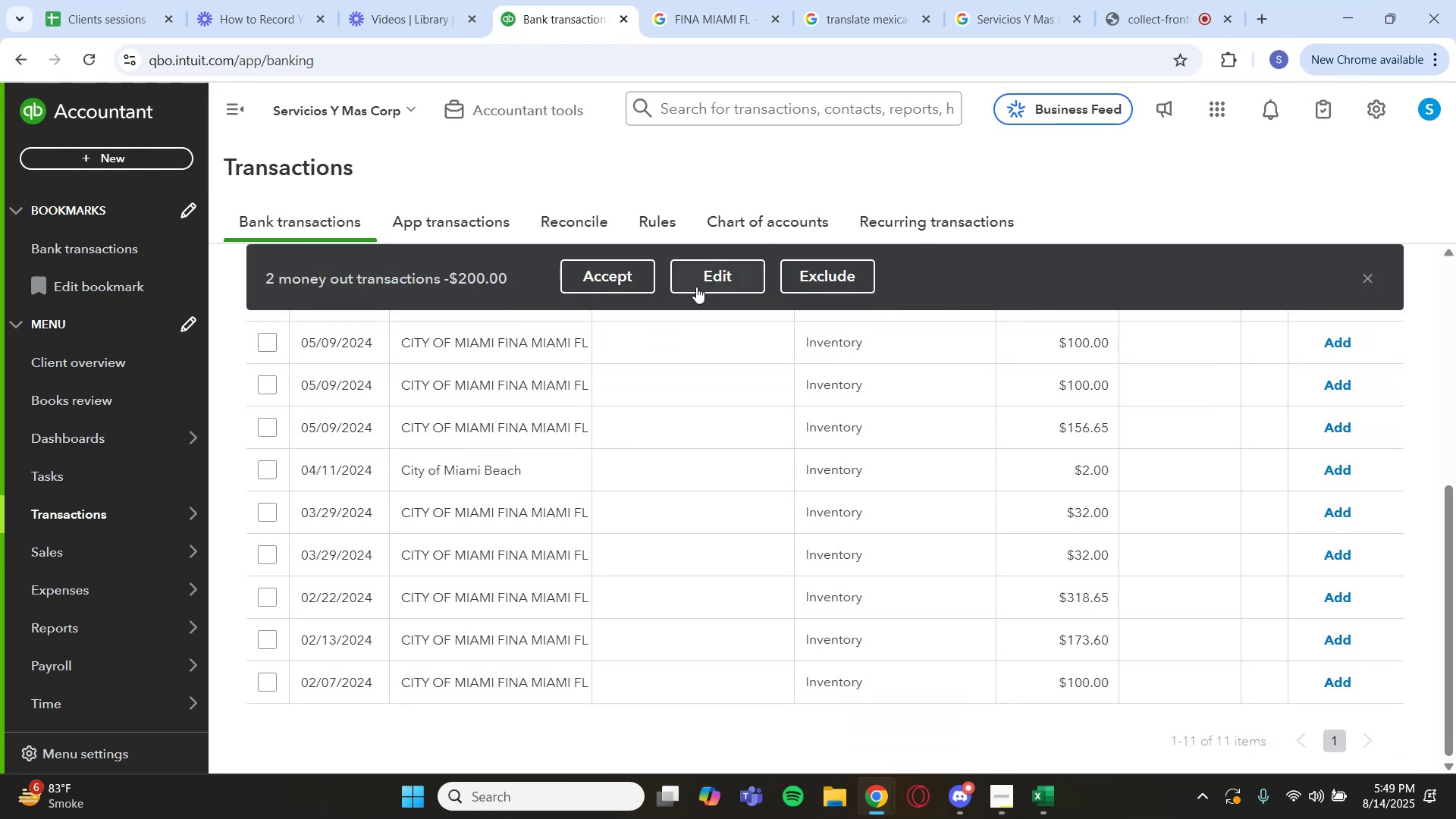 
left_click([701, 282])
 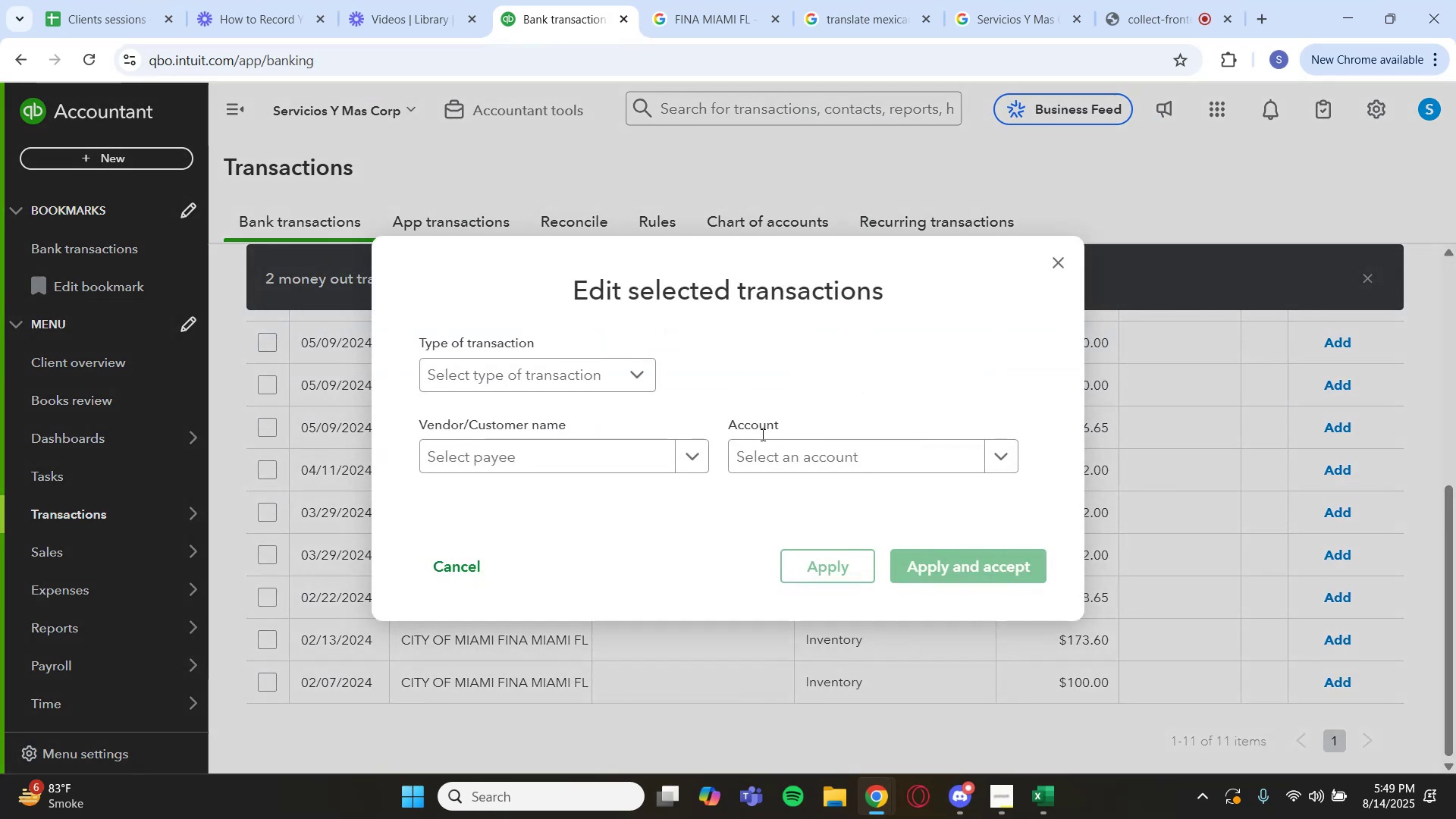 
left_click([790, 467])
 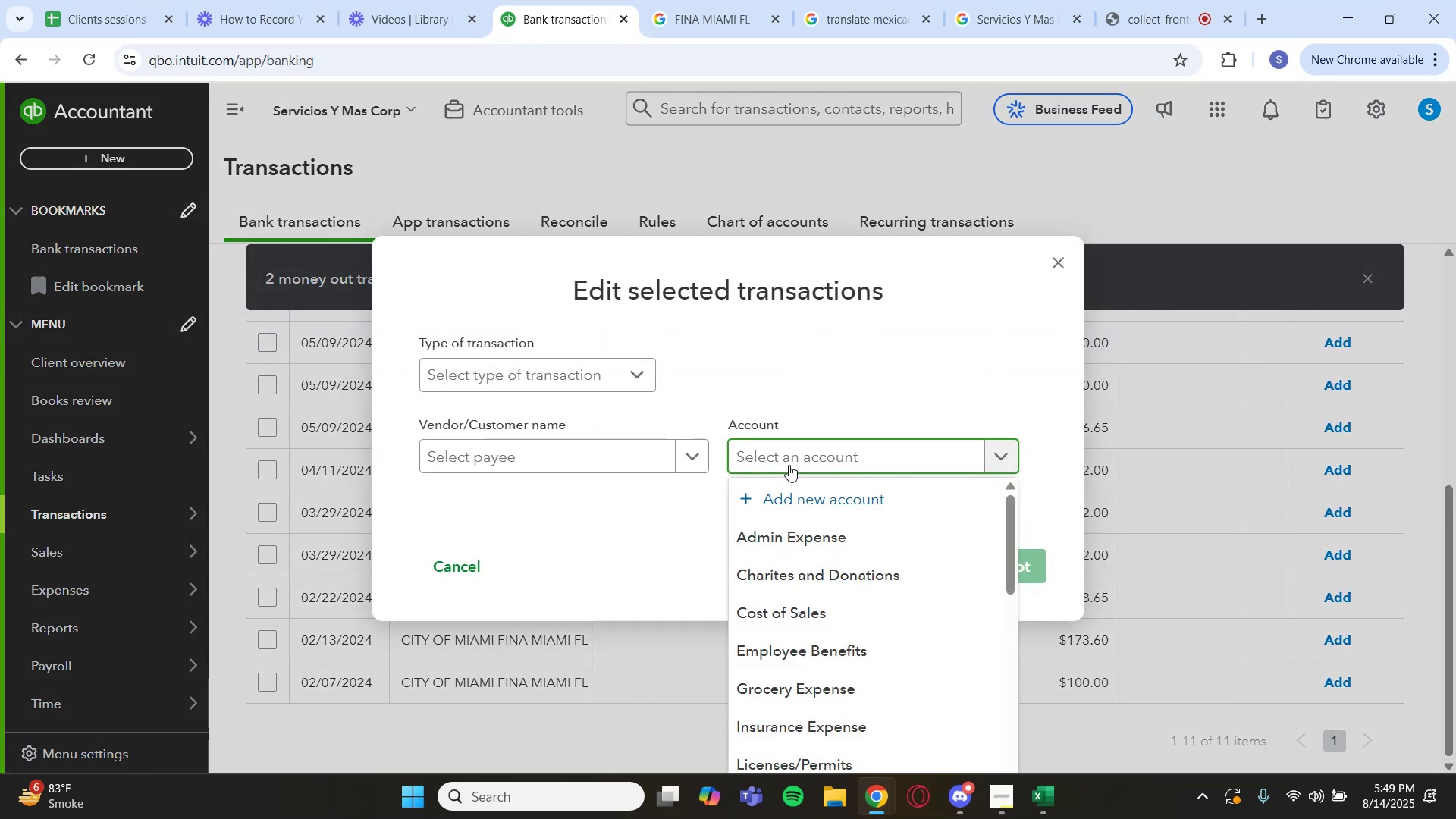 
type(travel)
 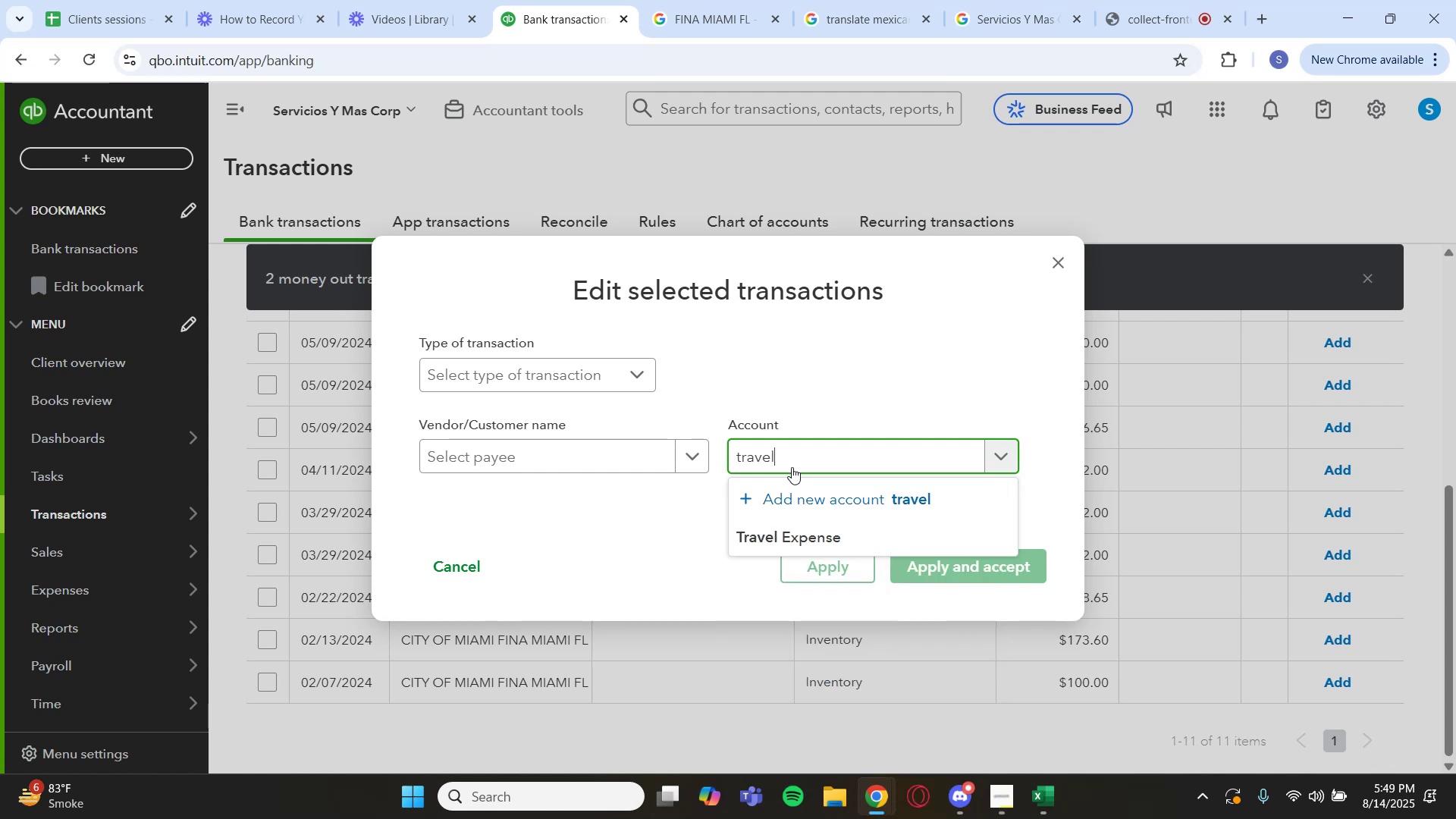 
left_click([806, 542])
 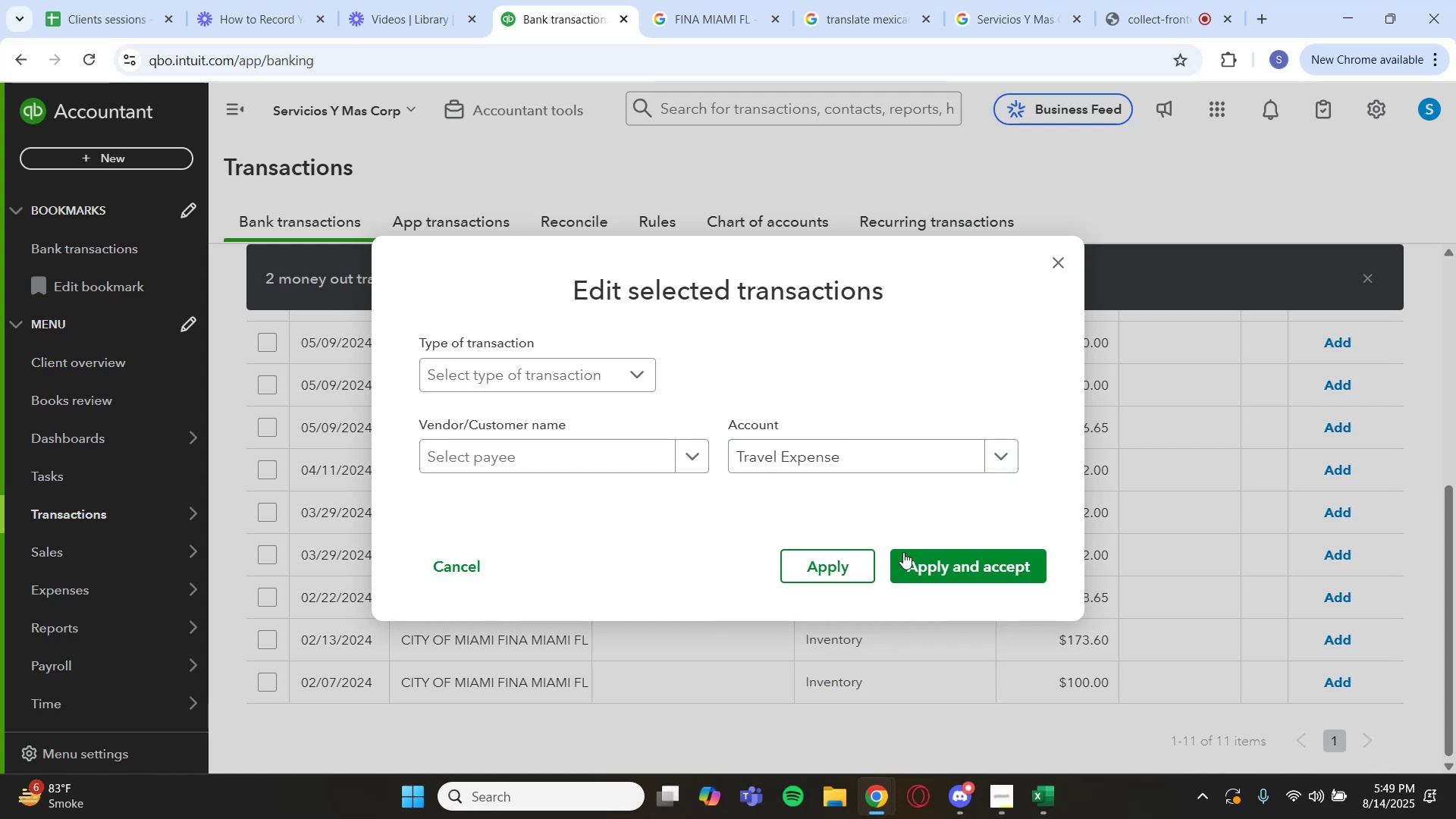 
left_click([923, 561])
 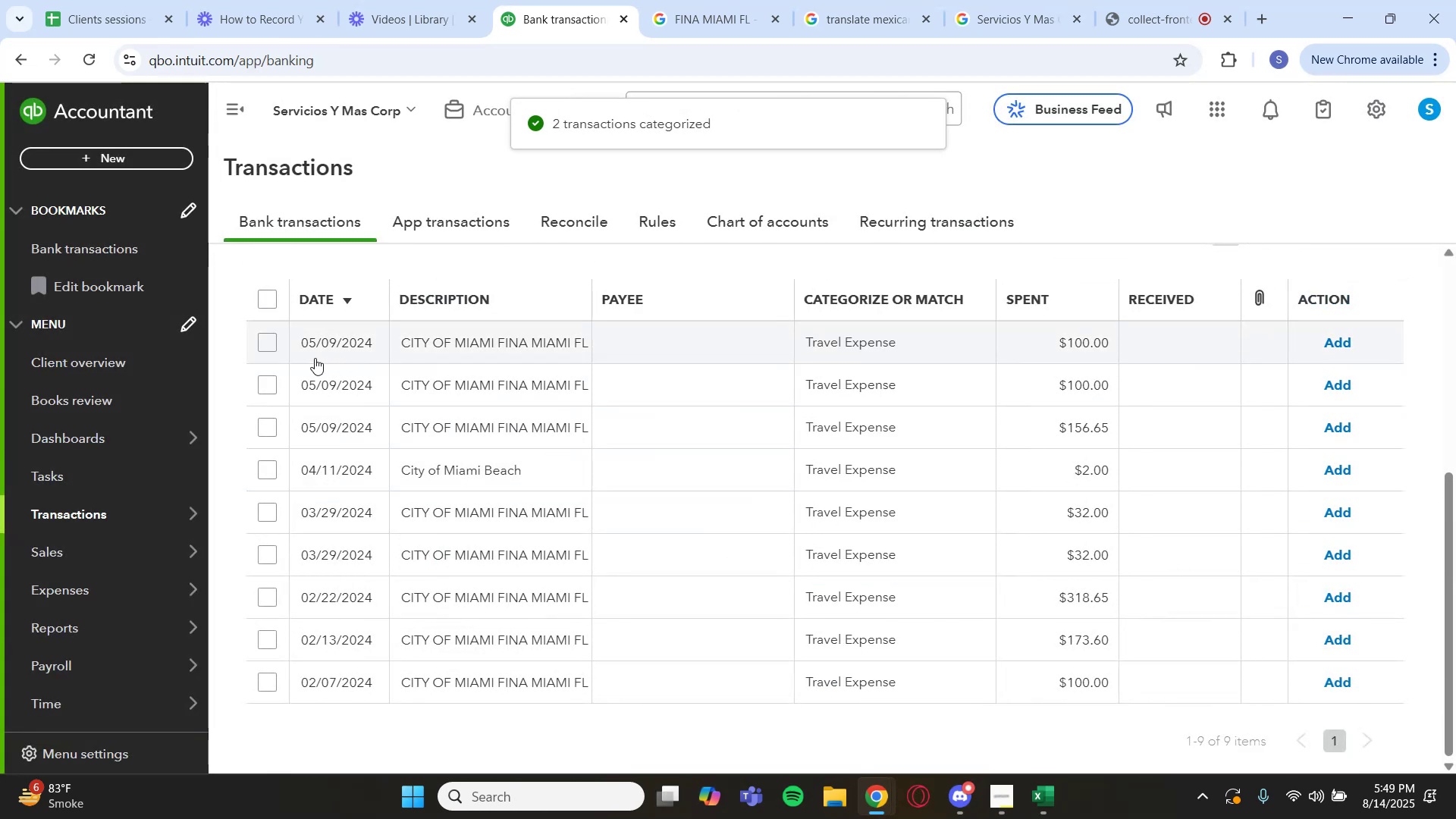 
left_click([360, 456])
 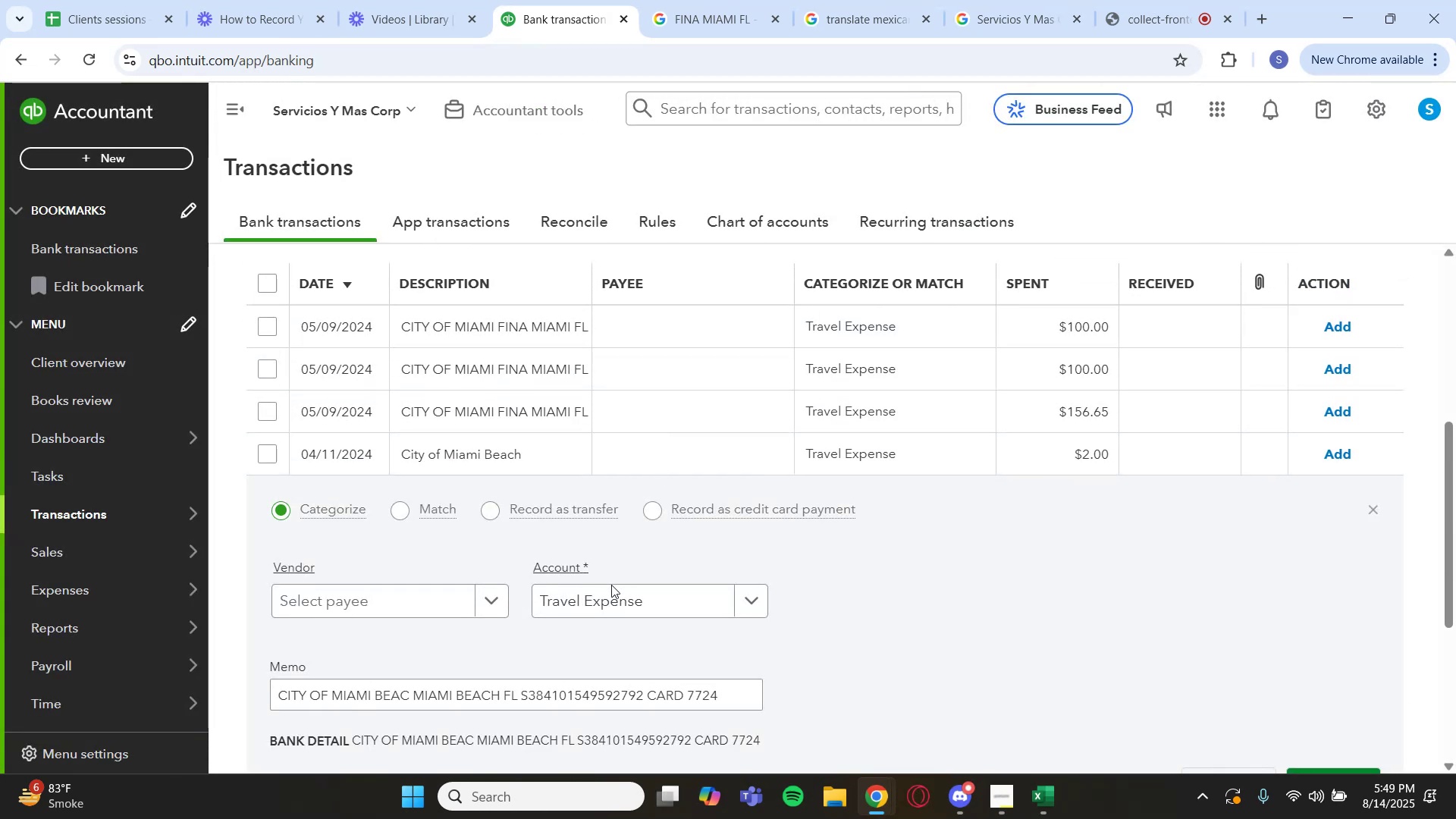 
left_click([745, 602])
 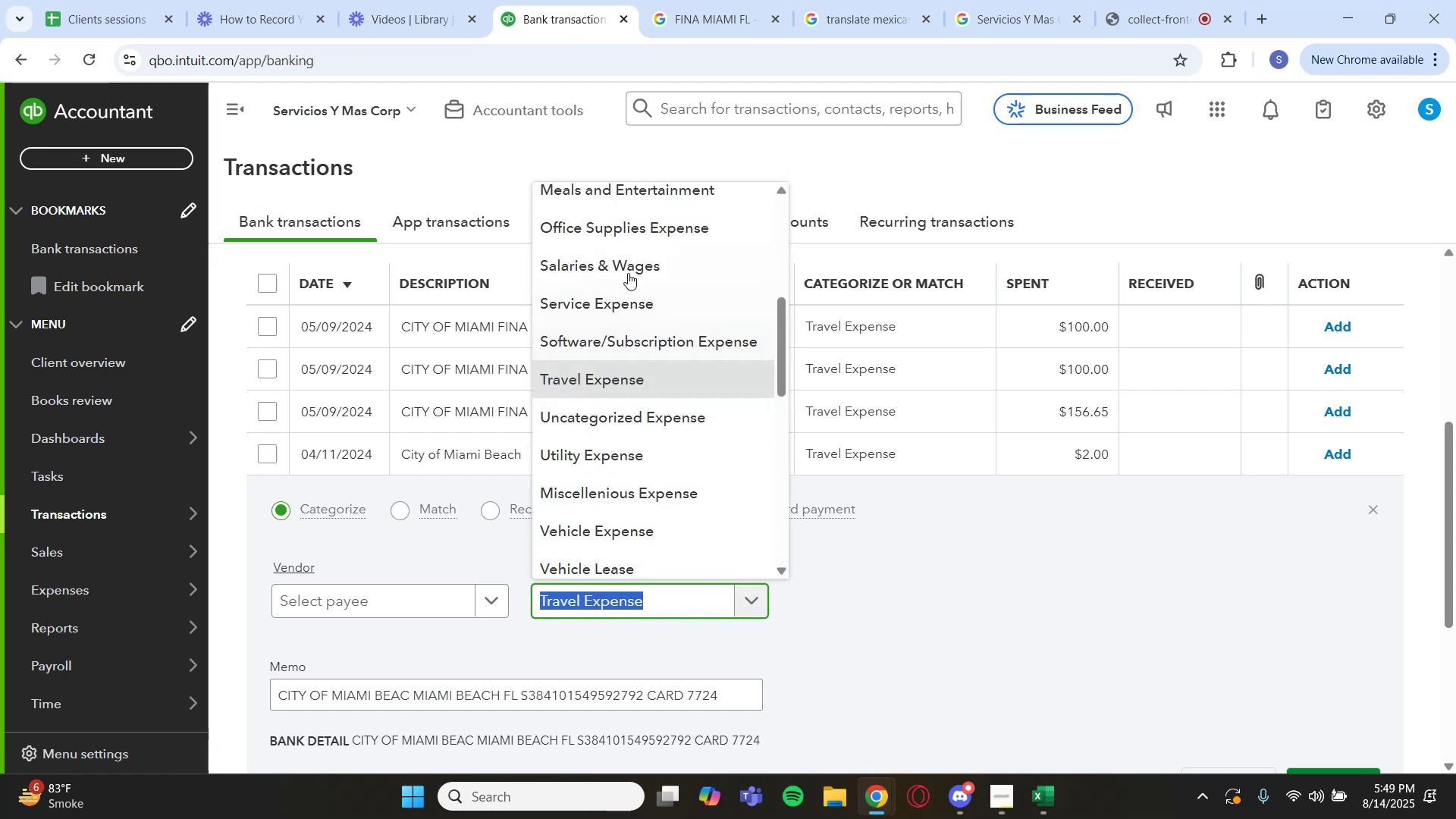 
left_click([642, 183])
 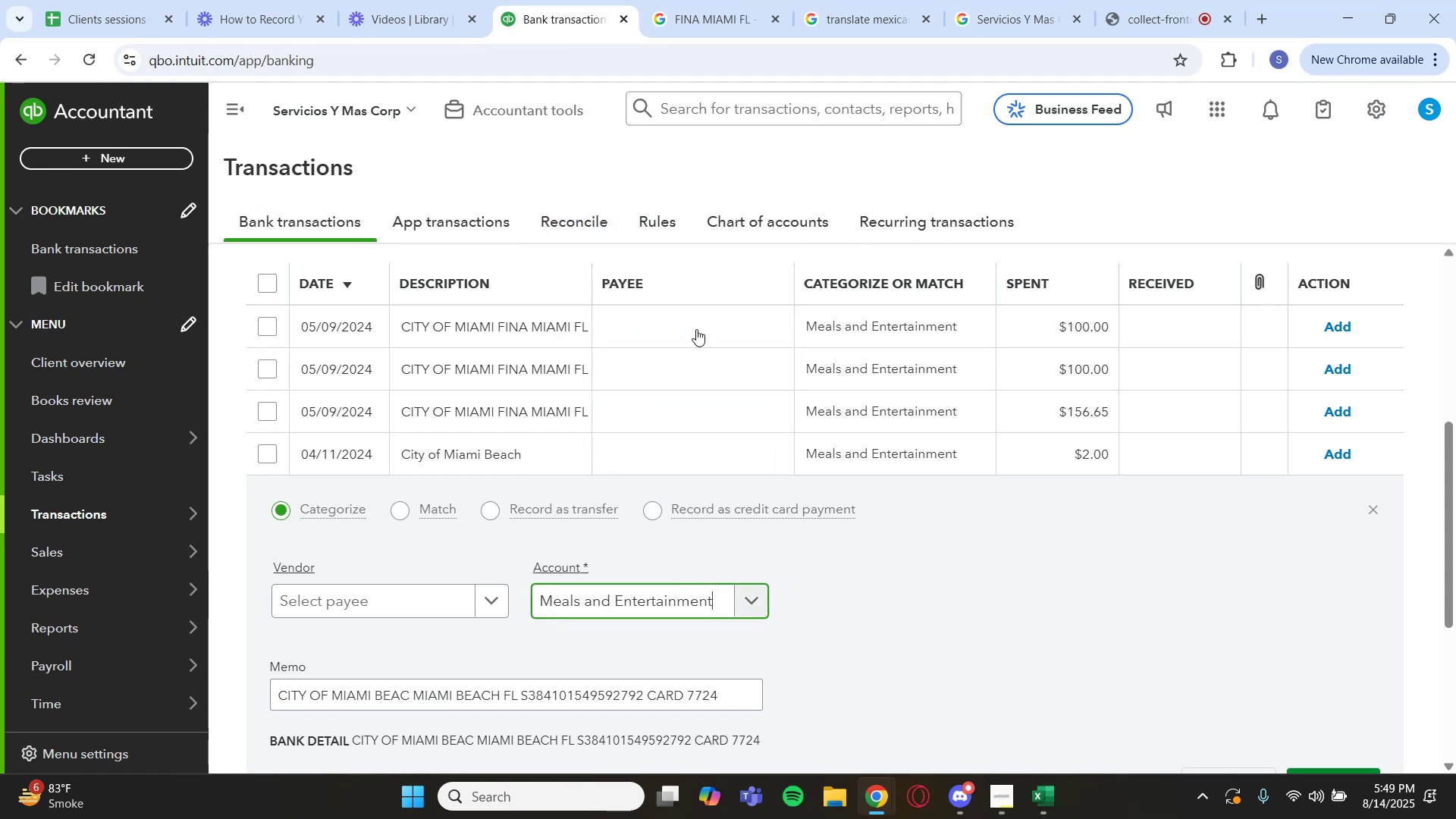 
scroll: coordinate [934, 576], scroll_direction: down, amount: 2.0
 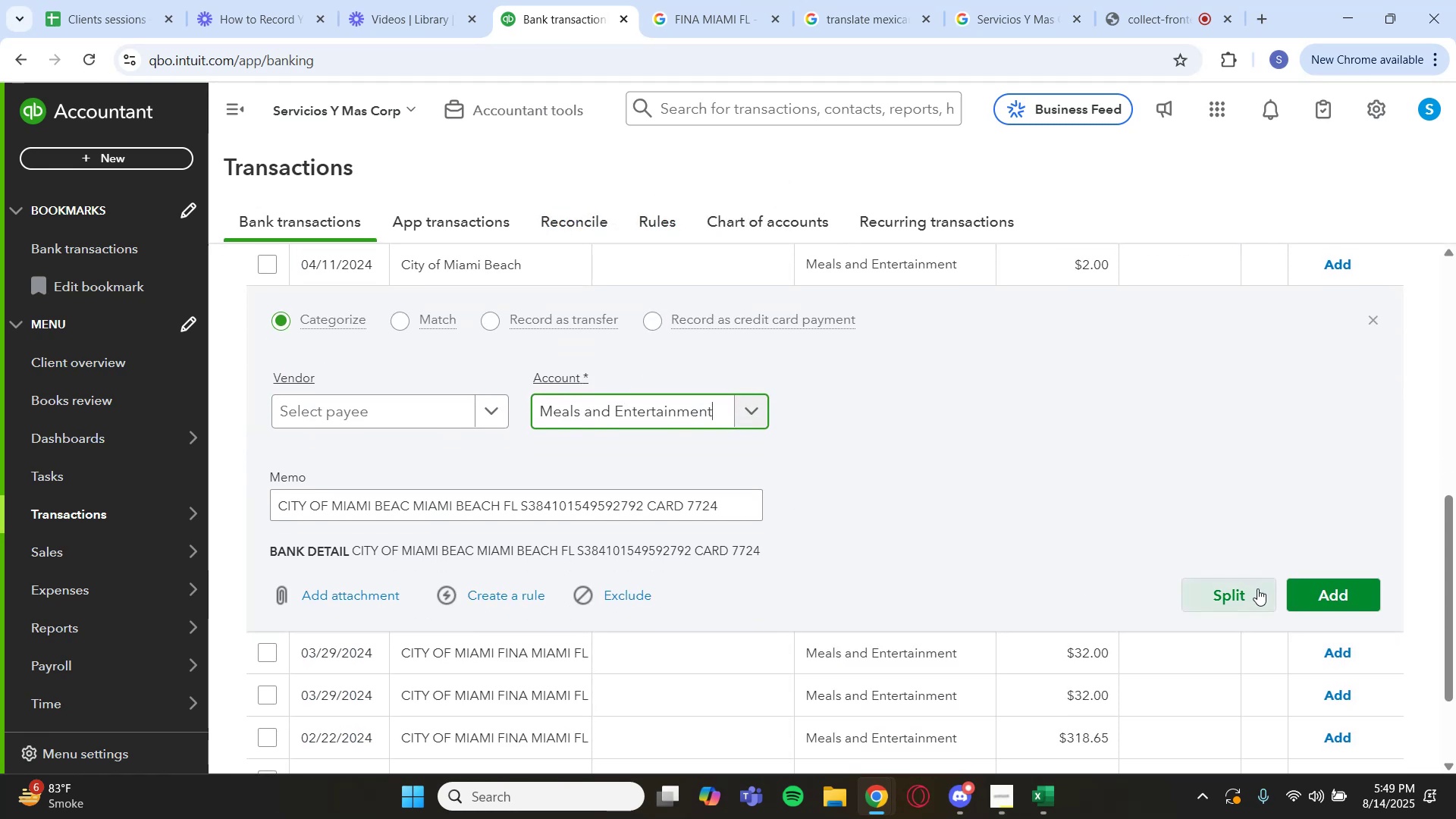 
left_click([1316, 592])
 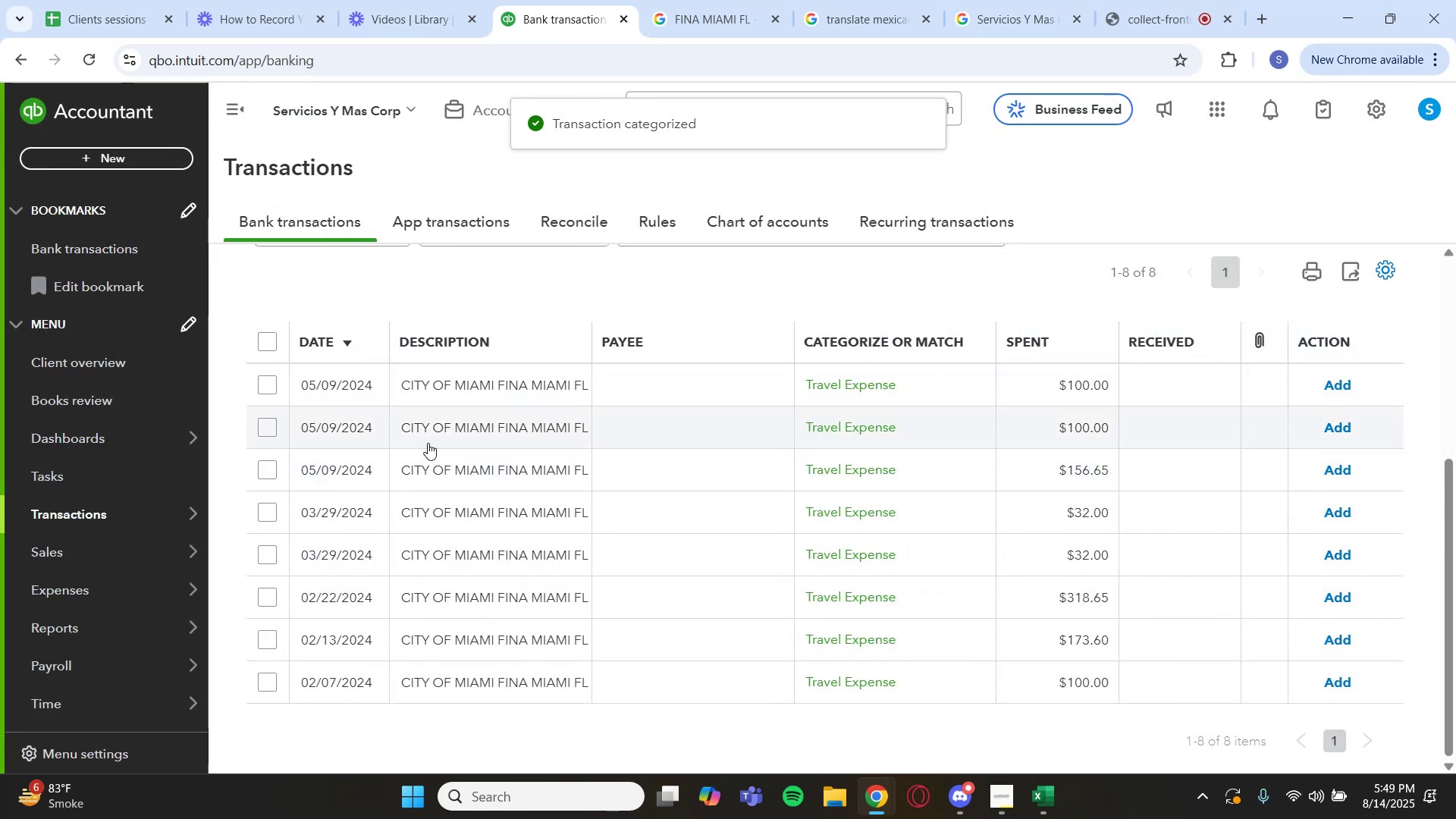 
left_click([260, 344])
 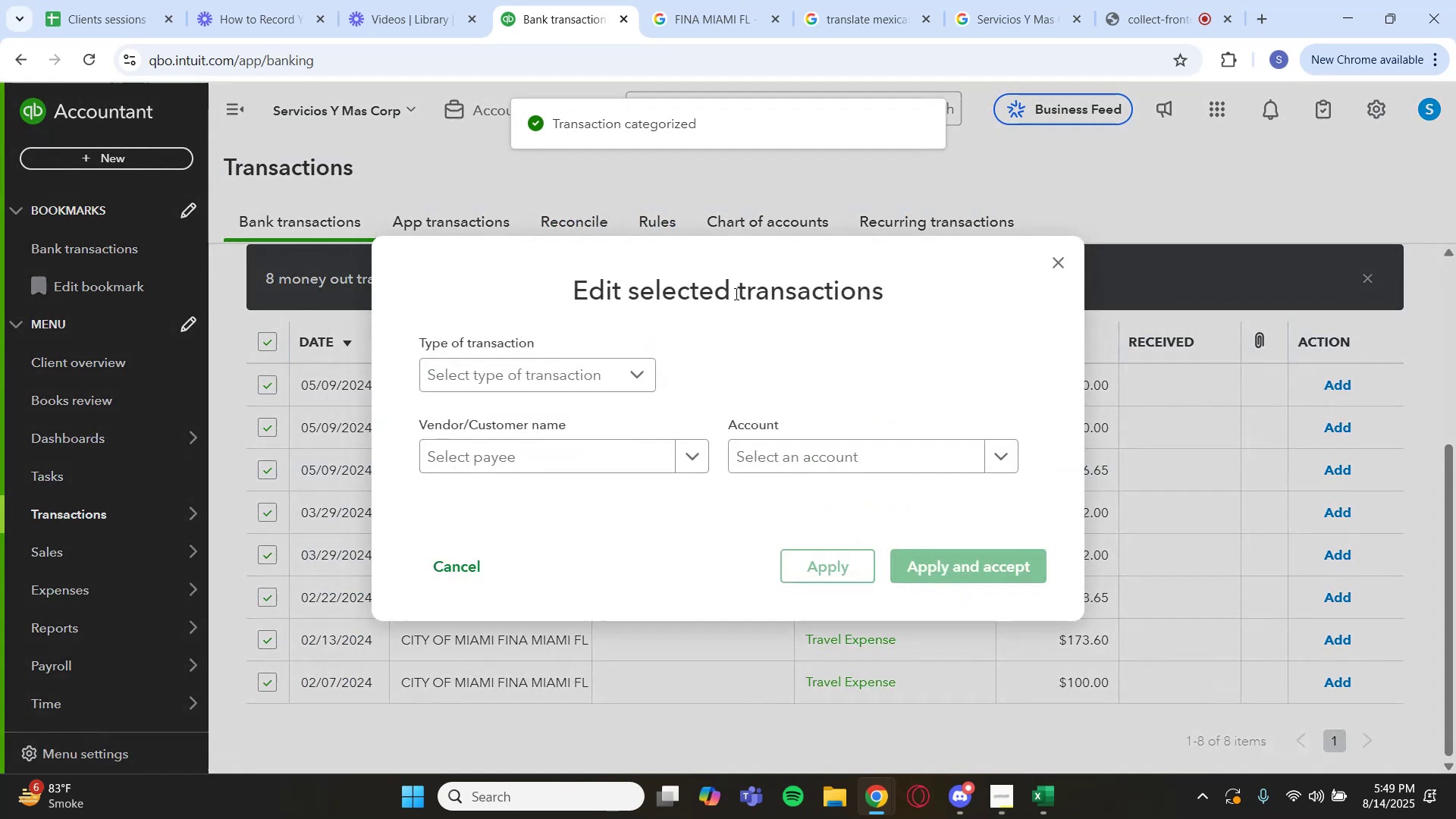 
left_click([929, 454])
 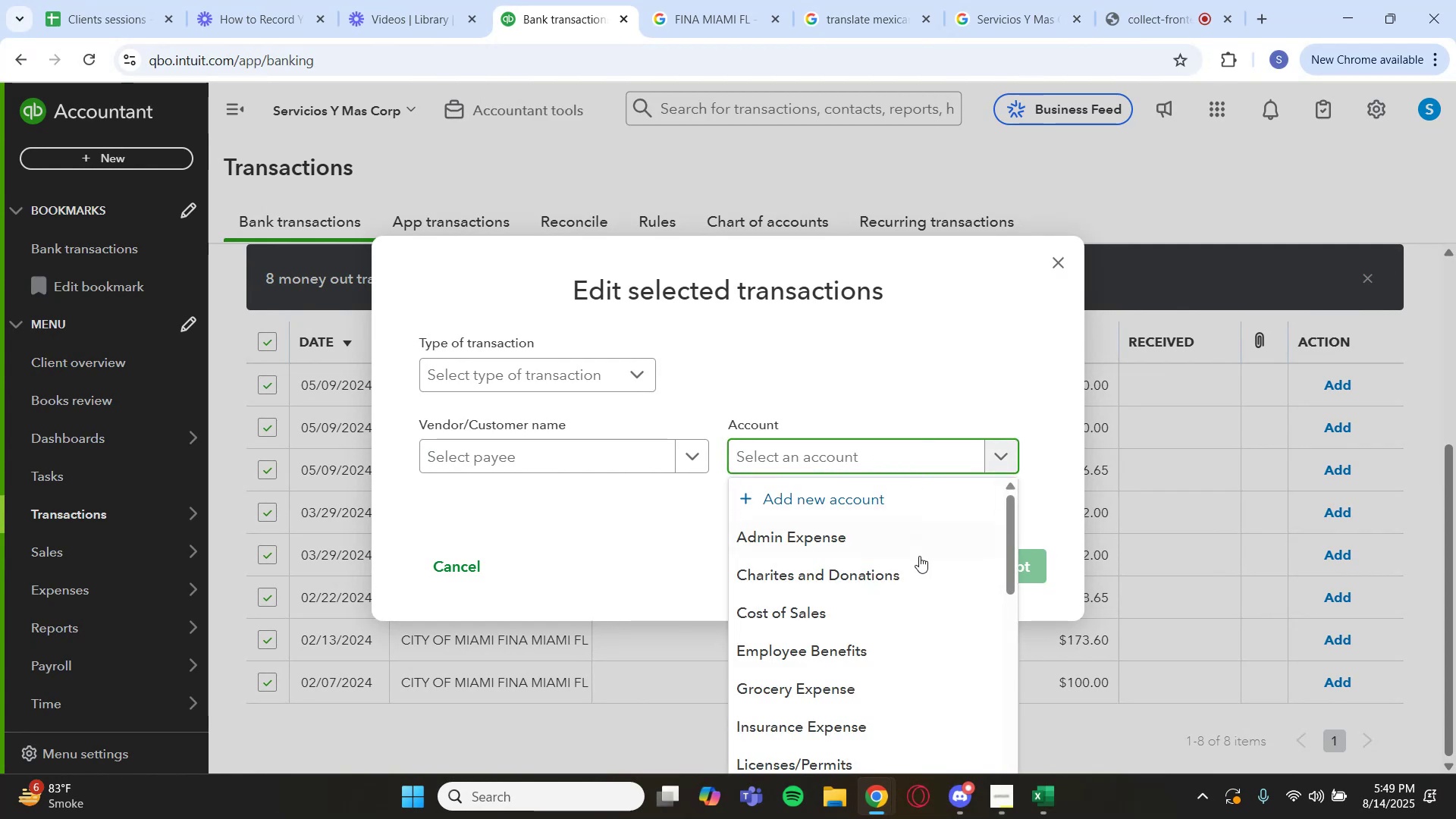 
scroll: coordinate [849, 669], scroll_direction: down, amount: 6.0
 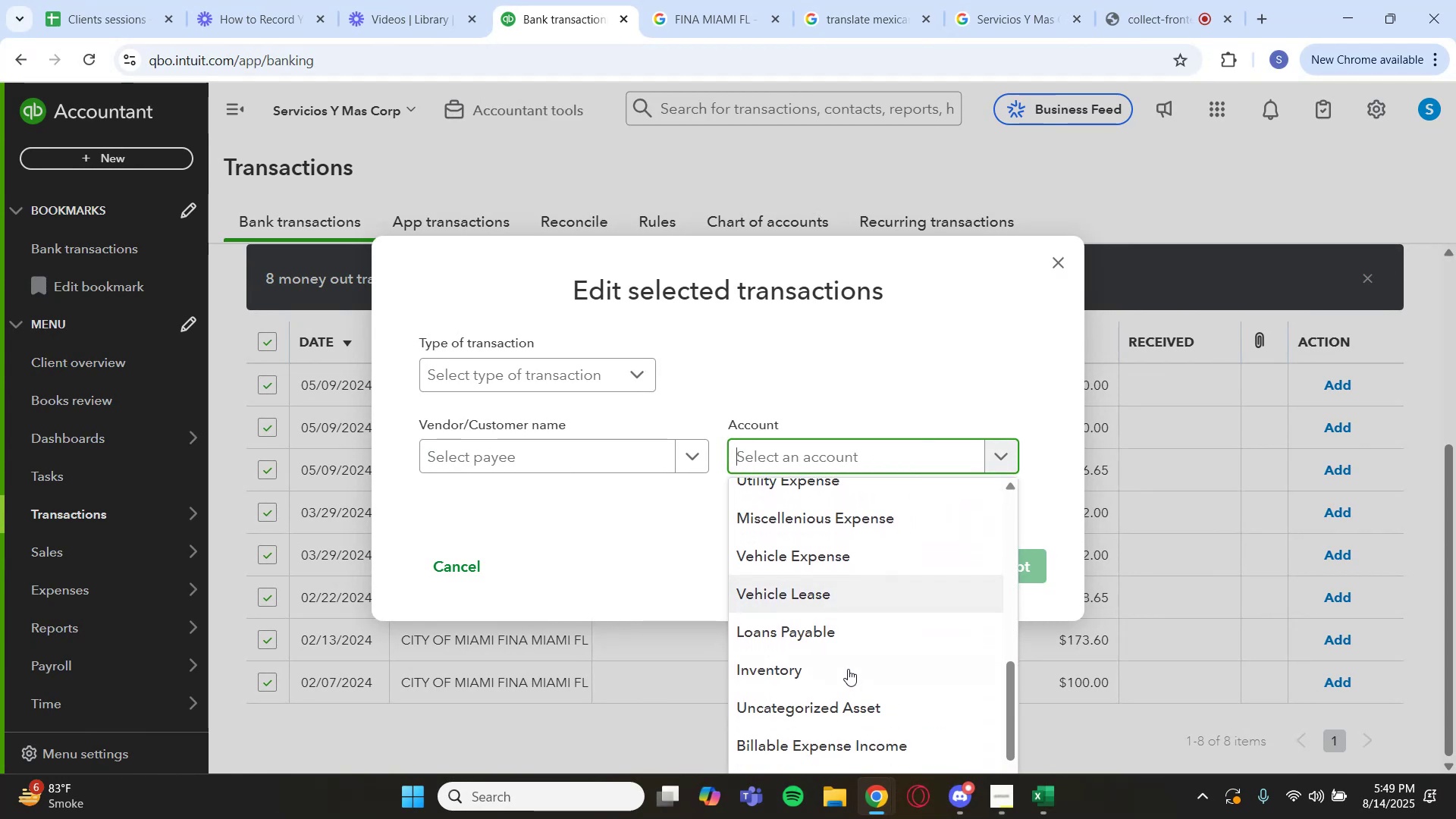 
scroll: coordinate [795, 484], scroll_direction: up, amount: 7.0
 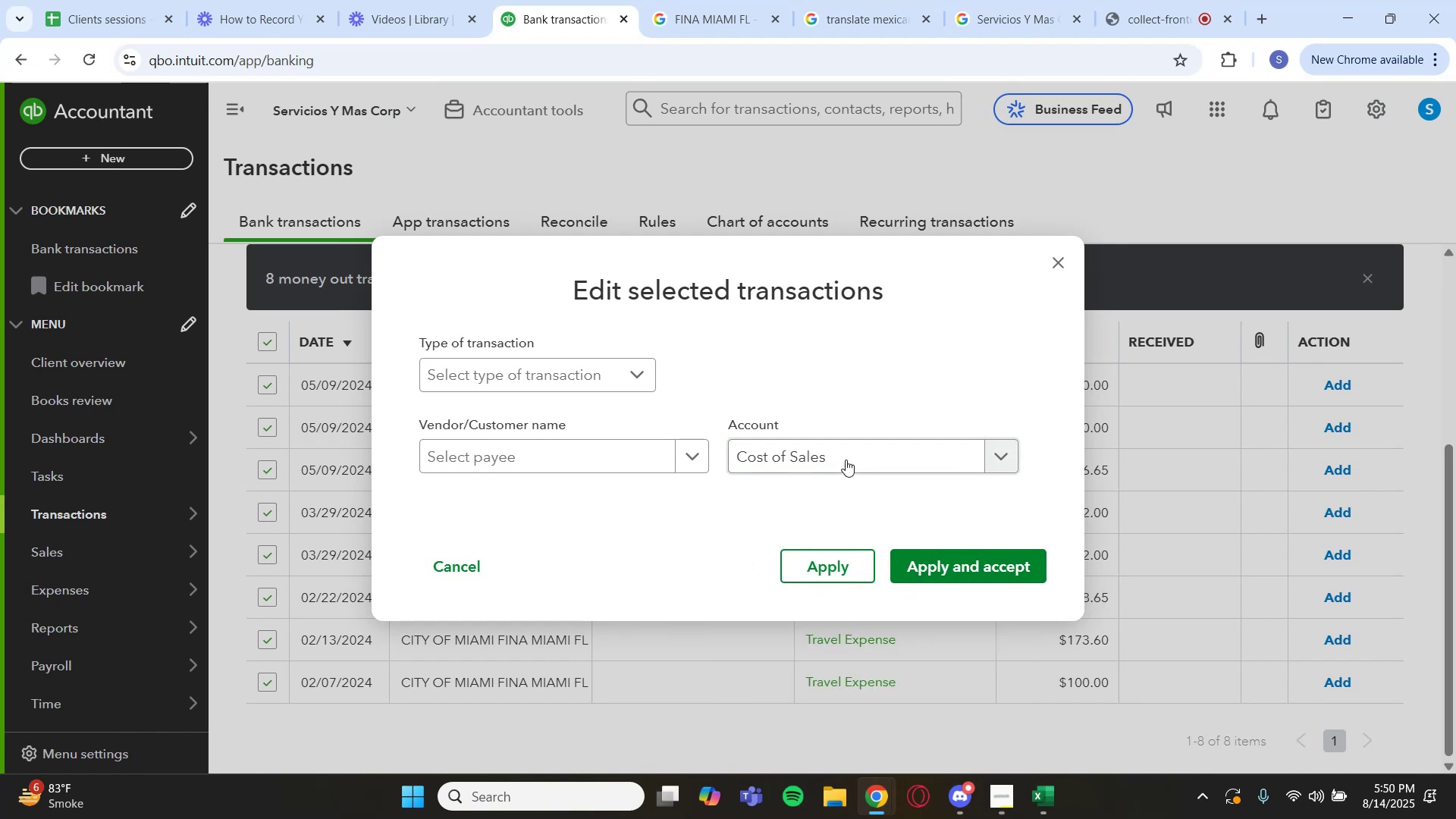 
wait(5.86)
 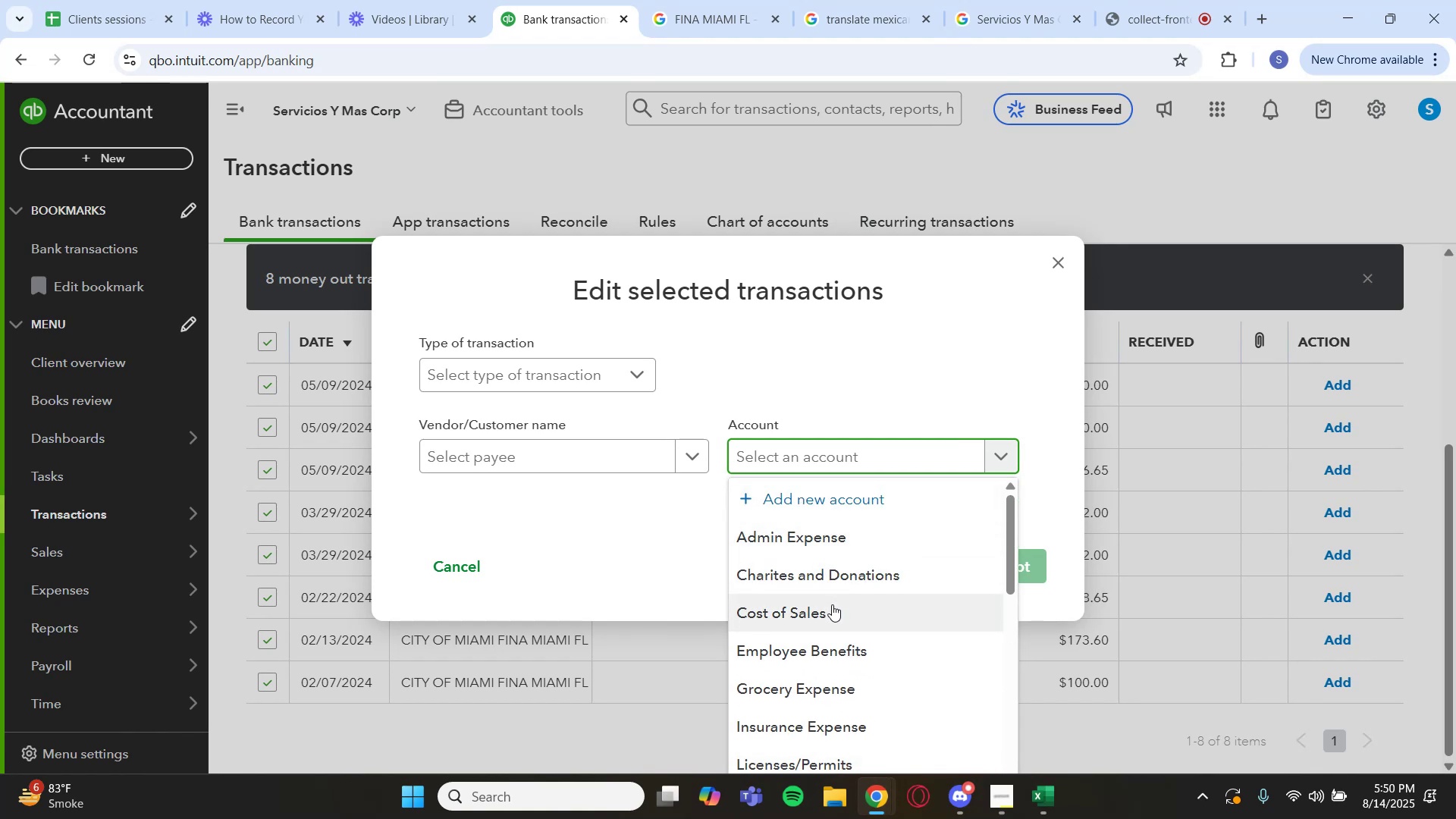 
left_click([927, 570])
 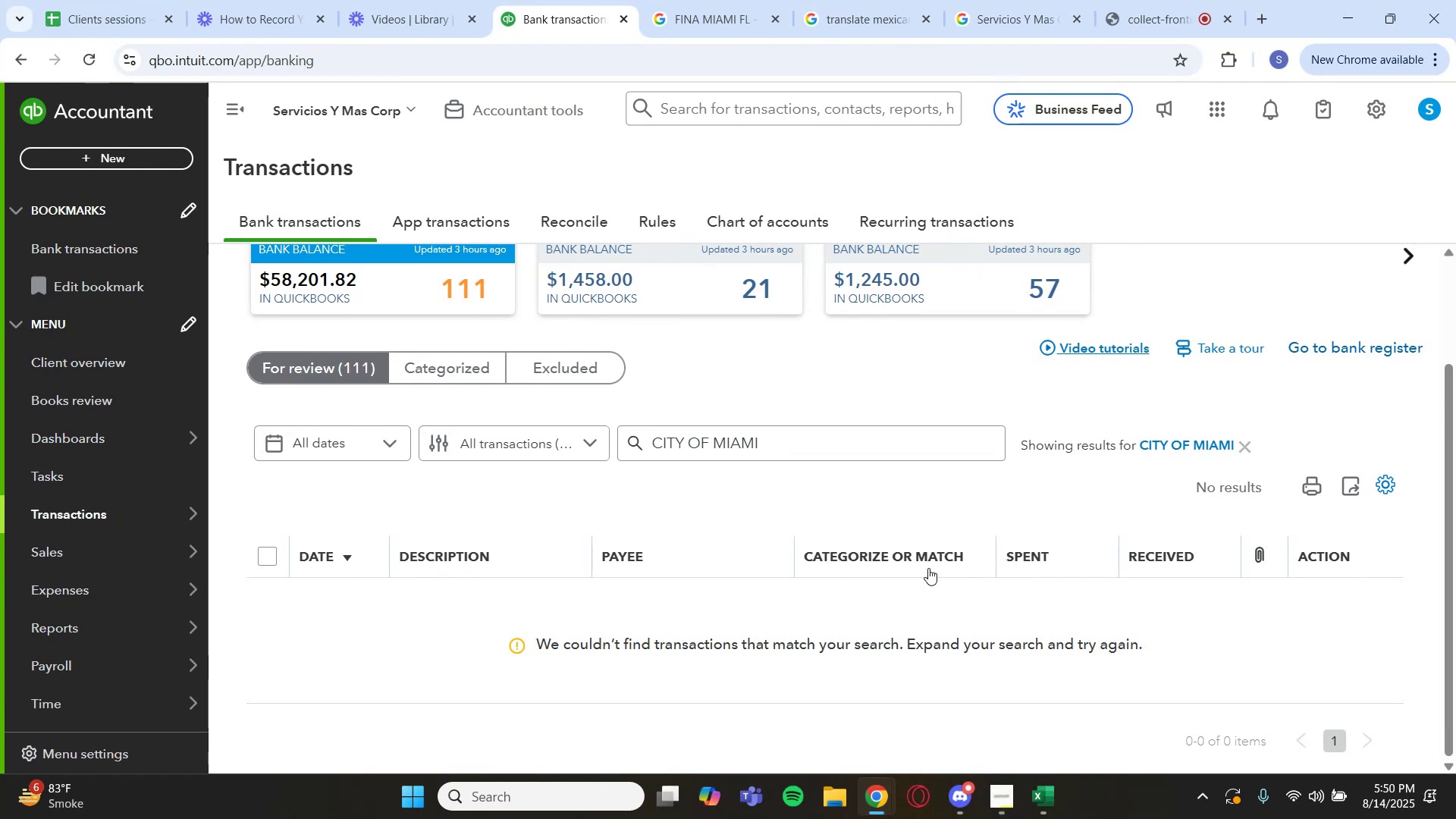 
wait(17.54)
 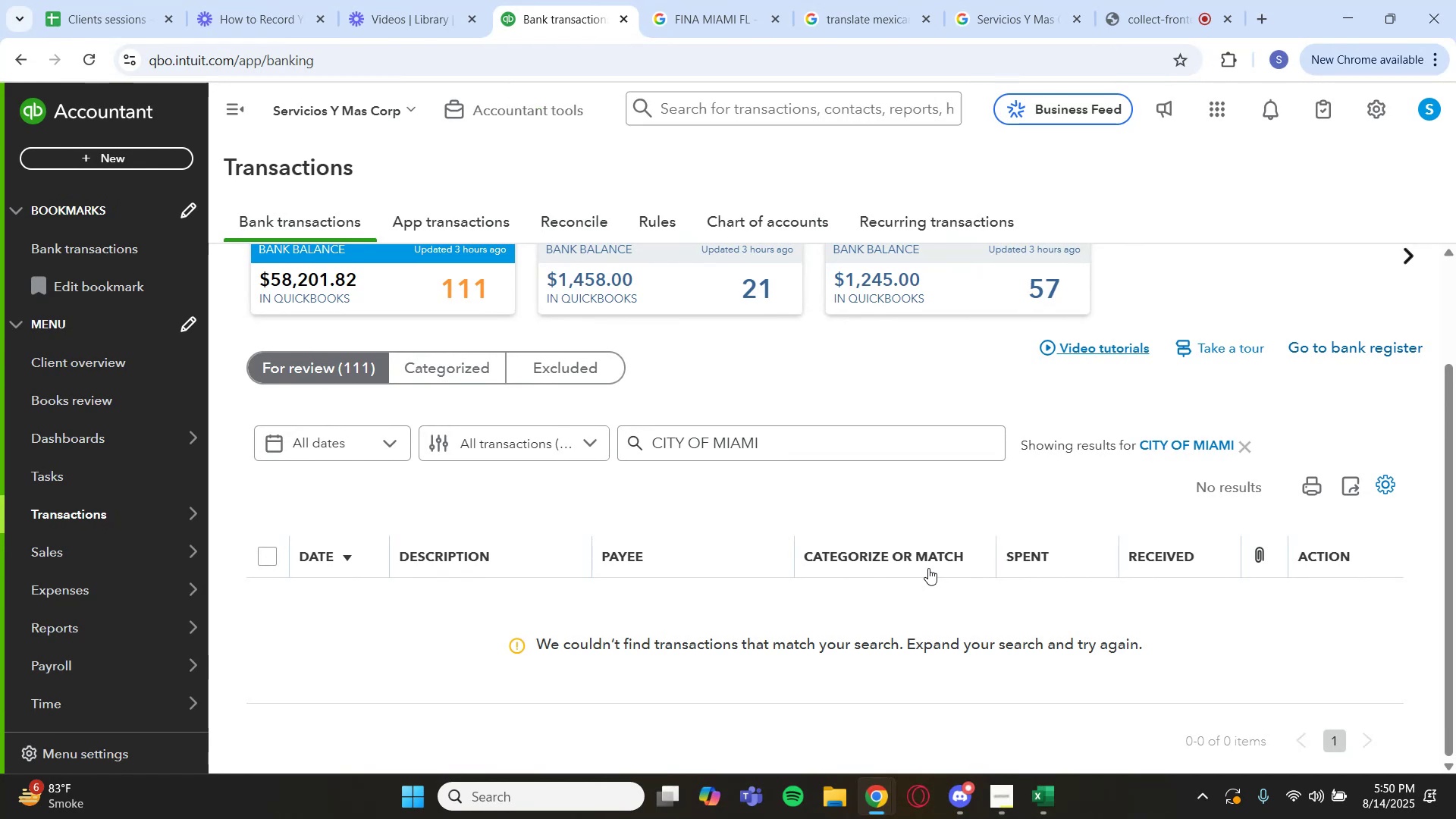 
left_click([1228, 441])
 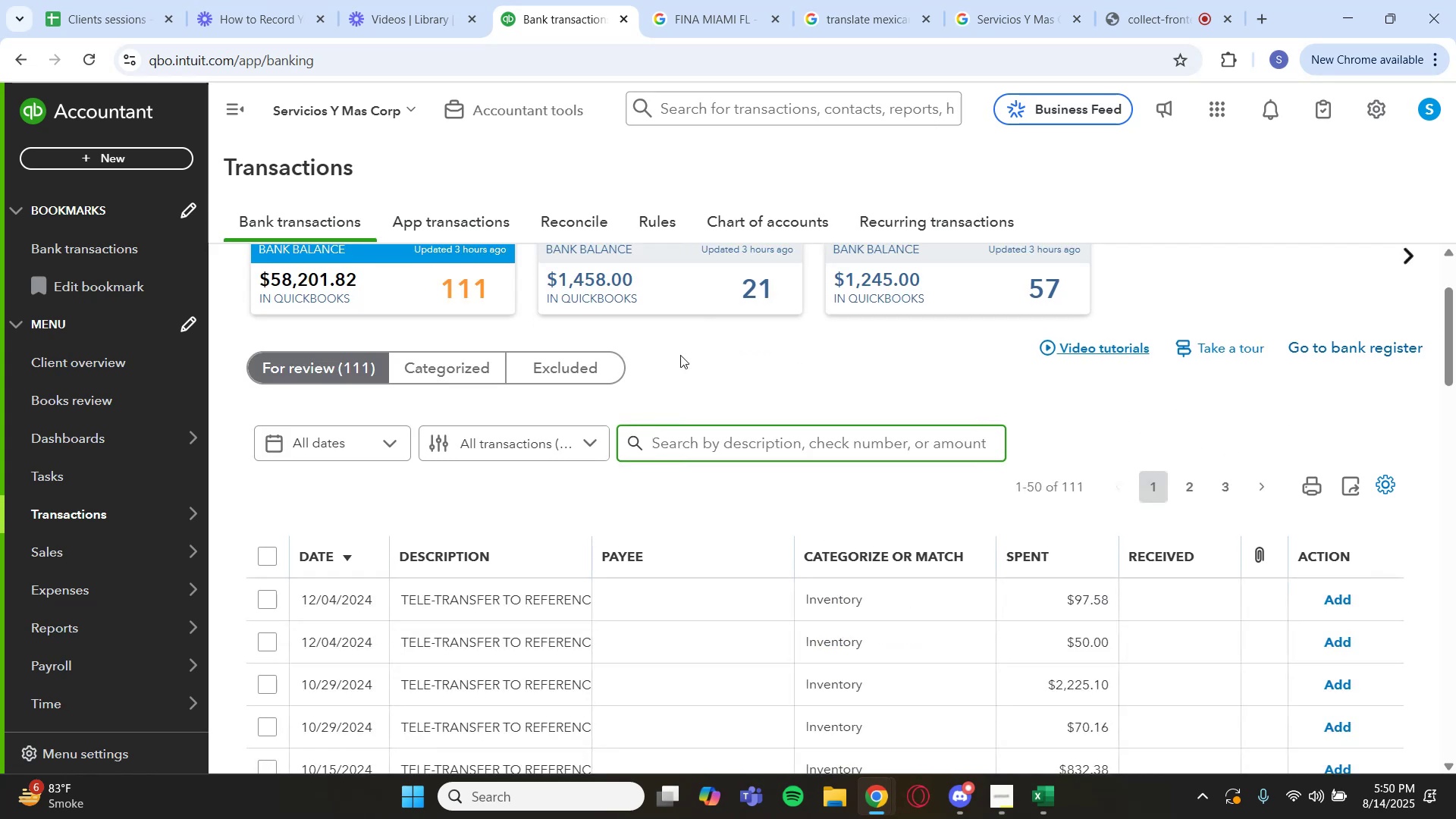 
scroll: coordinate [886, 553], scroll_direction: down, amount: 5.0
 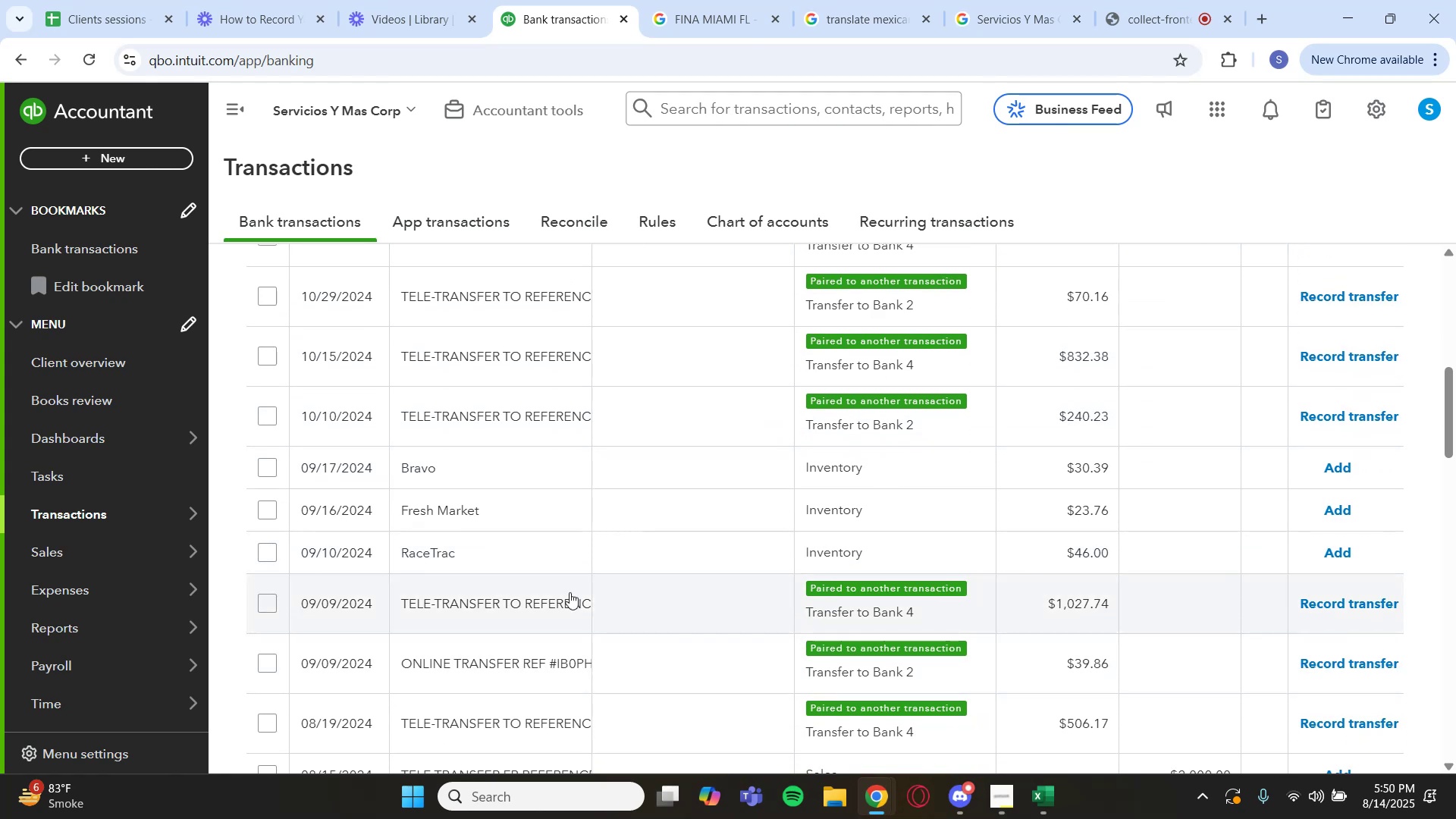 
left_click([434, 469])
 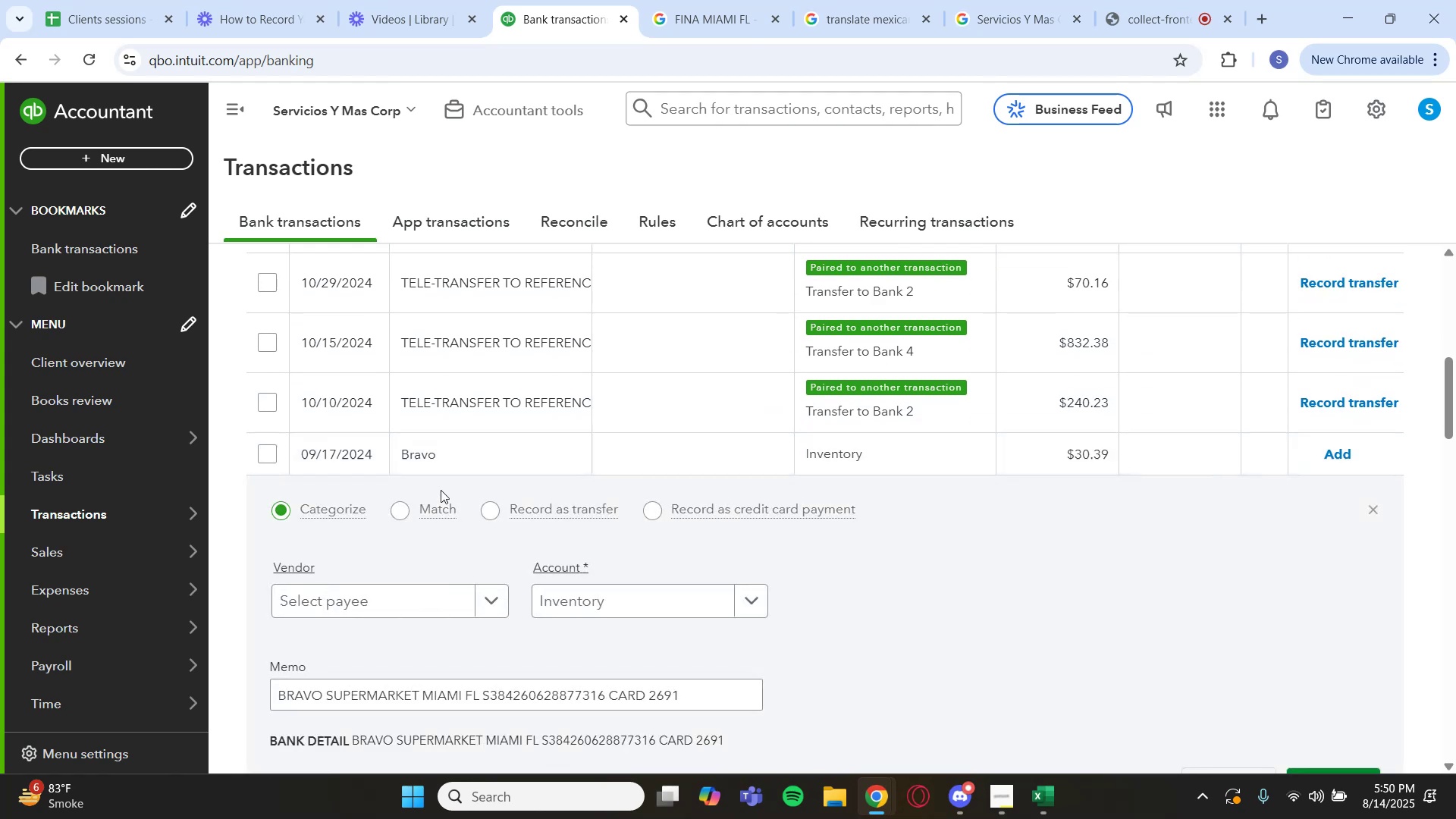 
scroll: coordinate [461, 566], scroll_direction: down, amount: 1.0
 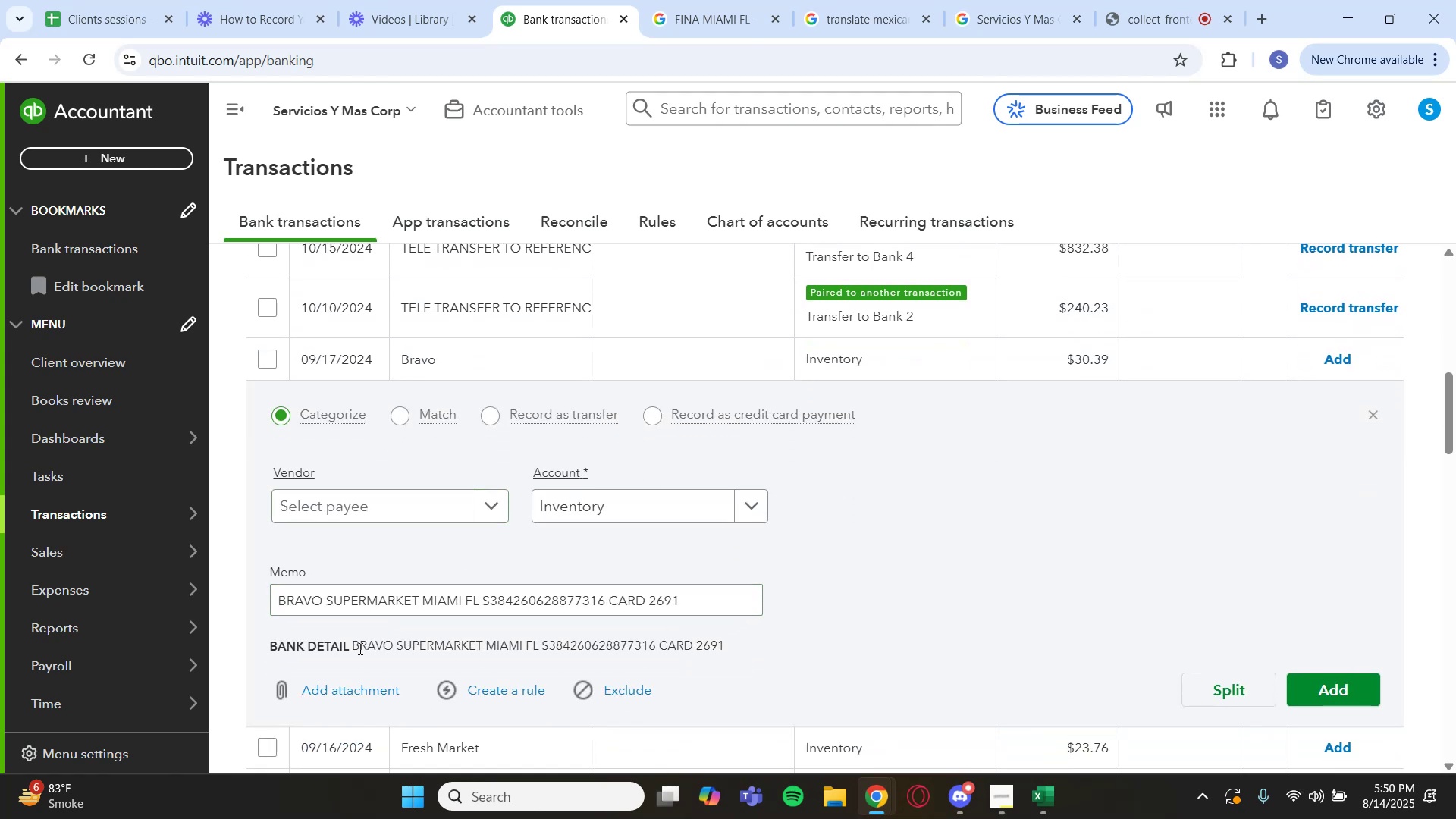 
left_click_drag(start_coordinate=[348, 645], to_coordinate=[389, 645])
 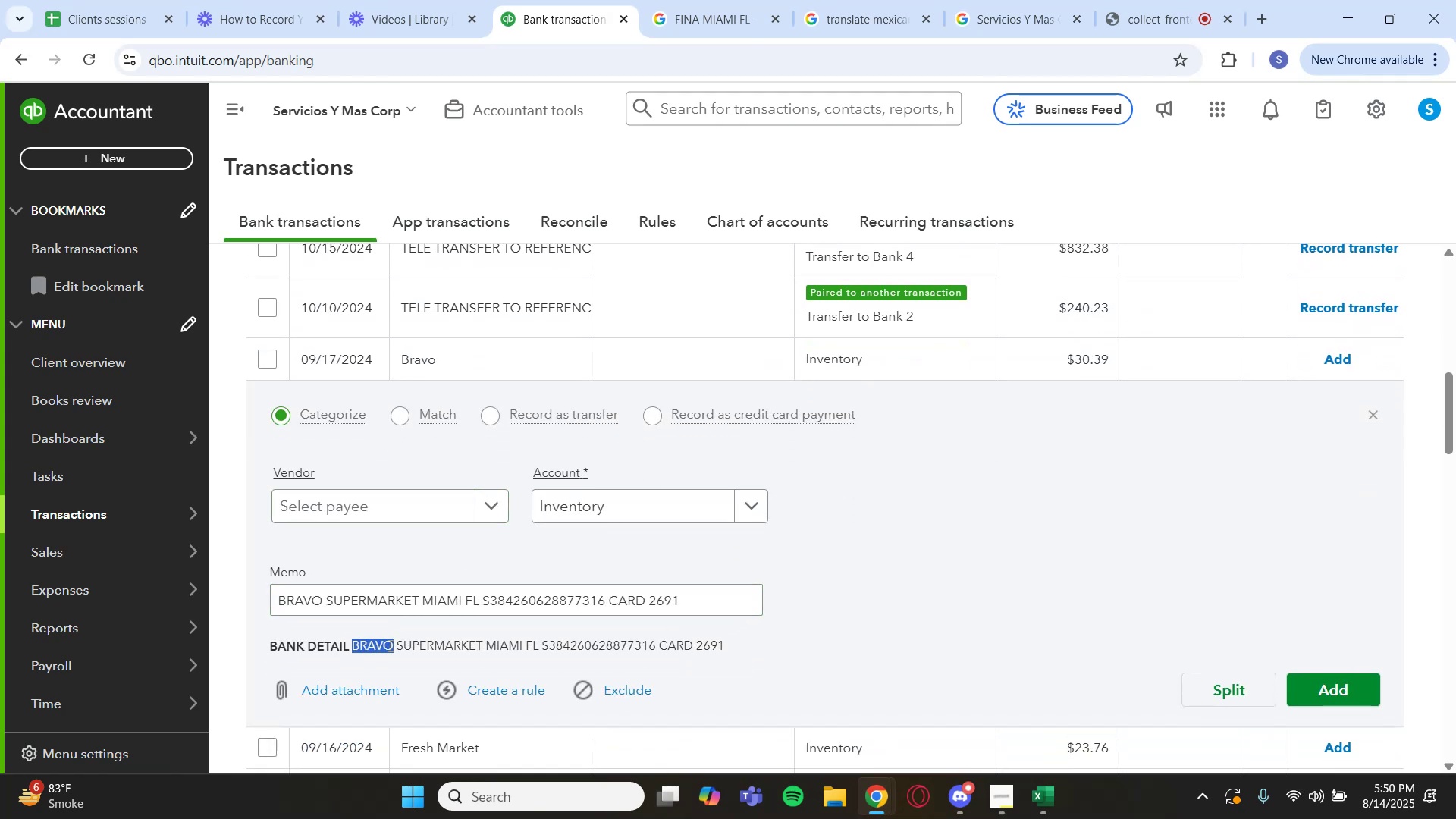 
key(Control+C)
 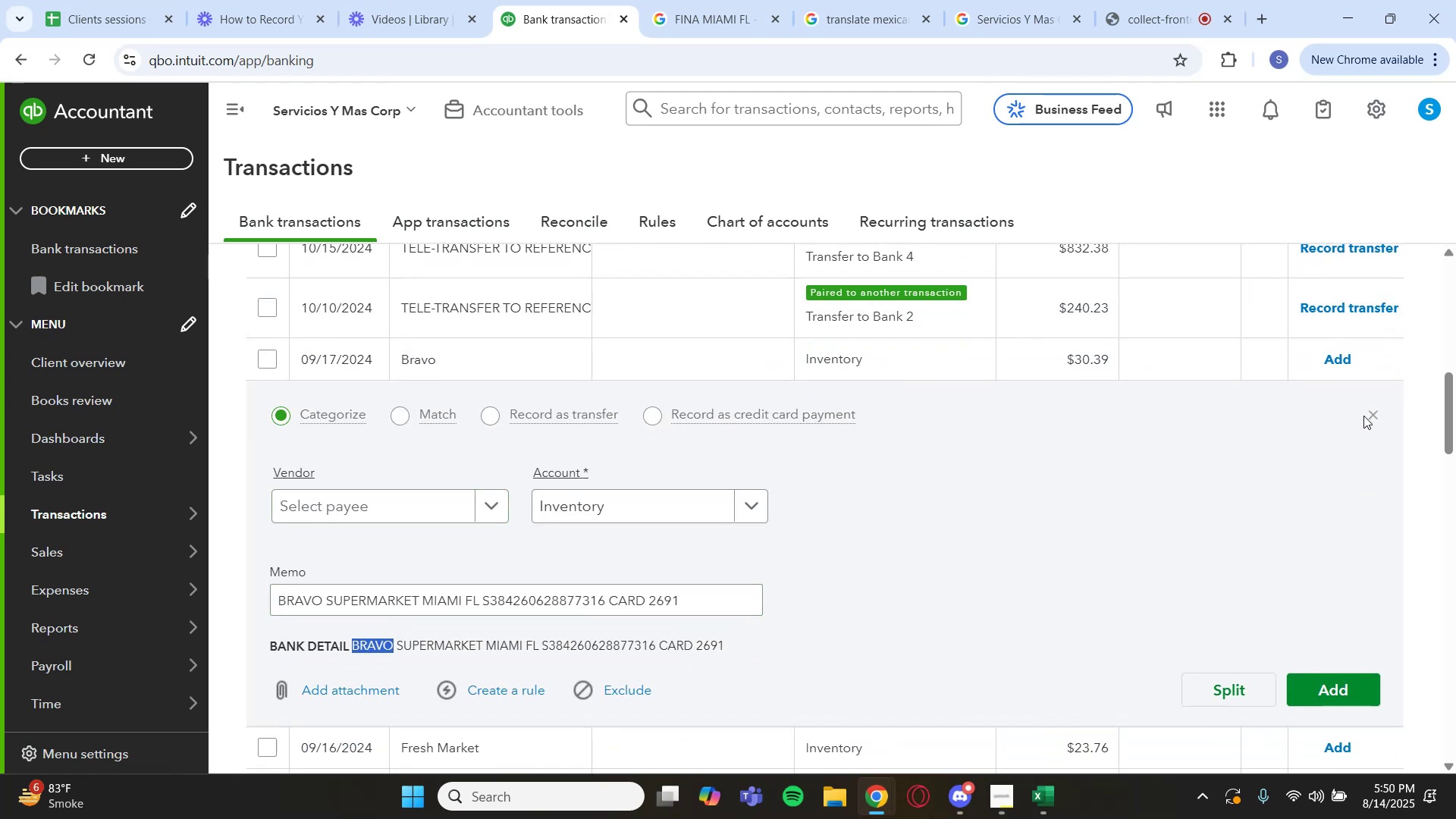 
left_click([1367, 416])
 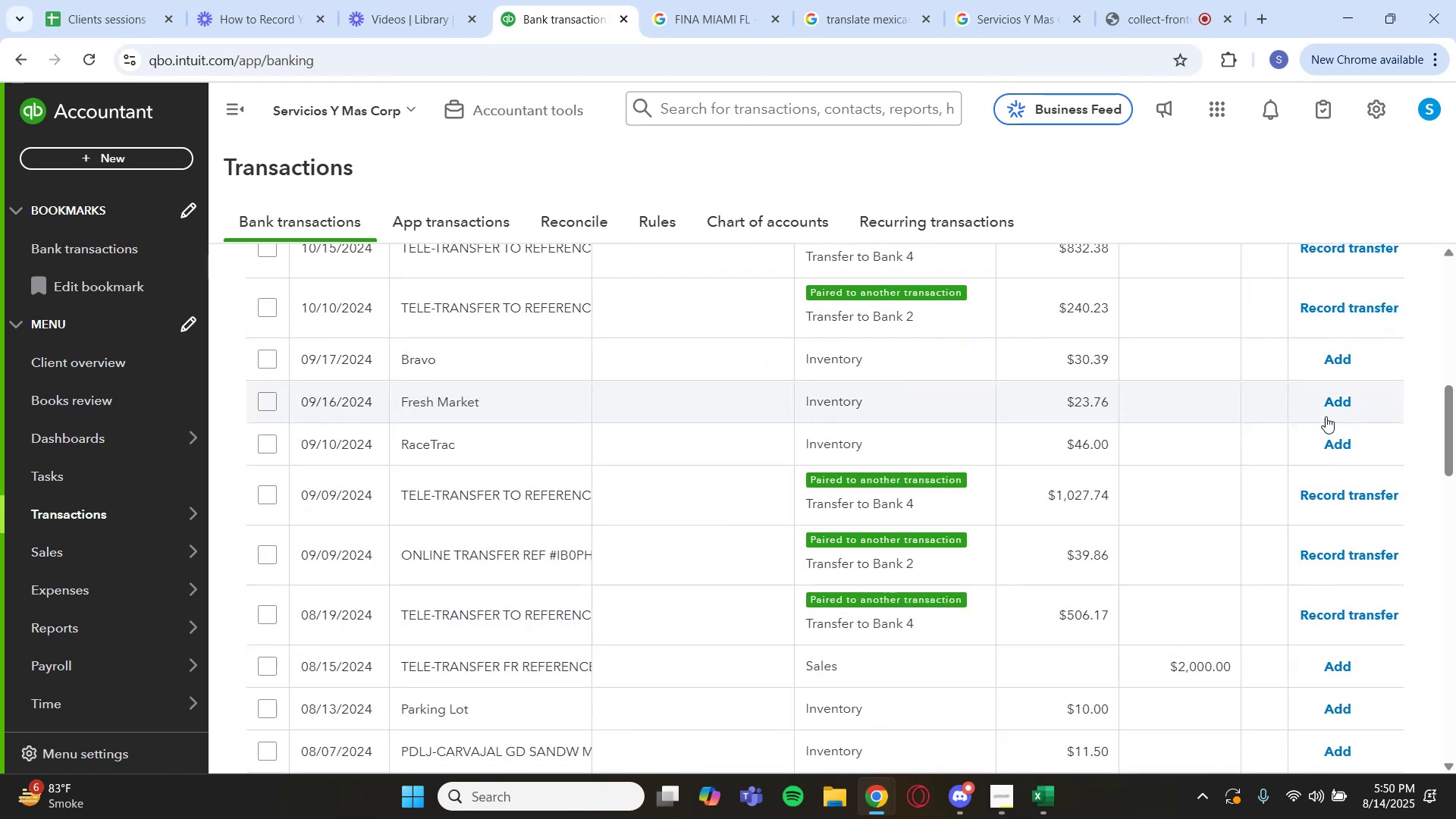 
scroll: coordinate [1100, 384], scroll_direction: up, amount: 8.0
 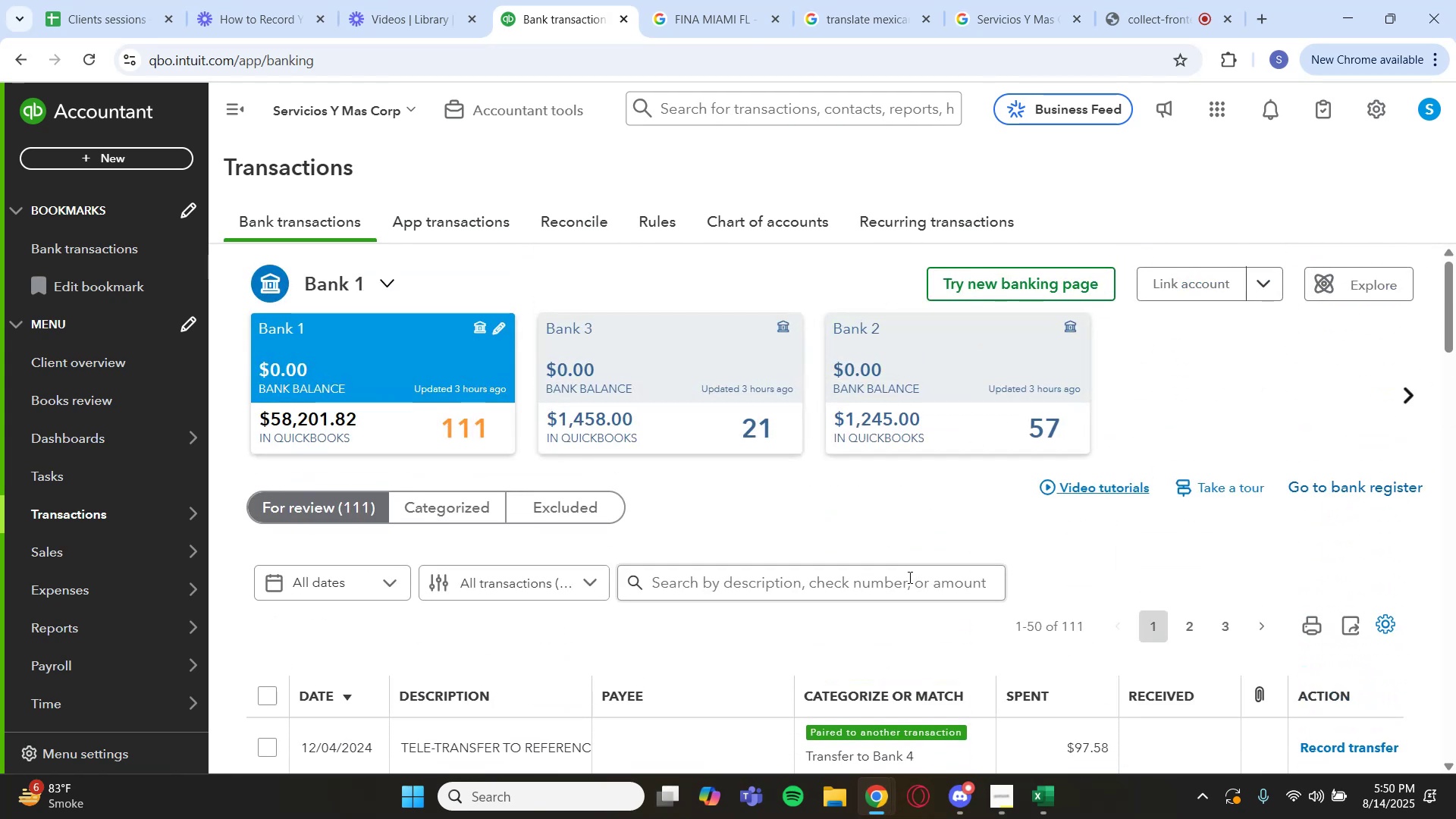 
left_click([896, 595])
 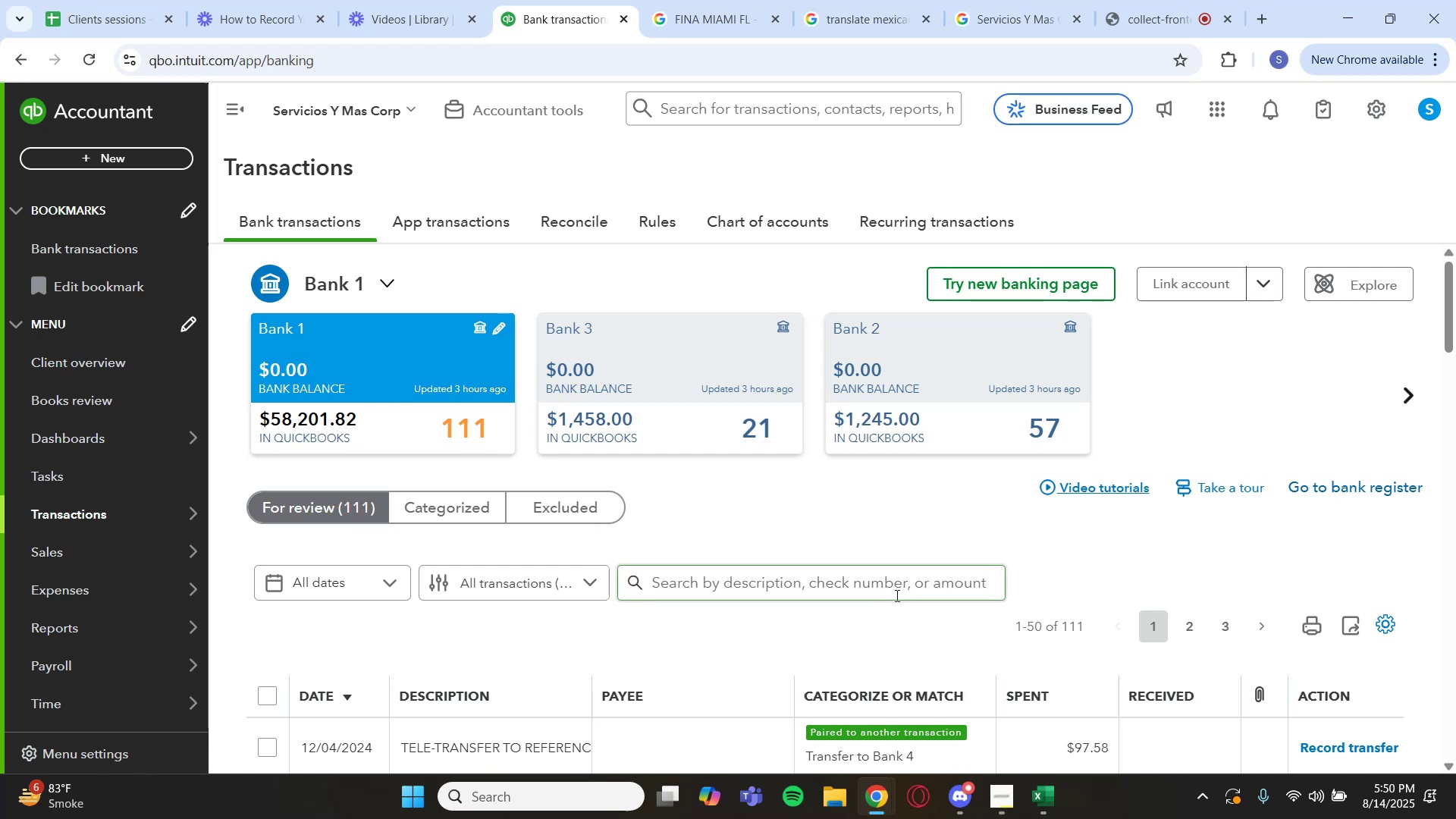 
key(Control+V)
 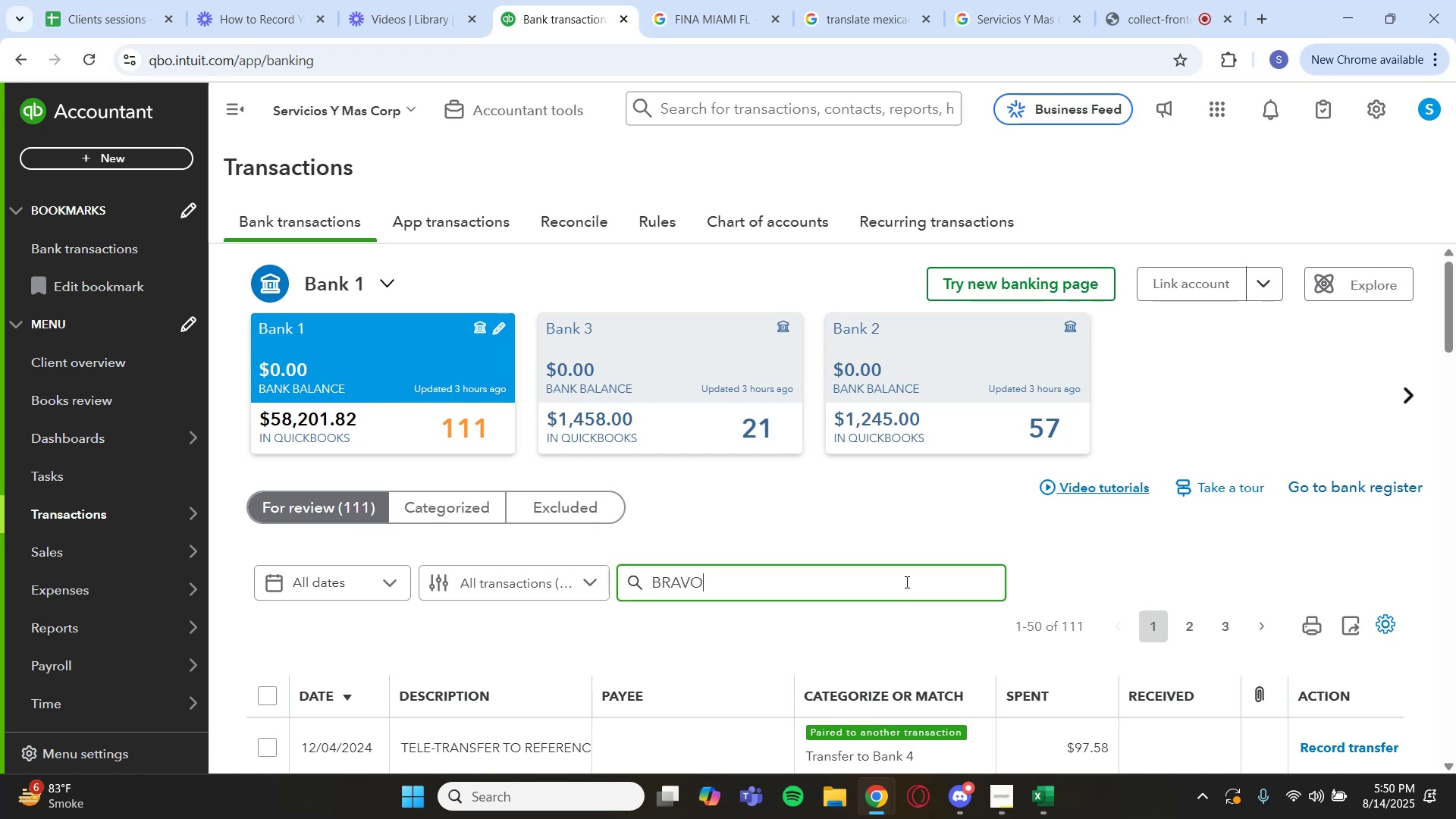 
key(Enter)
 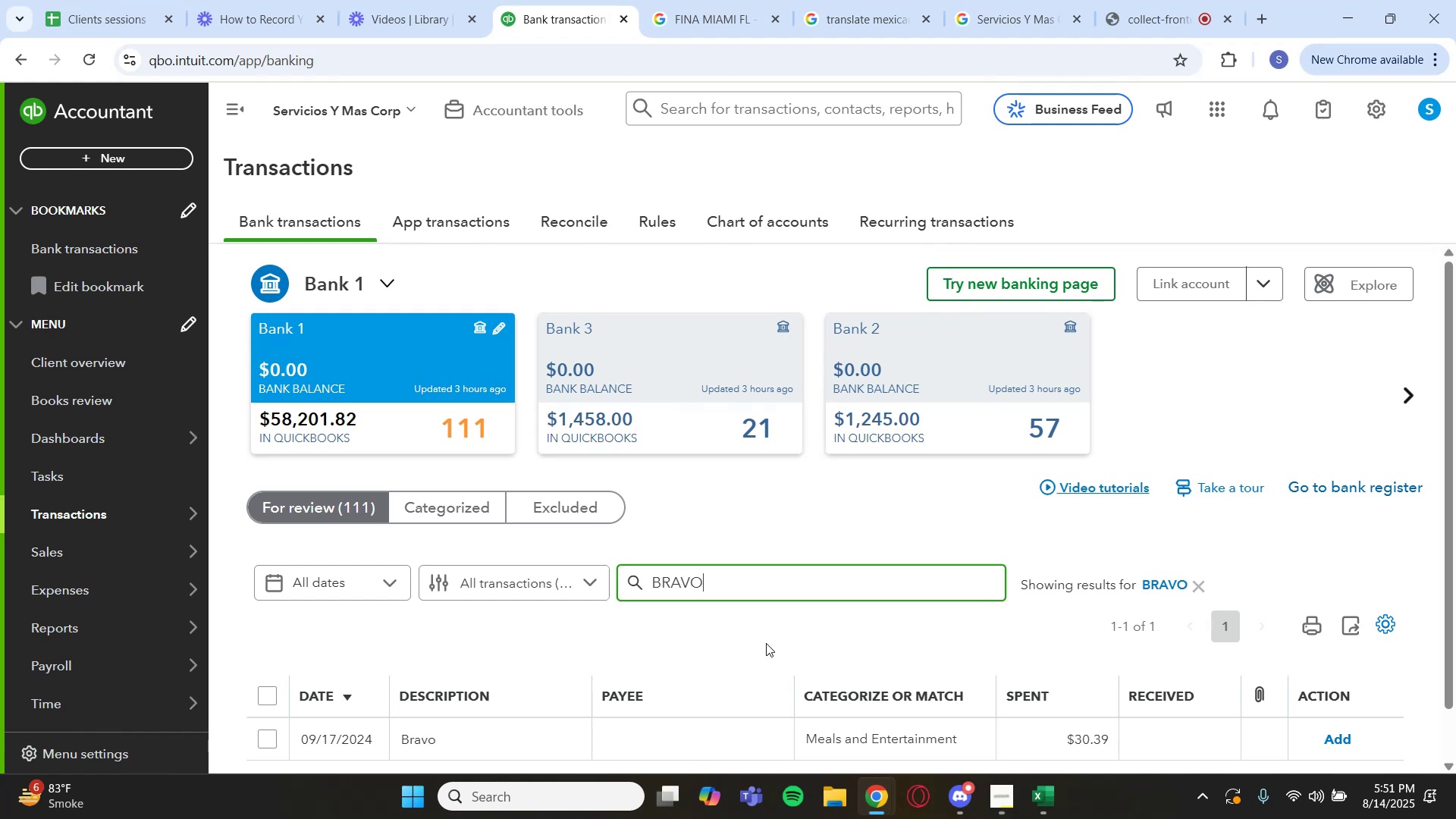 
wait(51.51)
 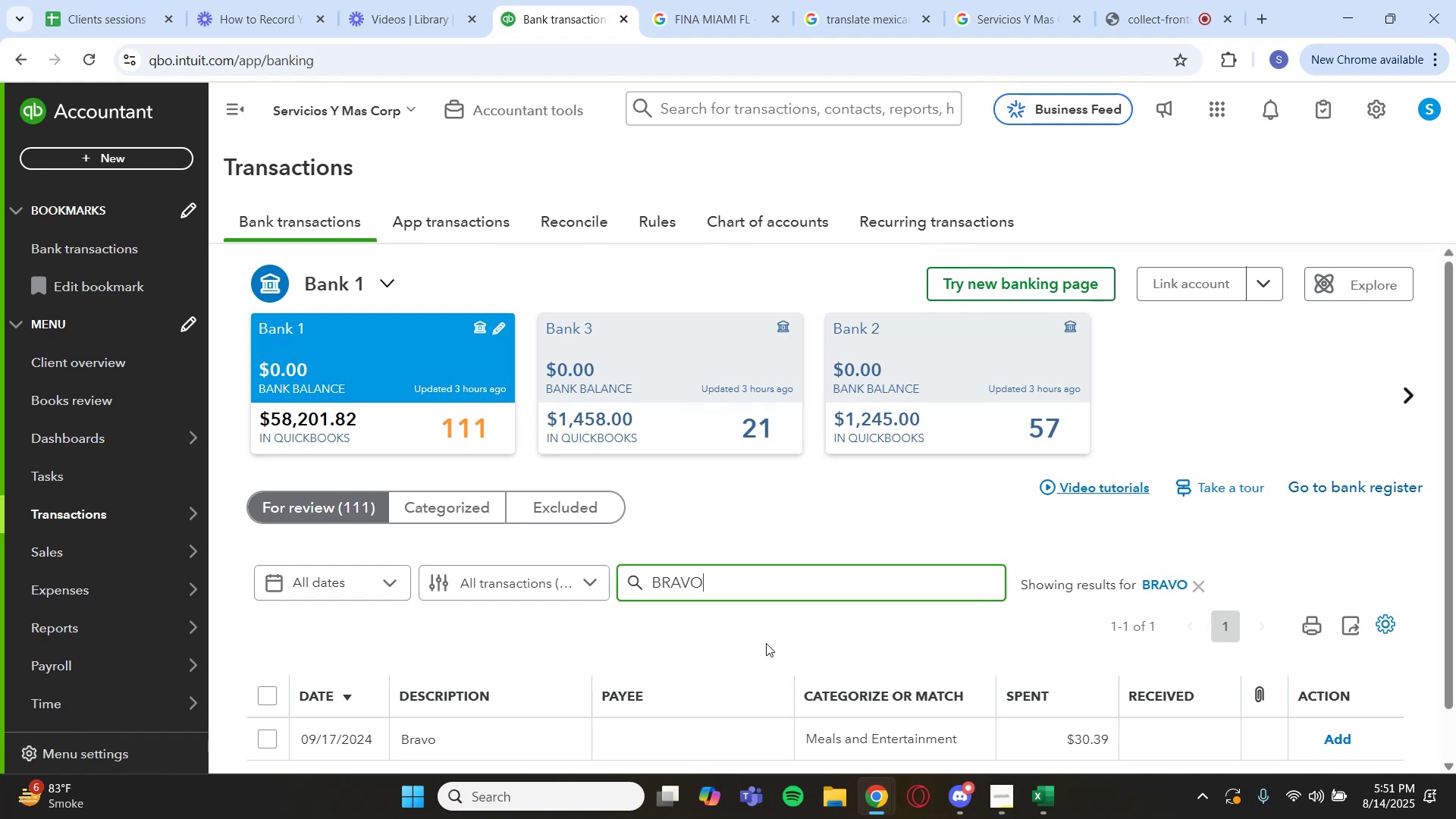 
scroll: coordinate [767, 522], scroll_direction: down, amount: 2.0
 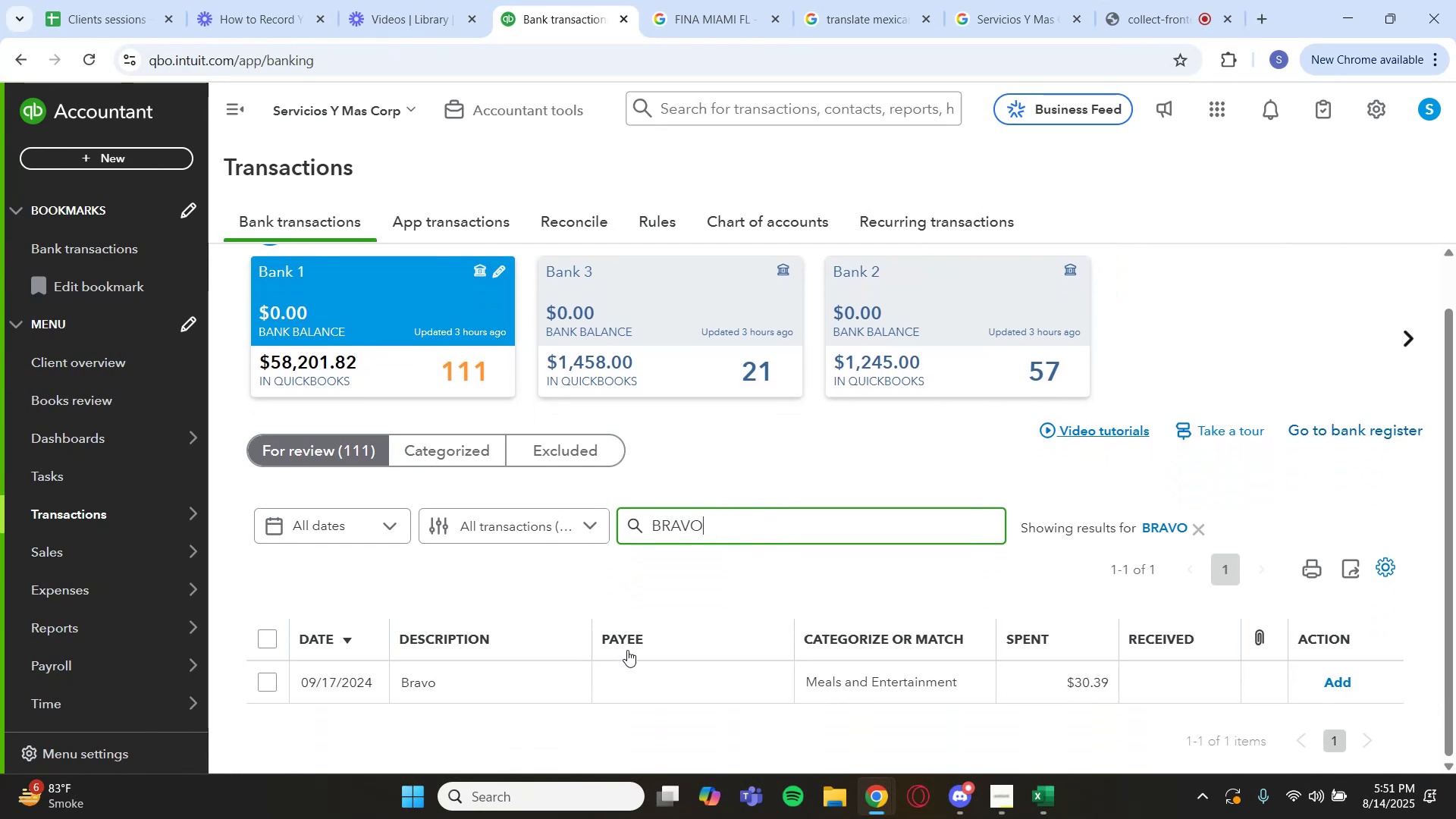 
left_click([632, 675])
 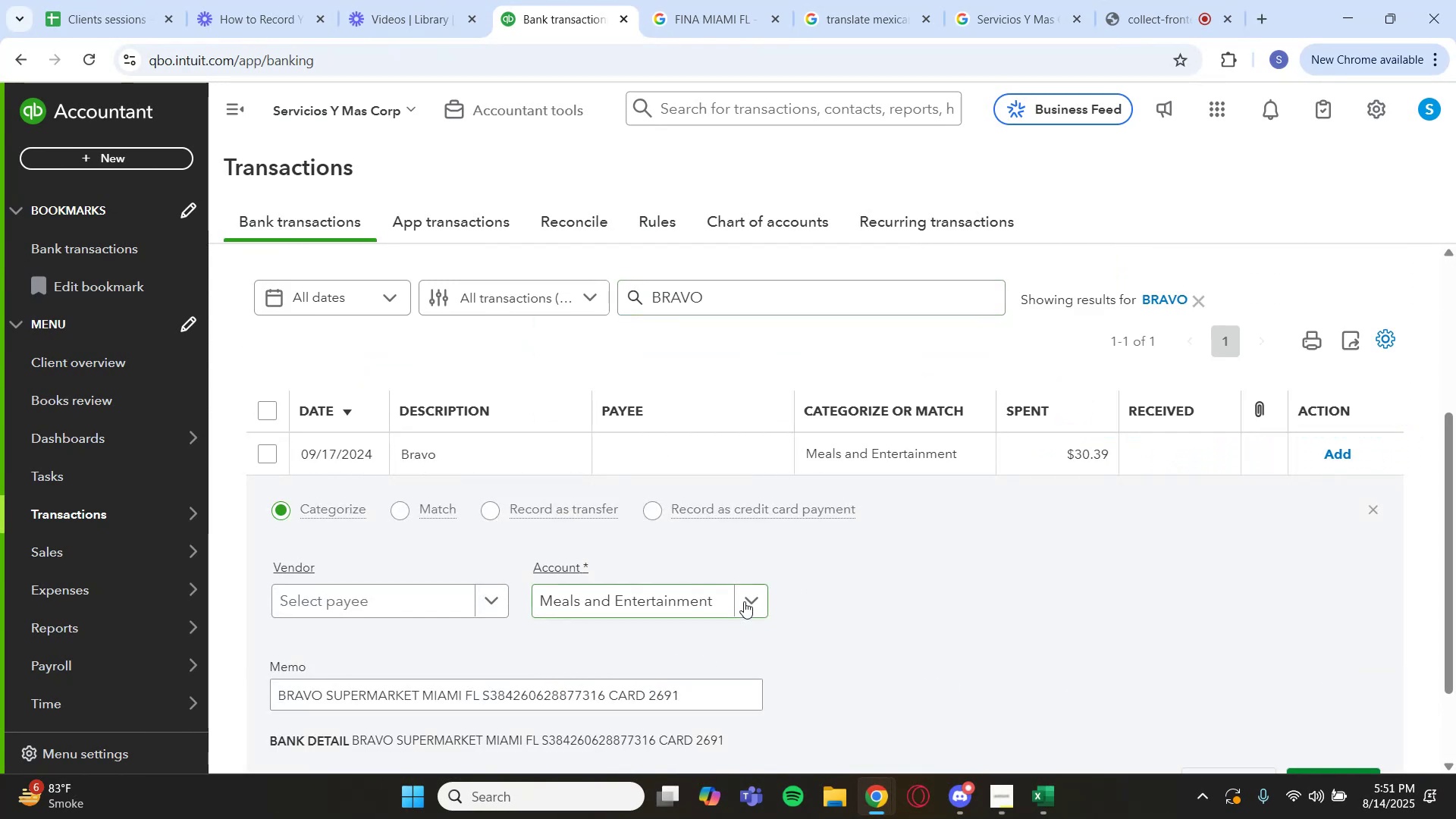 
left_click([744, 601])
 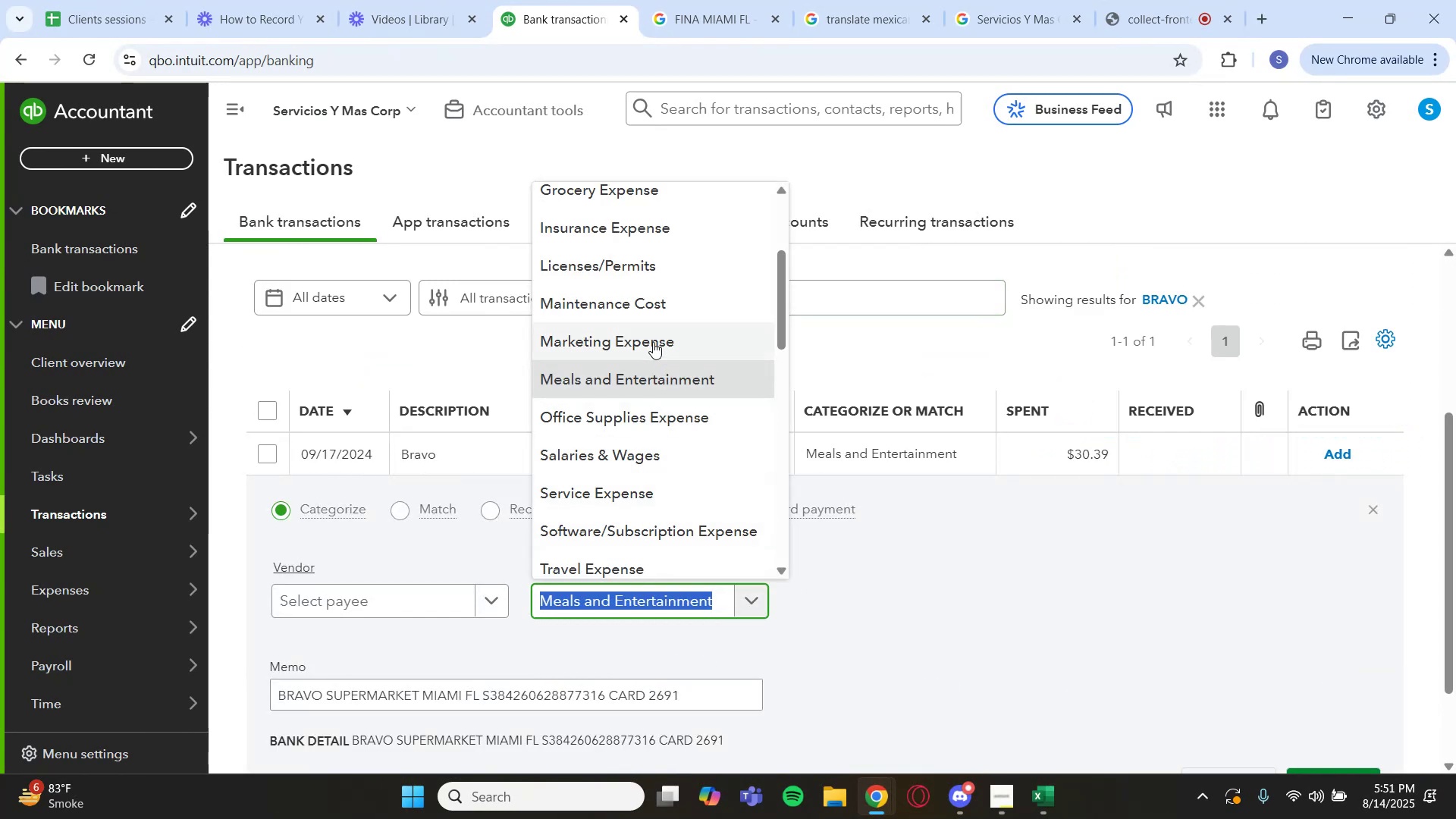 
scroll: coordinate [626, 273], scroll_direction: up, amount: 1.0
 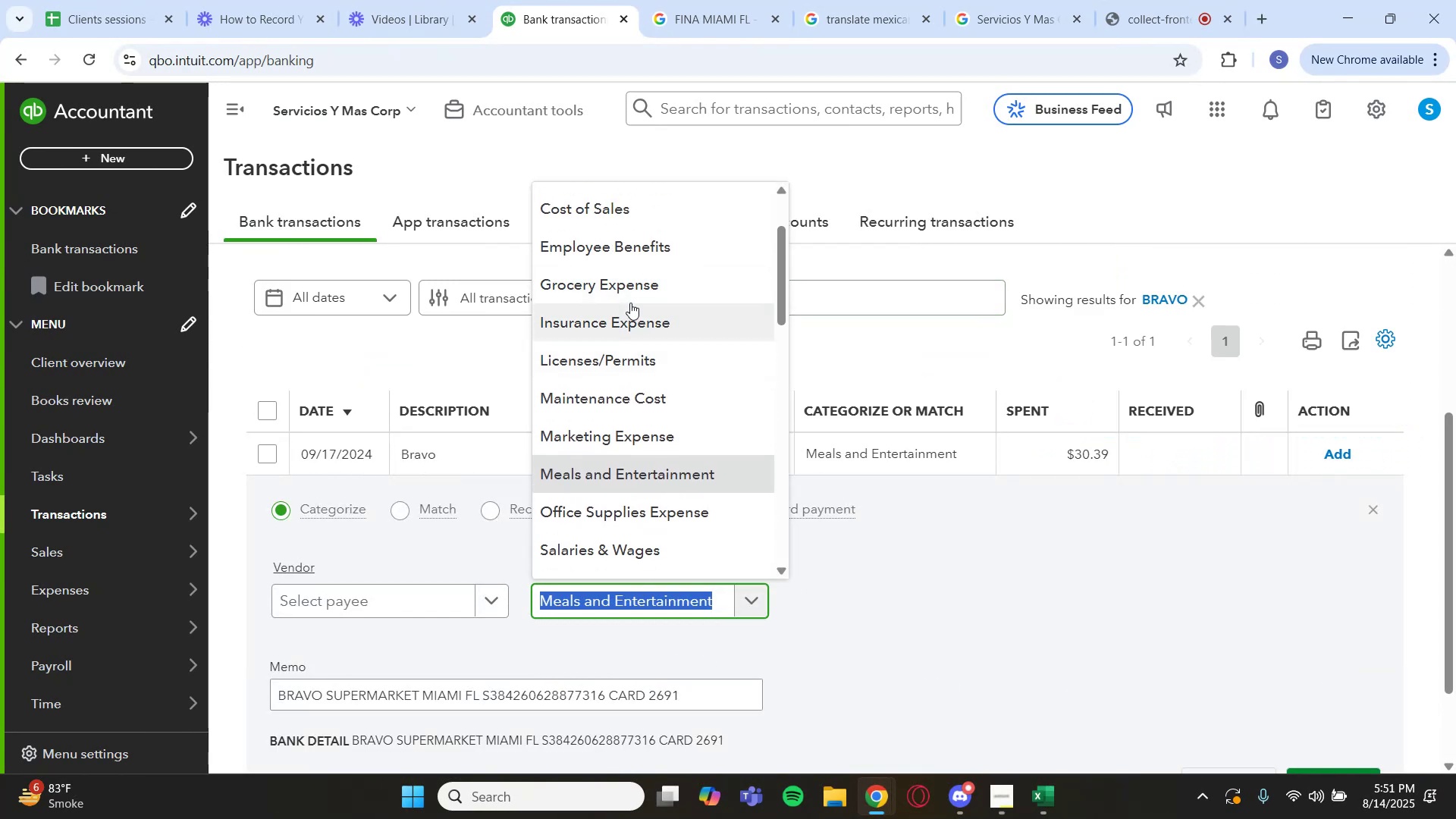 
left_click([642, 290])
 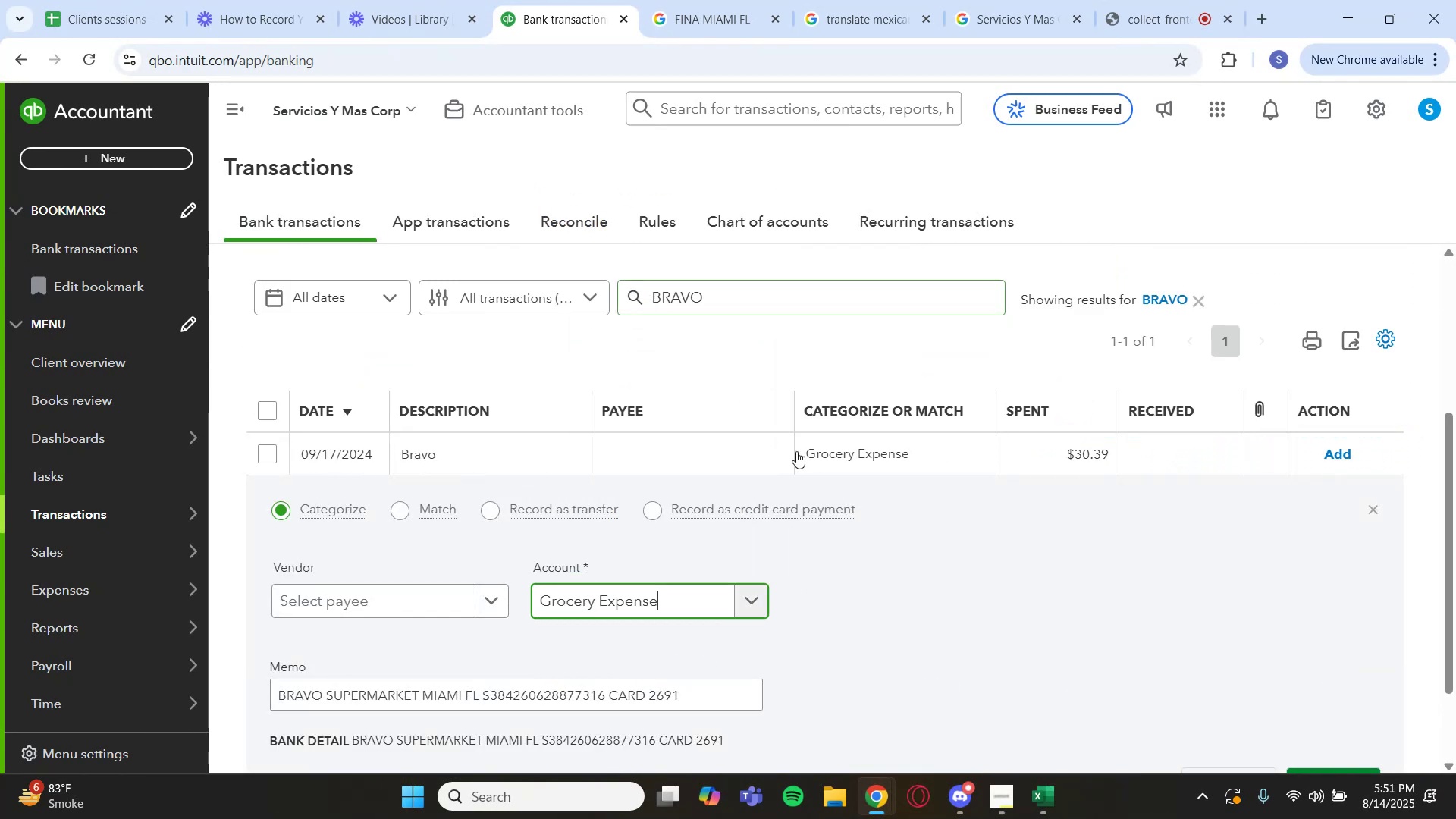 
scroll: coordinate [1096, 662], scroll_direction: down, amount: 1.0
 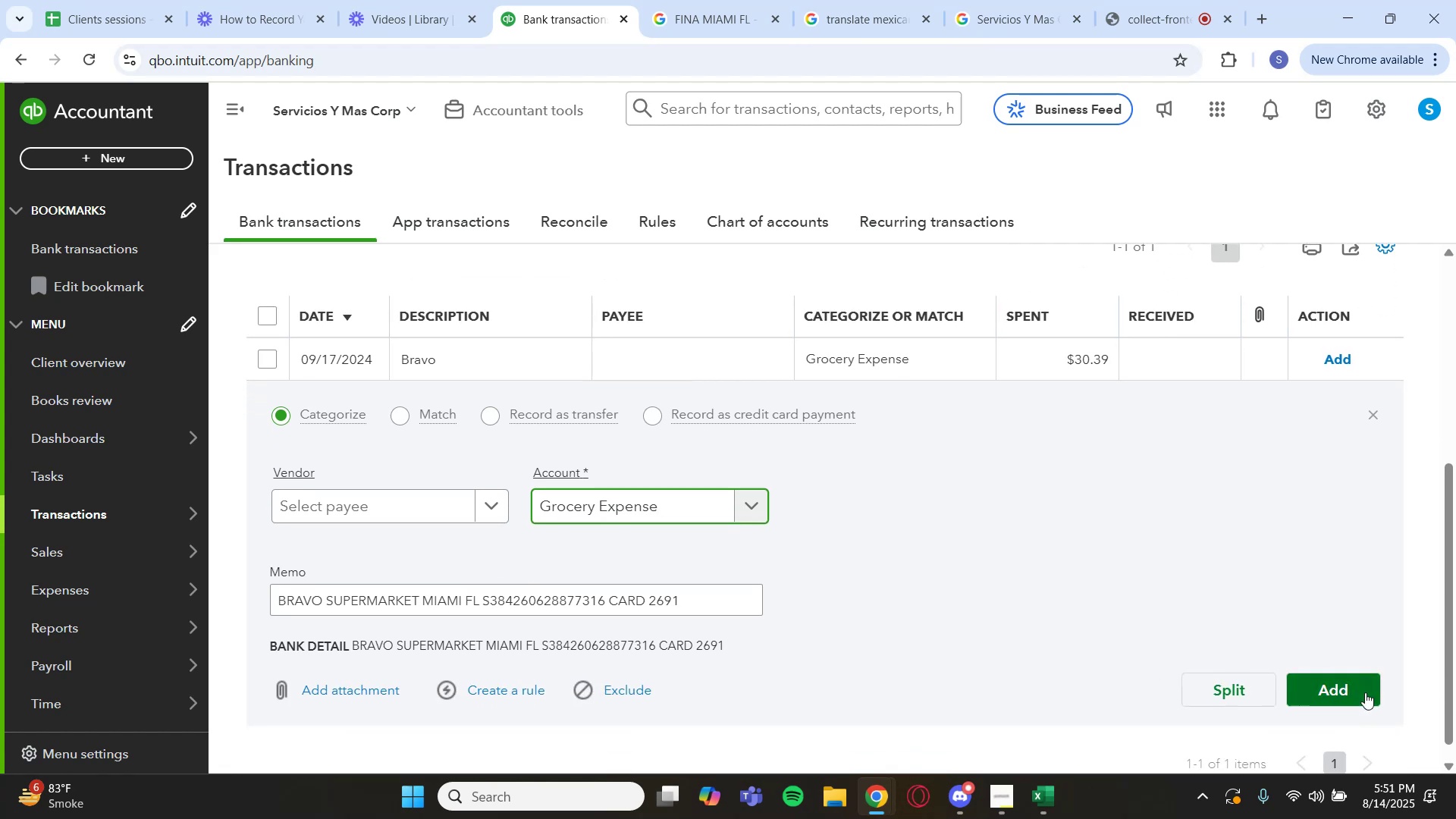 
left_click([1365, 692])
 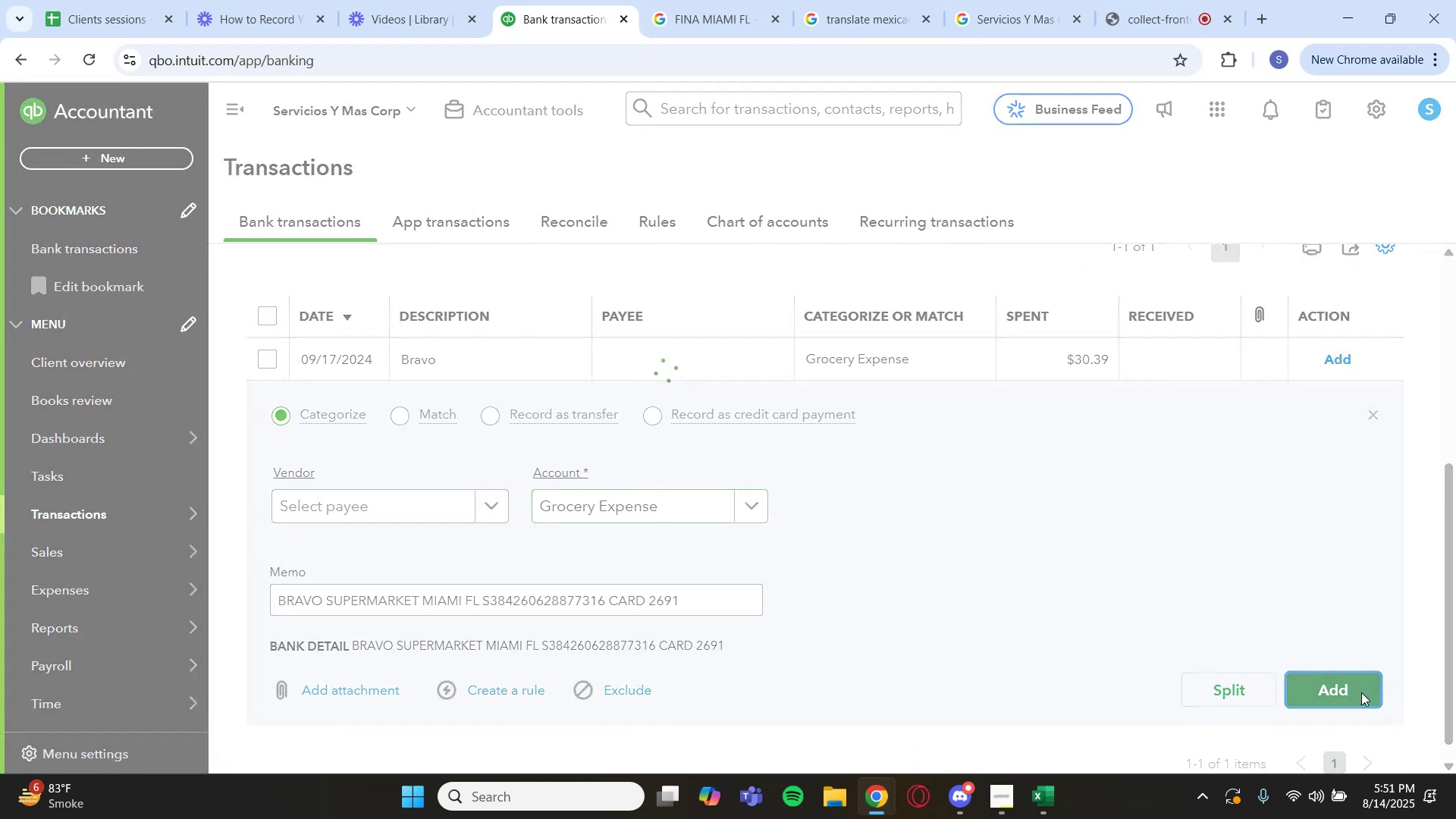 
mouse_move([1065, 599])
 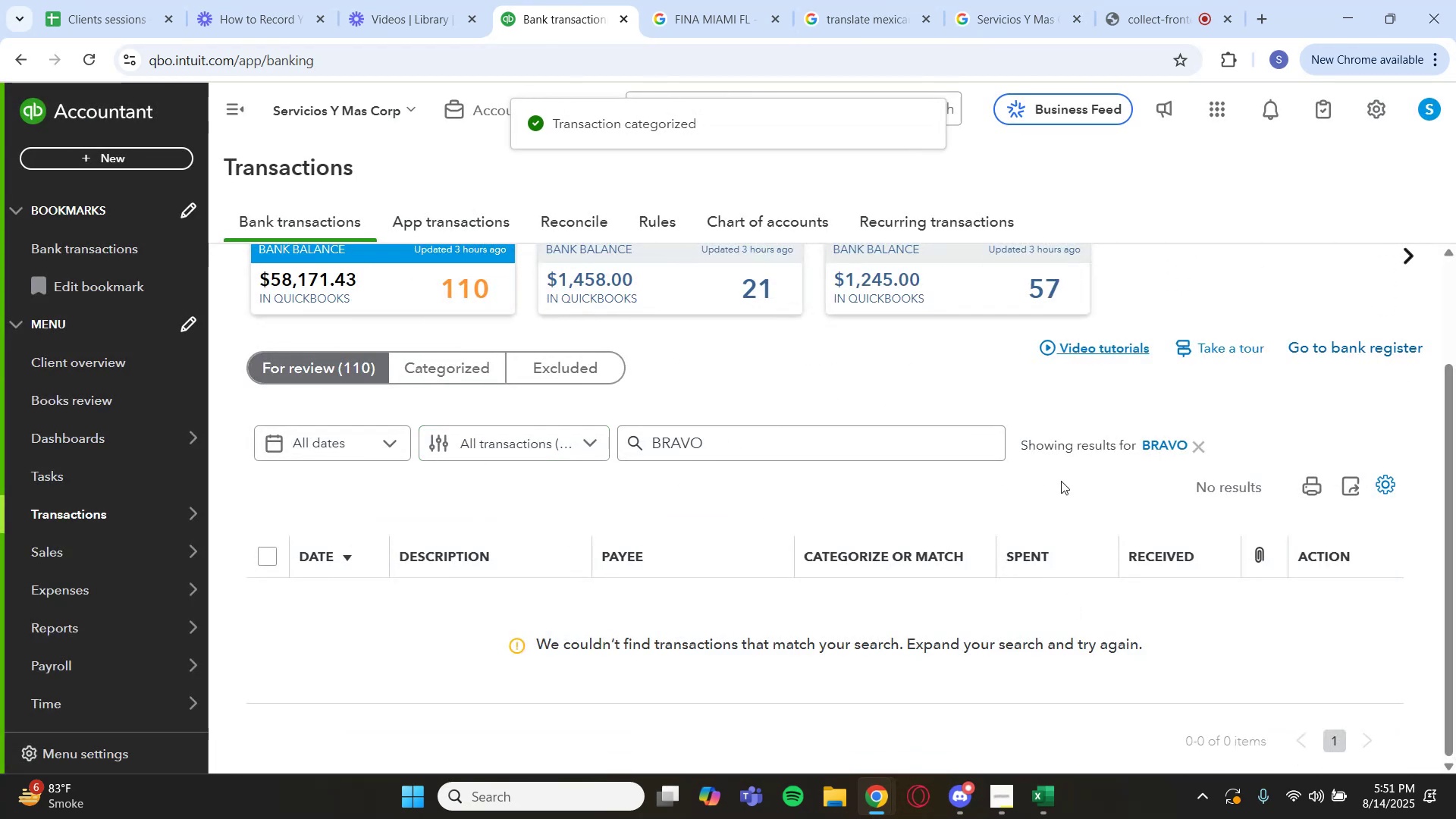 
left_click([1150, 449])
 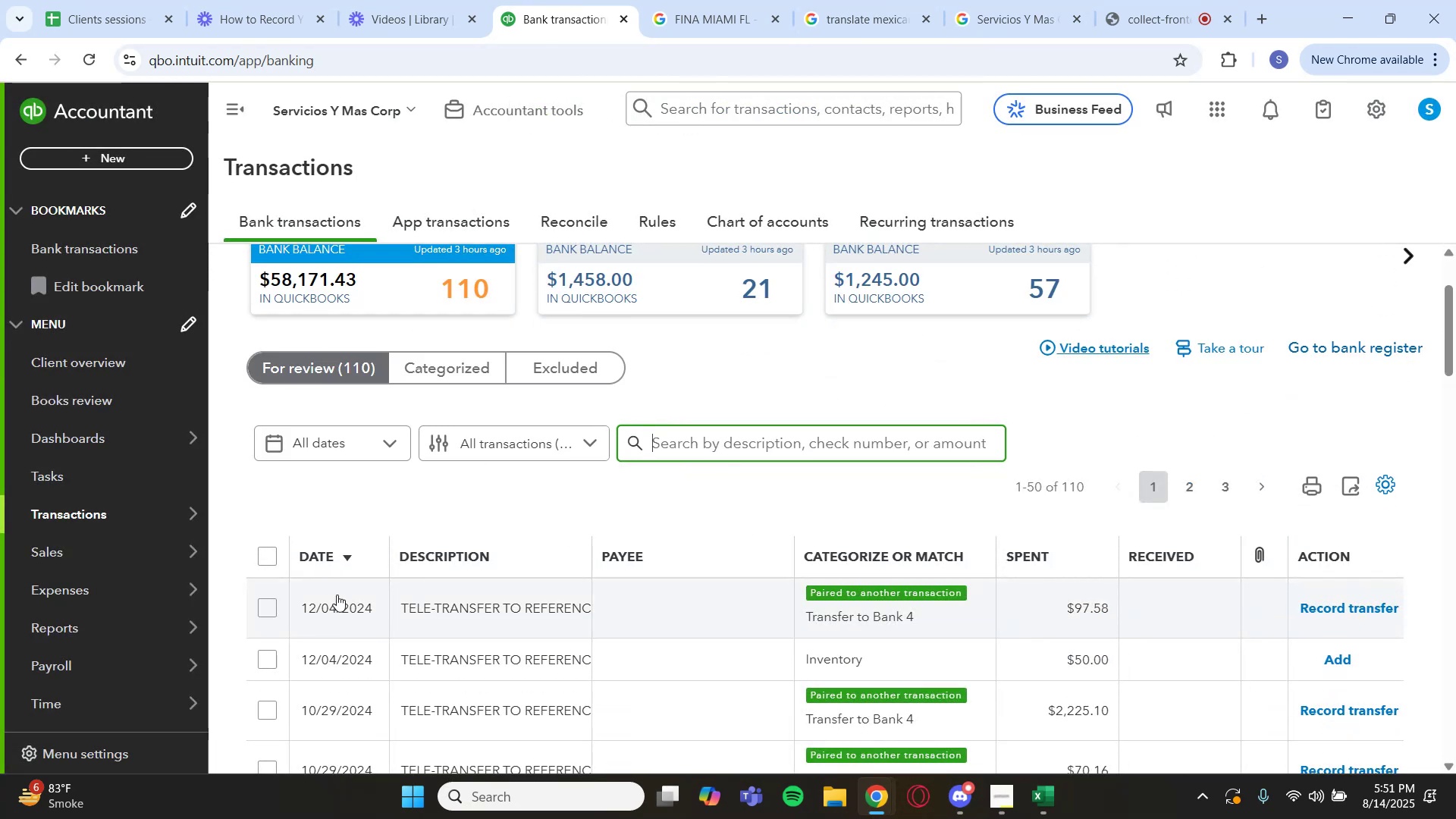 
scroll: coordinate [465, 641], scroll_direction: down, amount: 4.0
 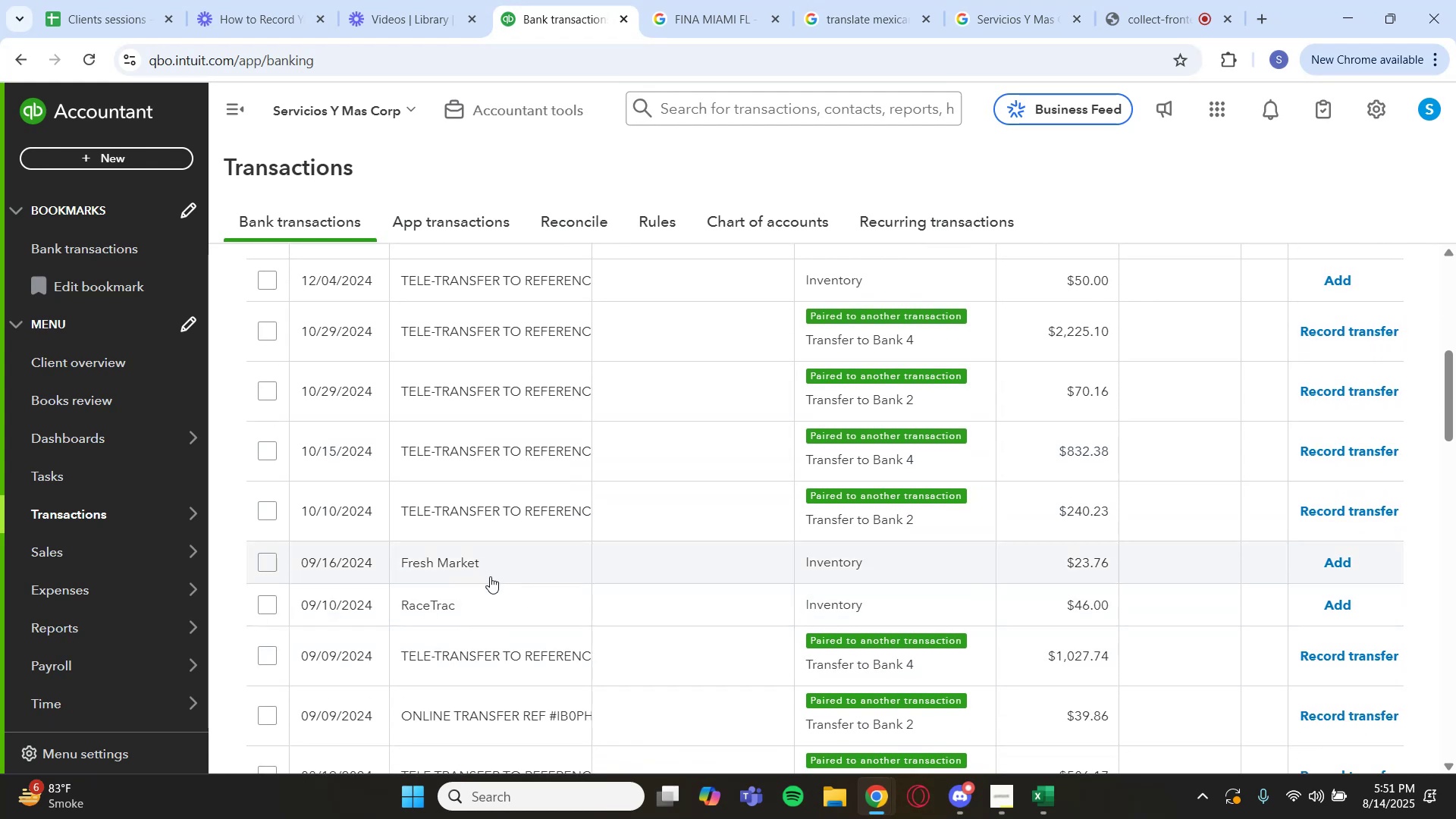 
wait(7.14)
 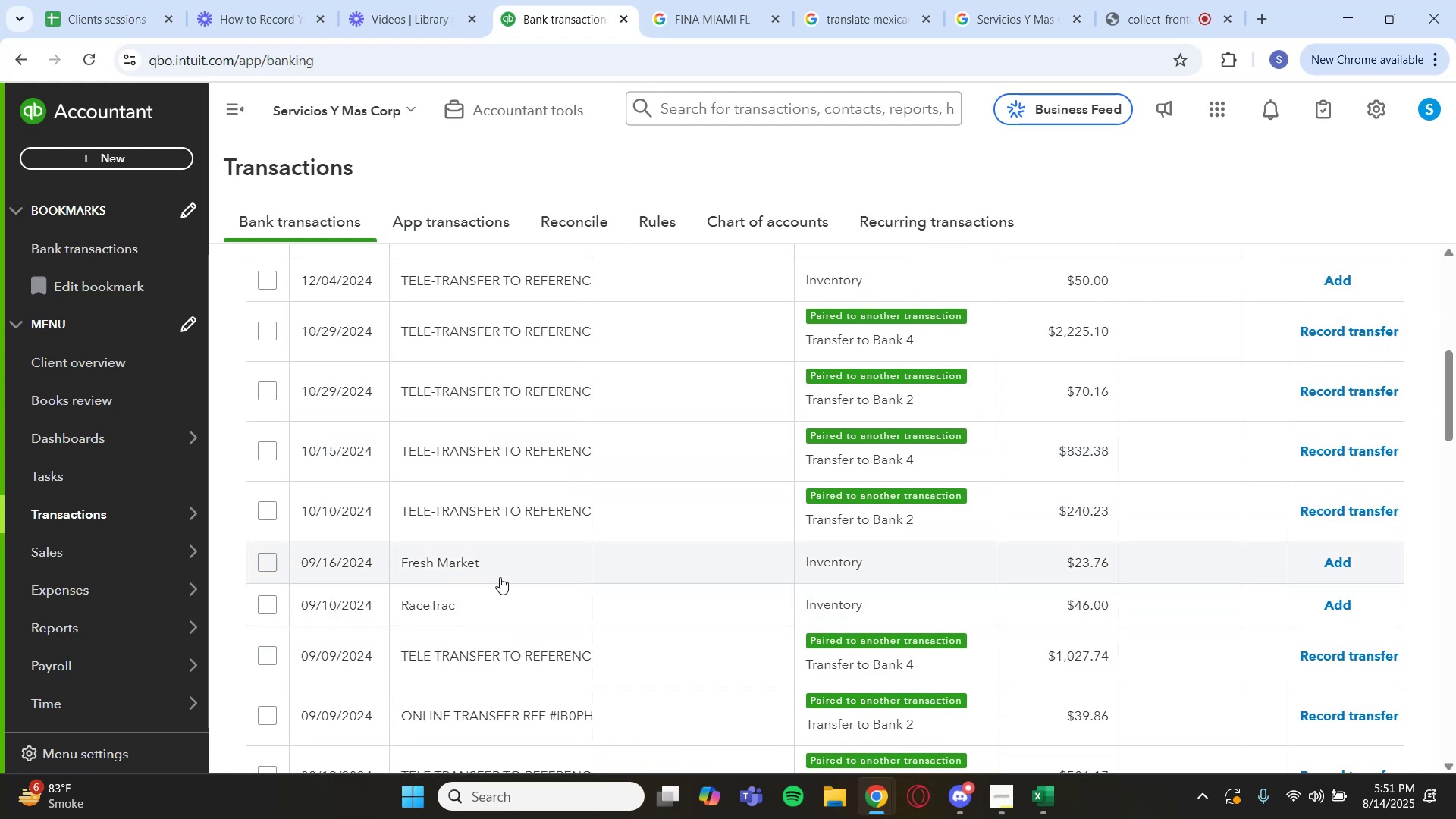 
scroll: coordinate [570, 550], scroll_direction: down, amount: 1.0
 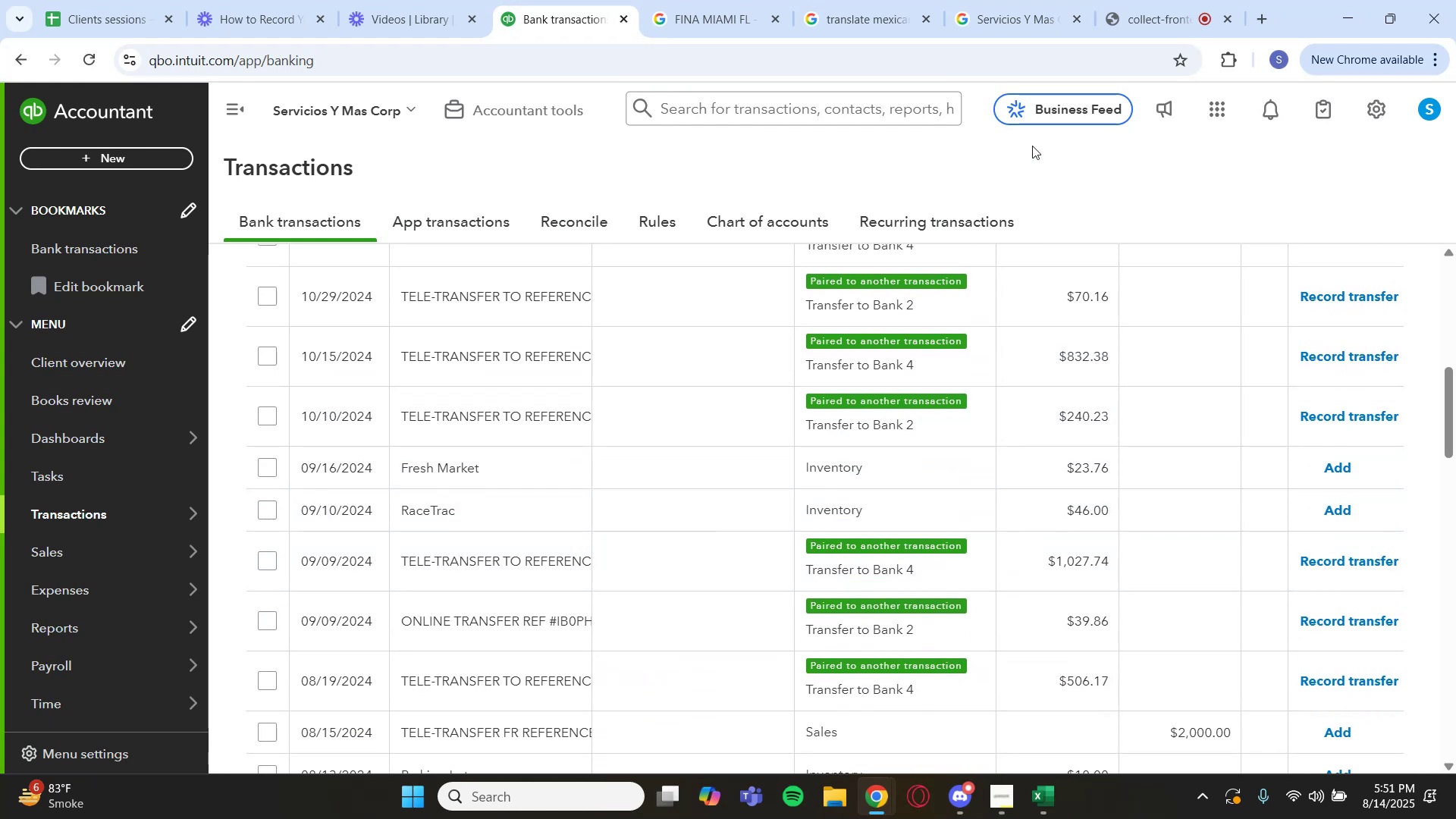 
left_click([1126, 25])
 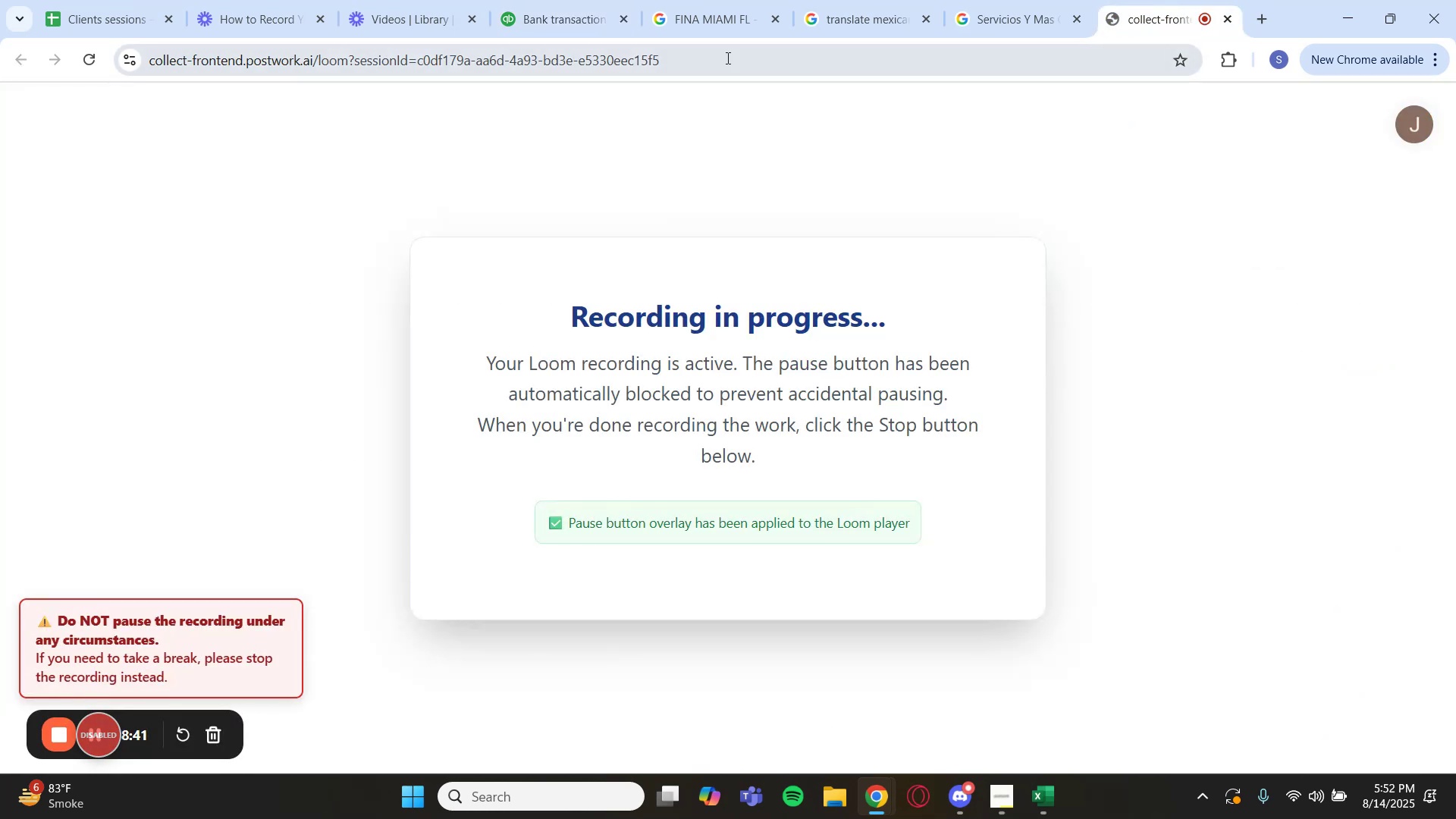 
left_click([556, 22])
 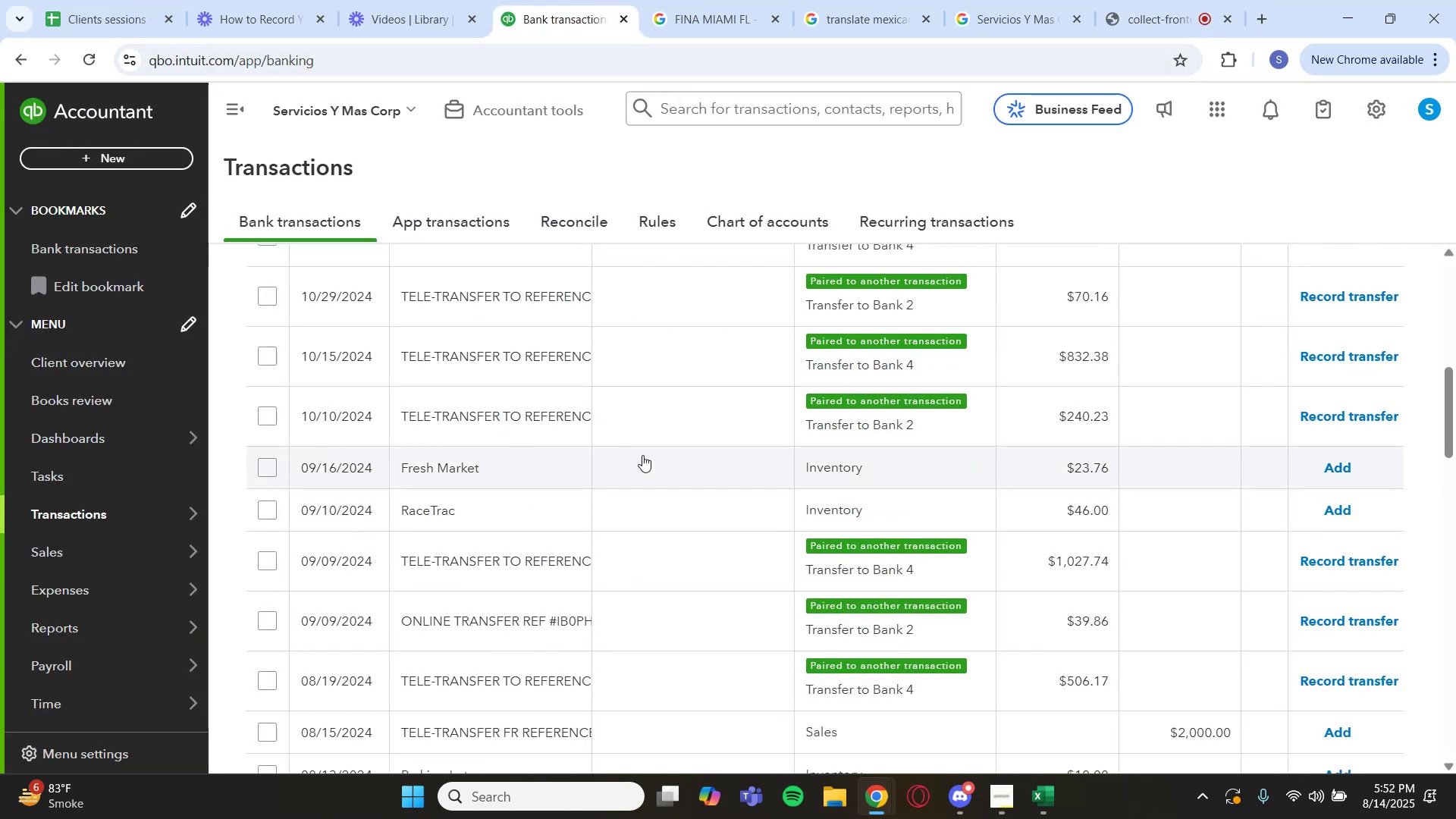 
scroll: coordinate [642, 460], scroll_direction: down, amount: 1.0
 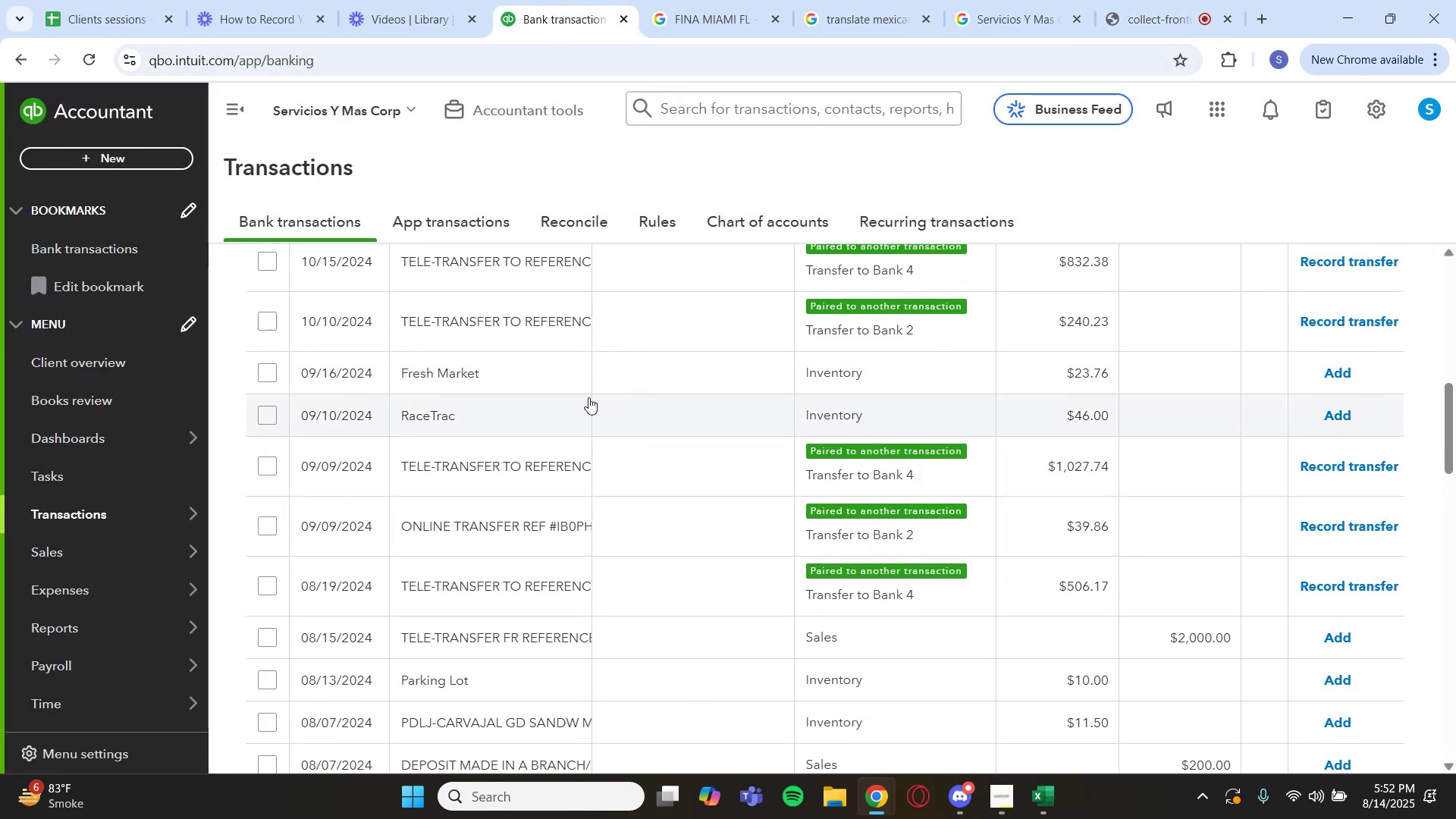 
left_click([535, 378])
 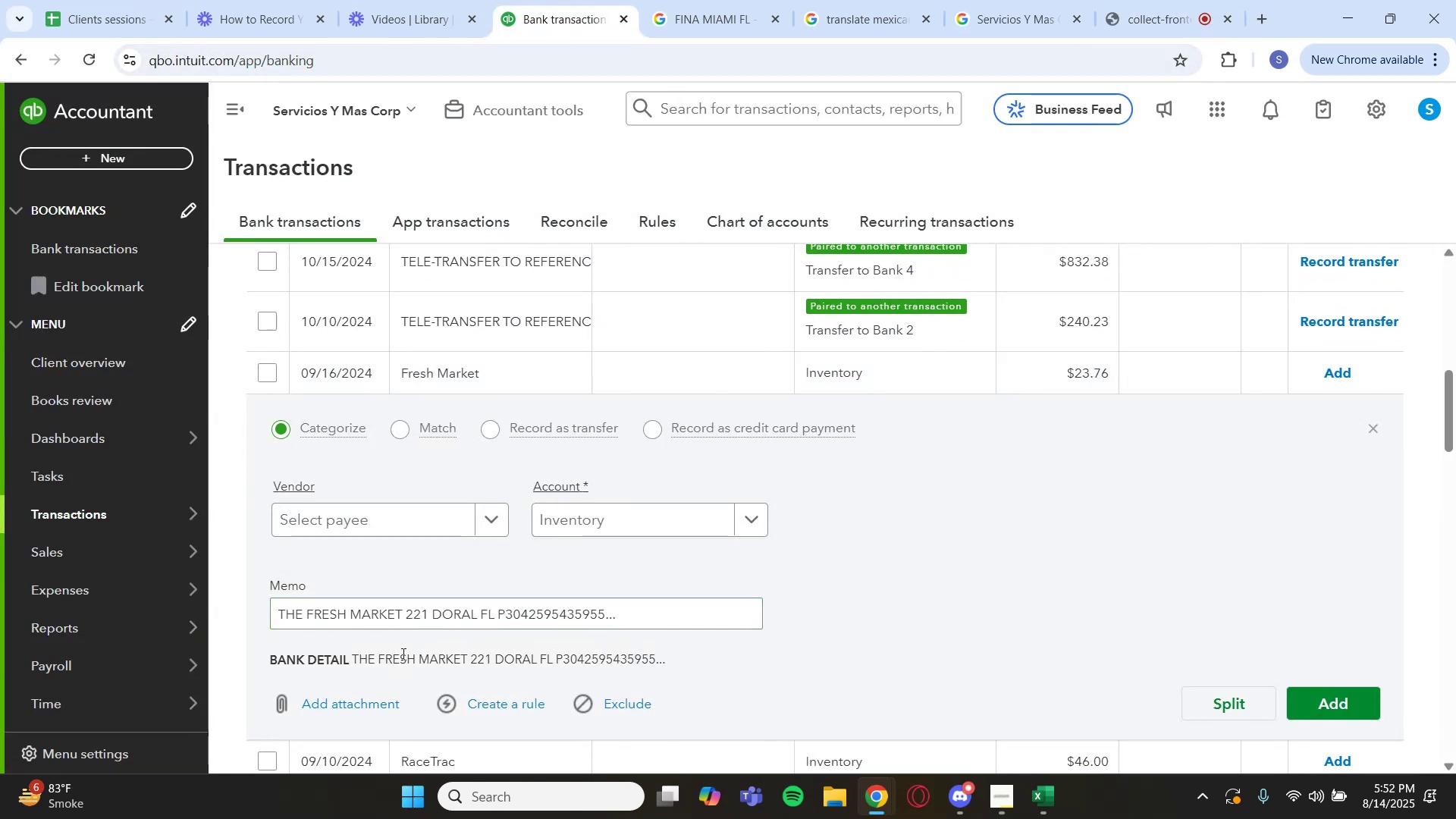 
left_click_drag(start_coordinate=[380, 660], to_coordinate=[466, 658])
 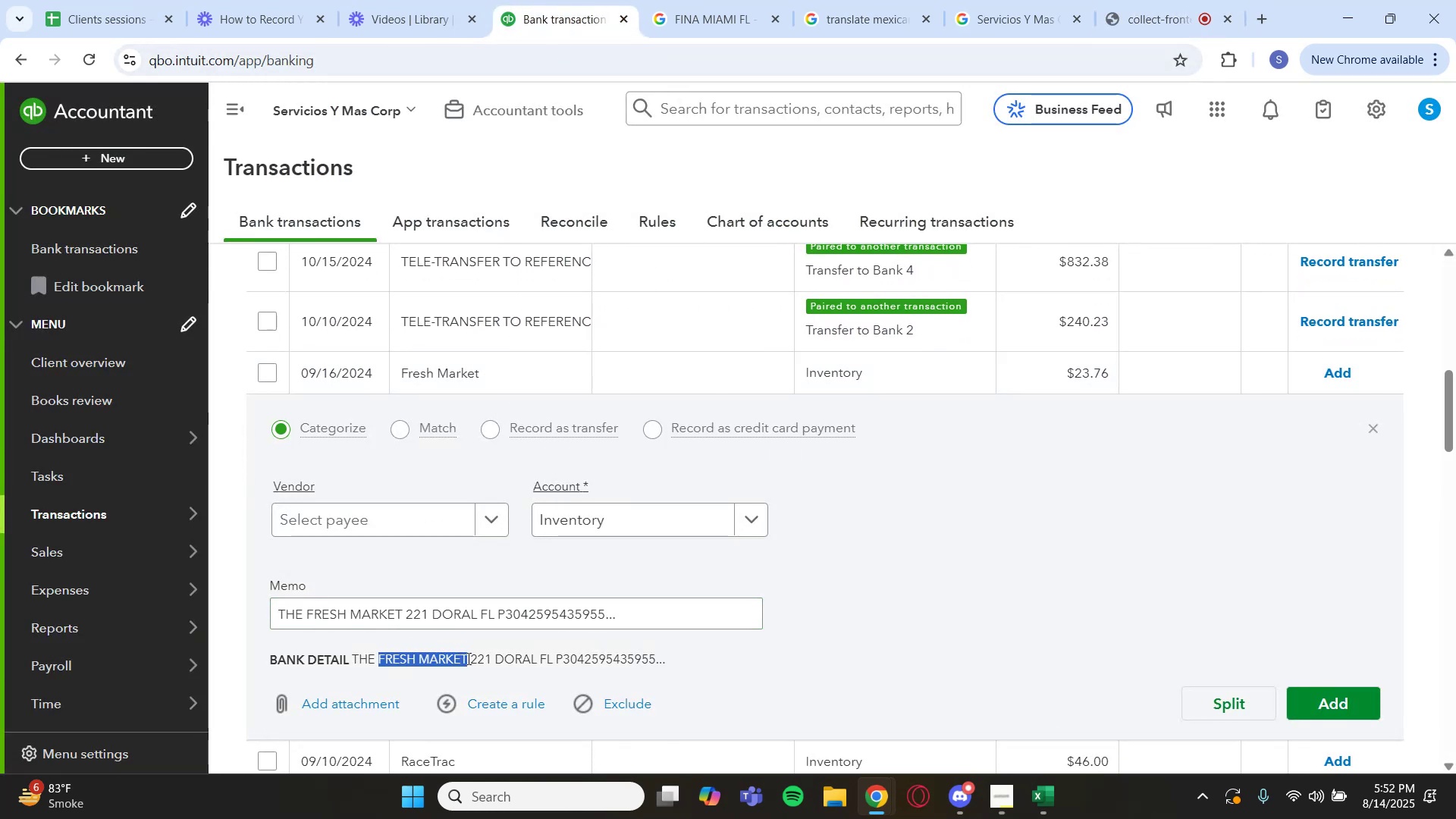 
key(Control+C)
 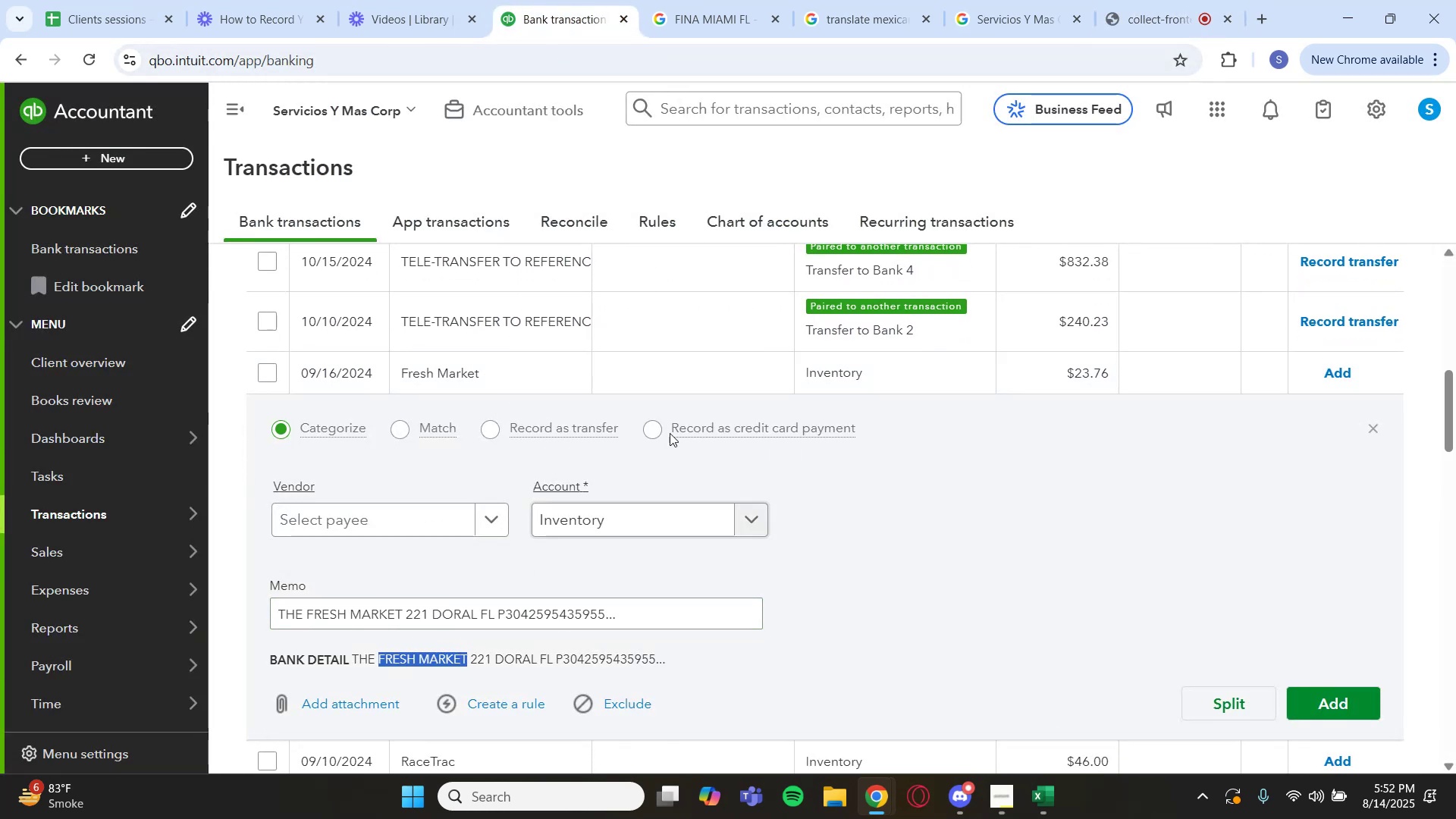 
scroll: coordinate [937, 331], scroll_direction: up, amount: 6.0
 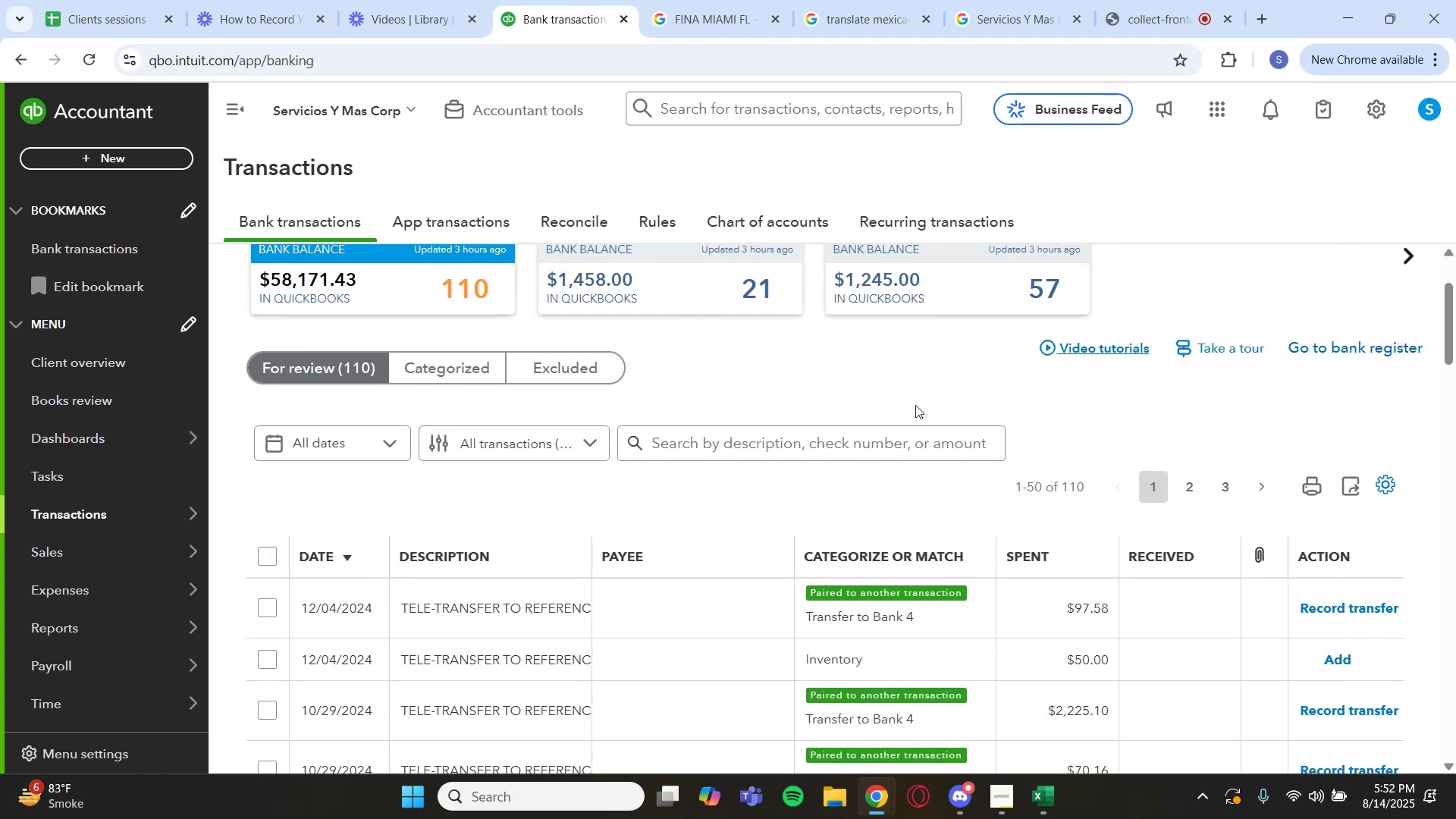 
left_click([895, 431])
 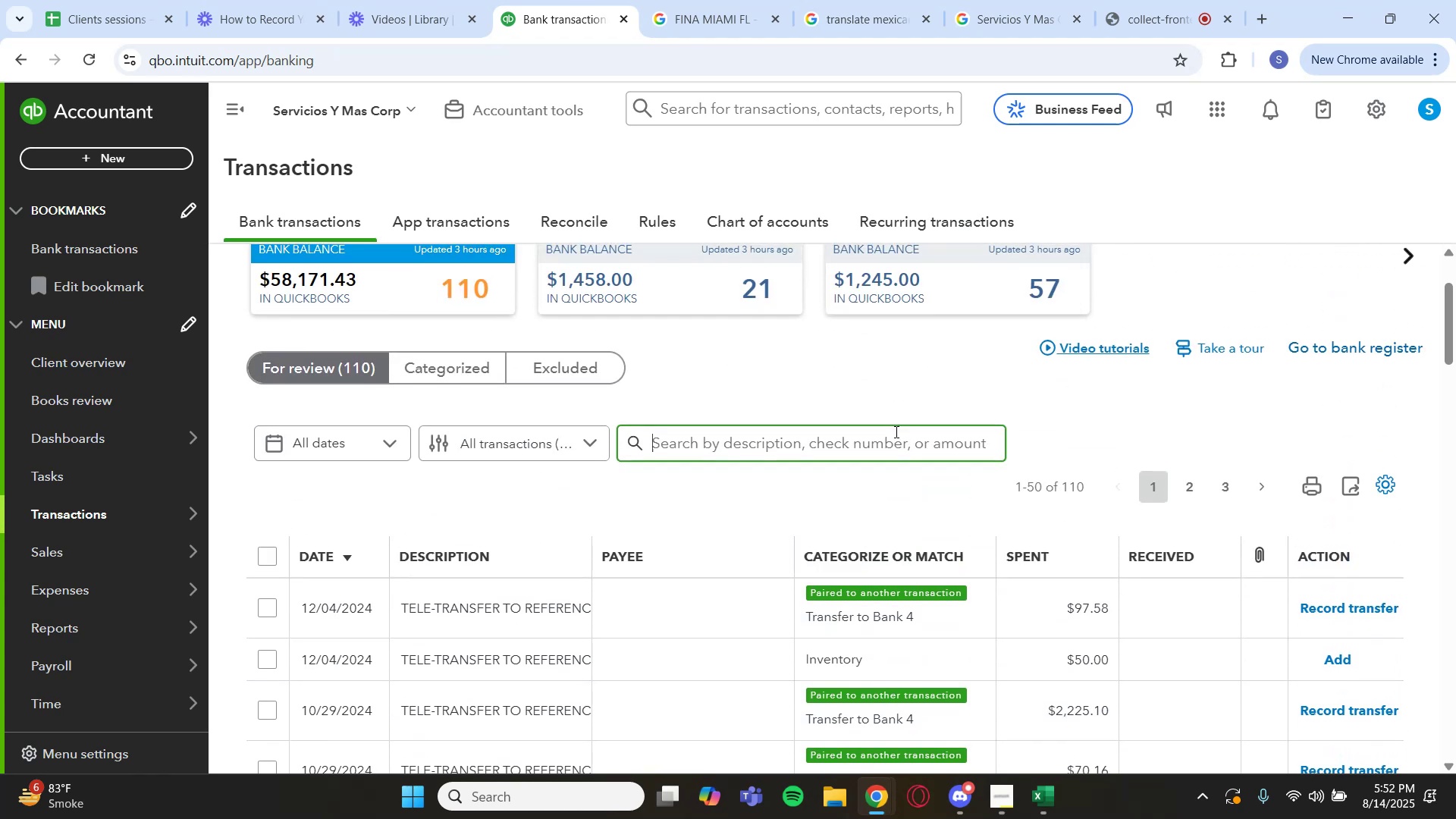 
key(Control+V)
 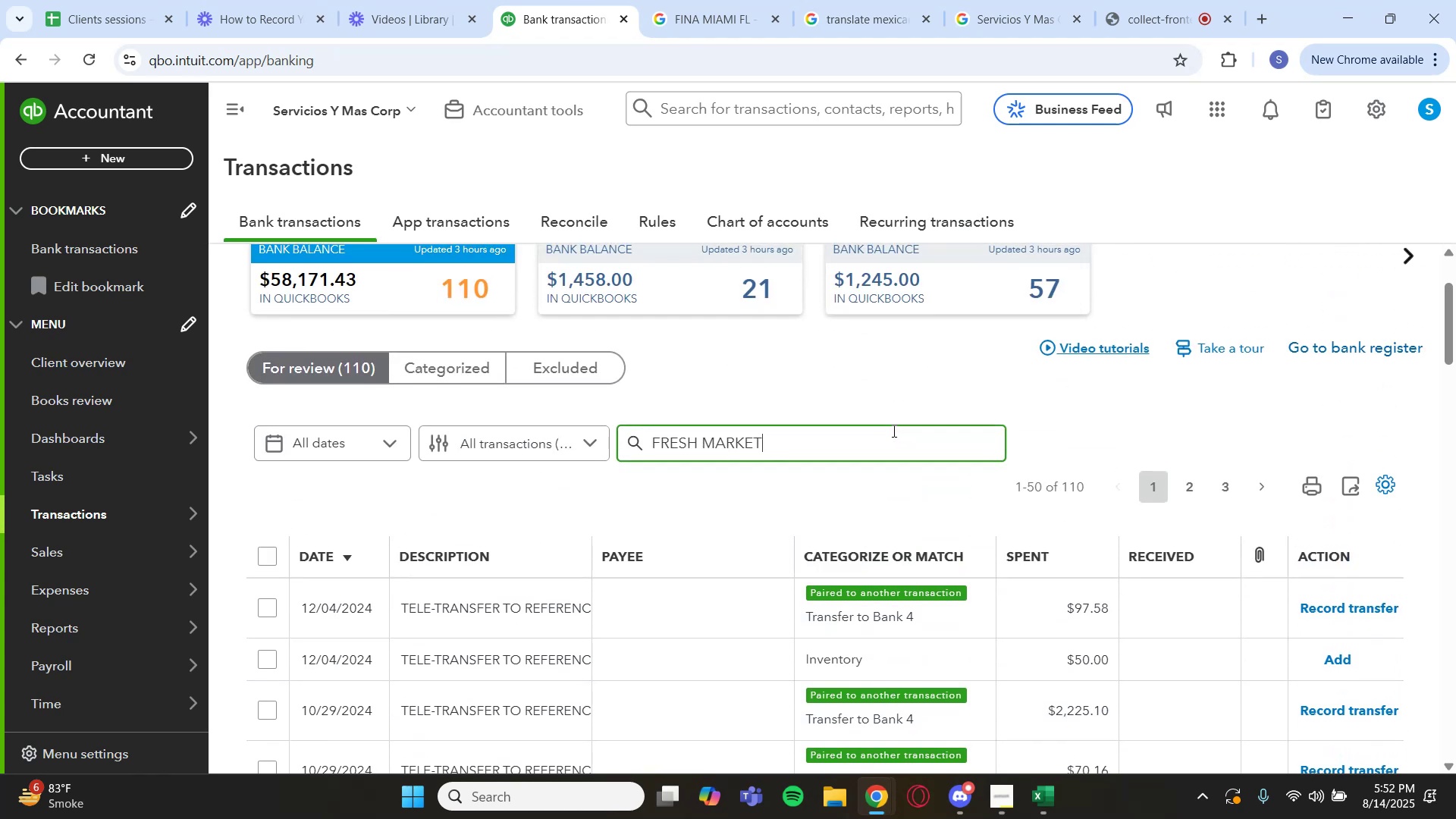 
key(Enter)
 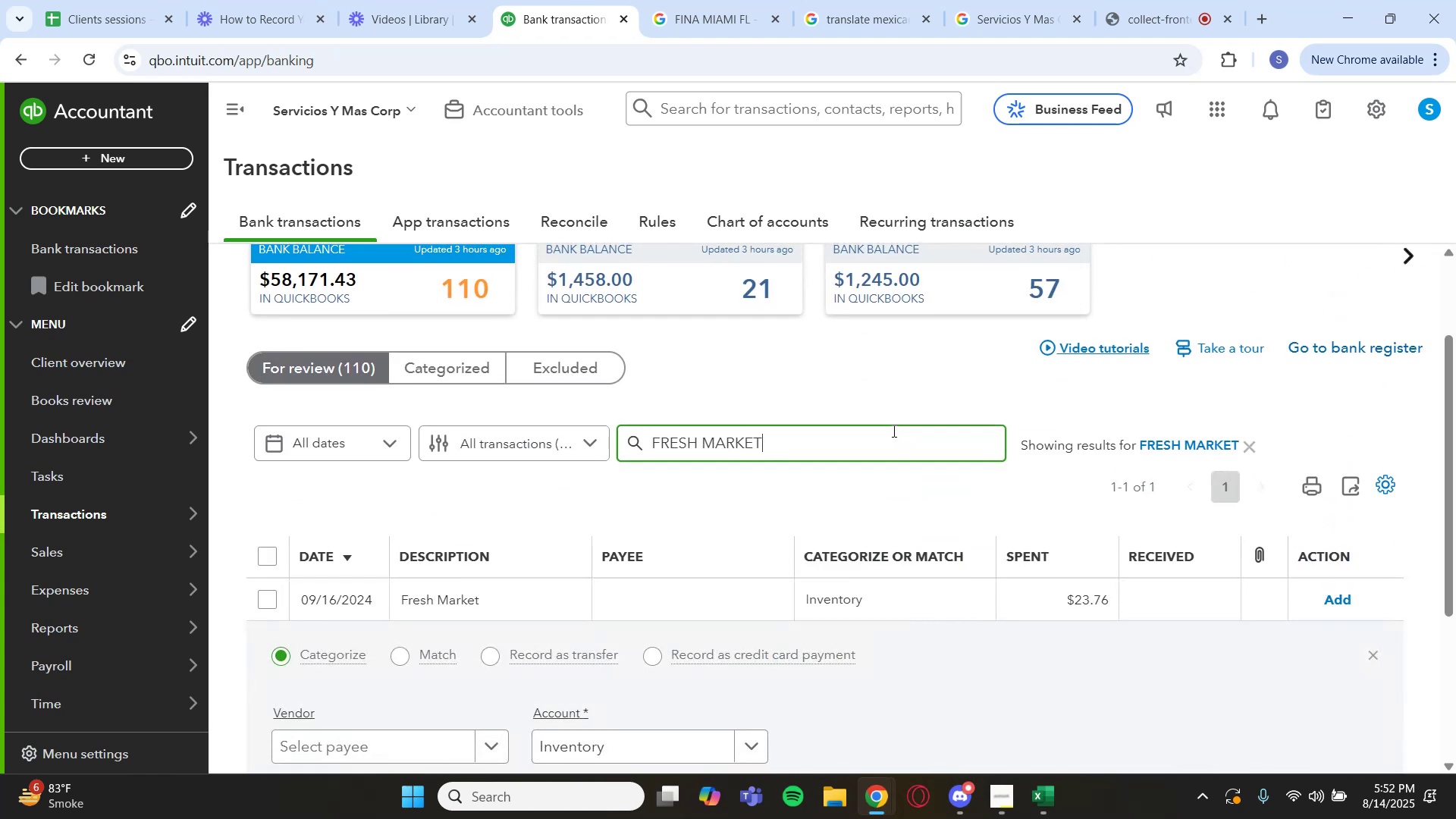 
wait(6.37)
 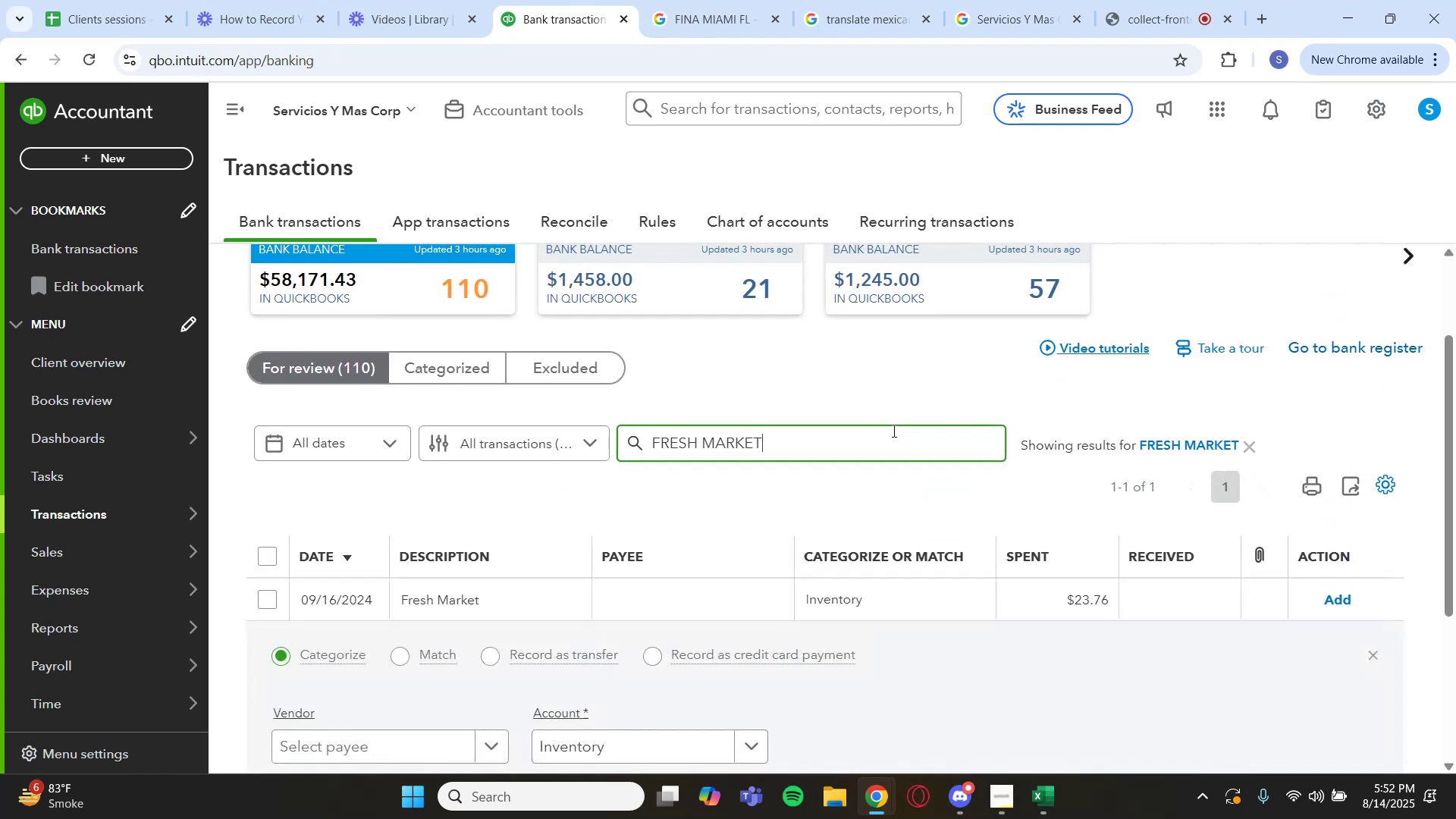 
left_click([1372, 654])
 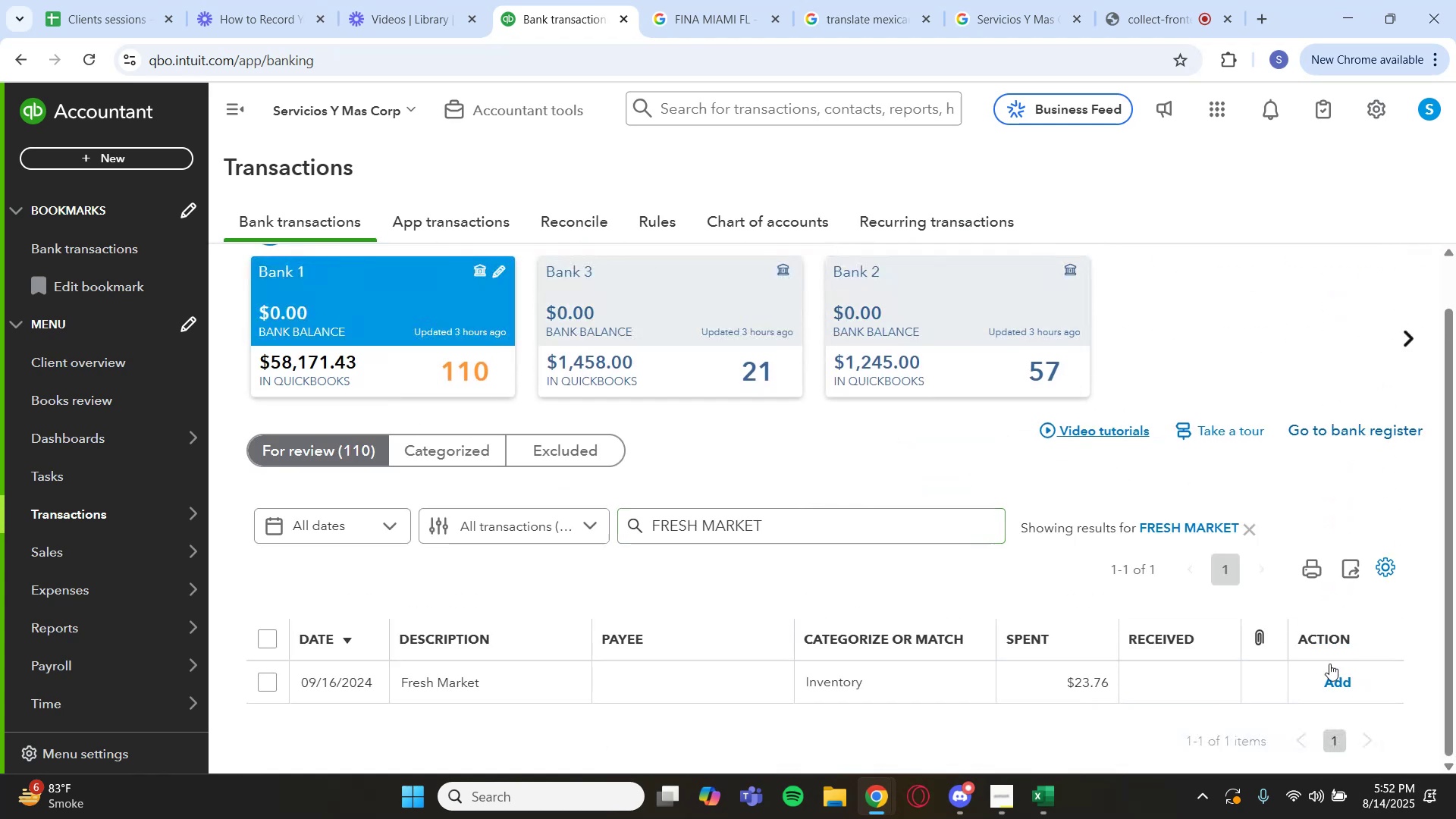 
scroll: coordinate [1154, 669], scroll_direction: down, amount: 1.0
 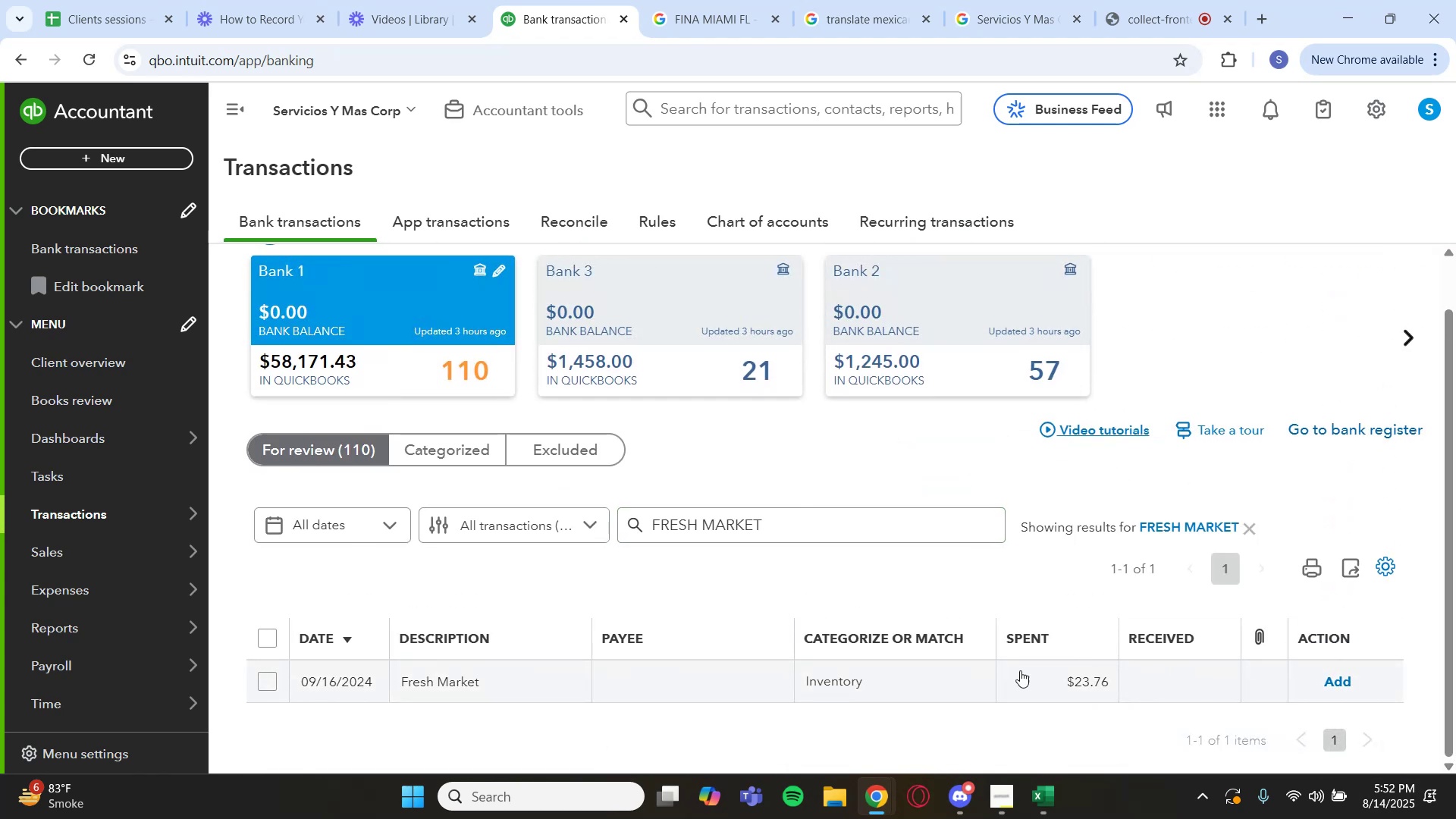 
left_click([968, 682])
 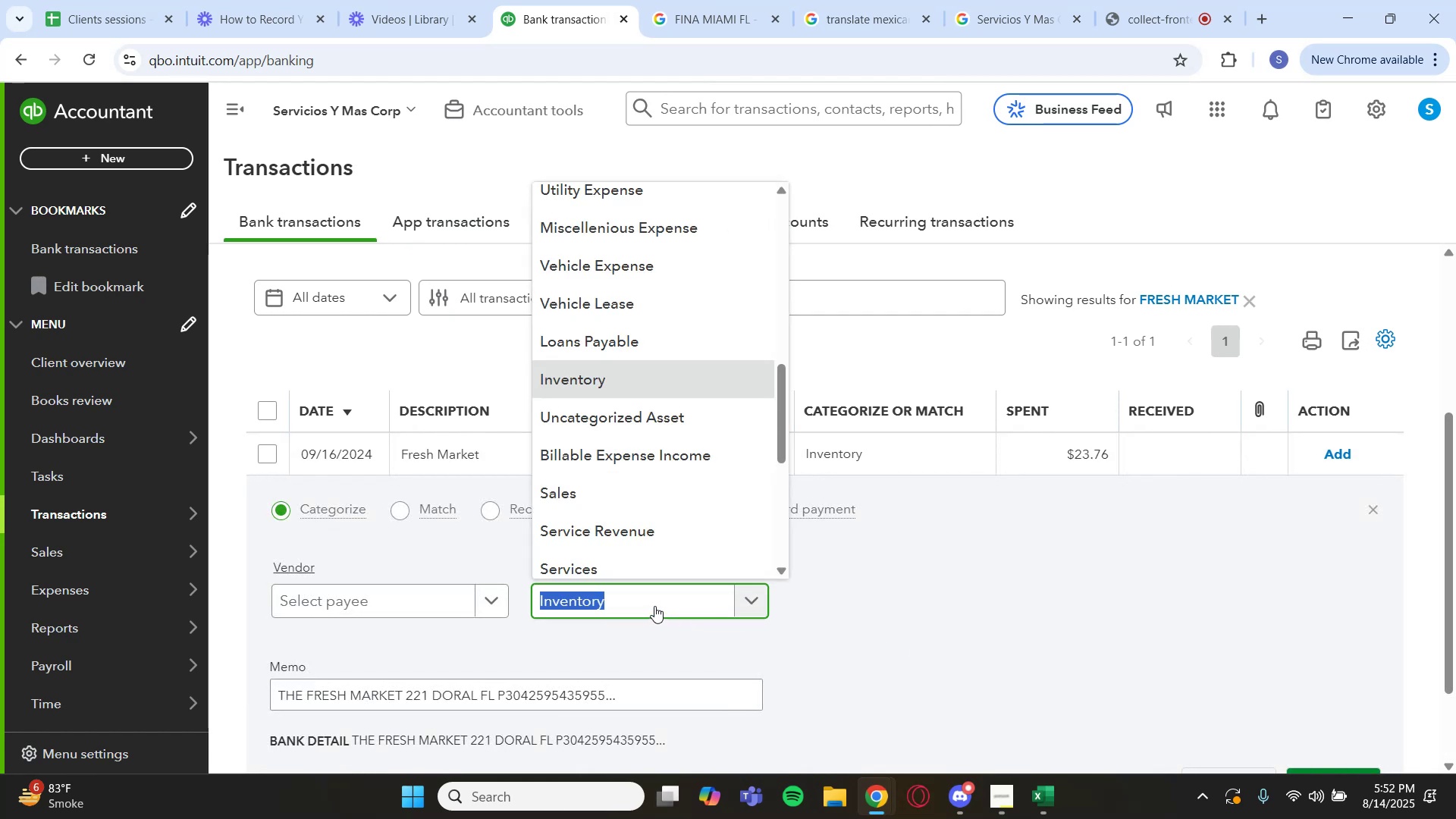 
type(gro)
 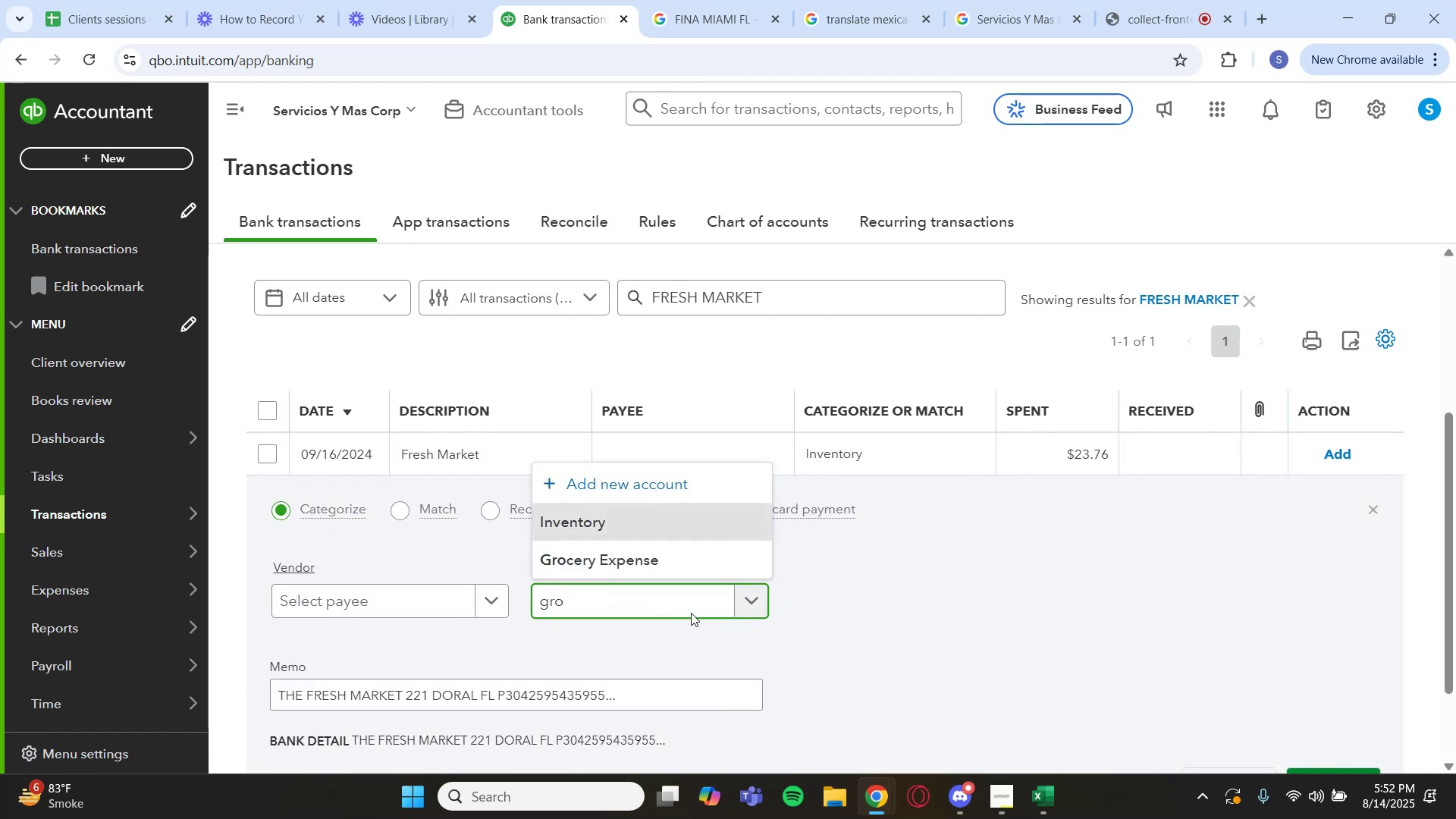 
left_click([701, 570])
 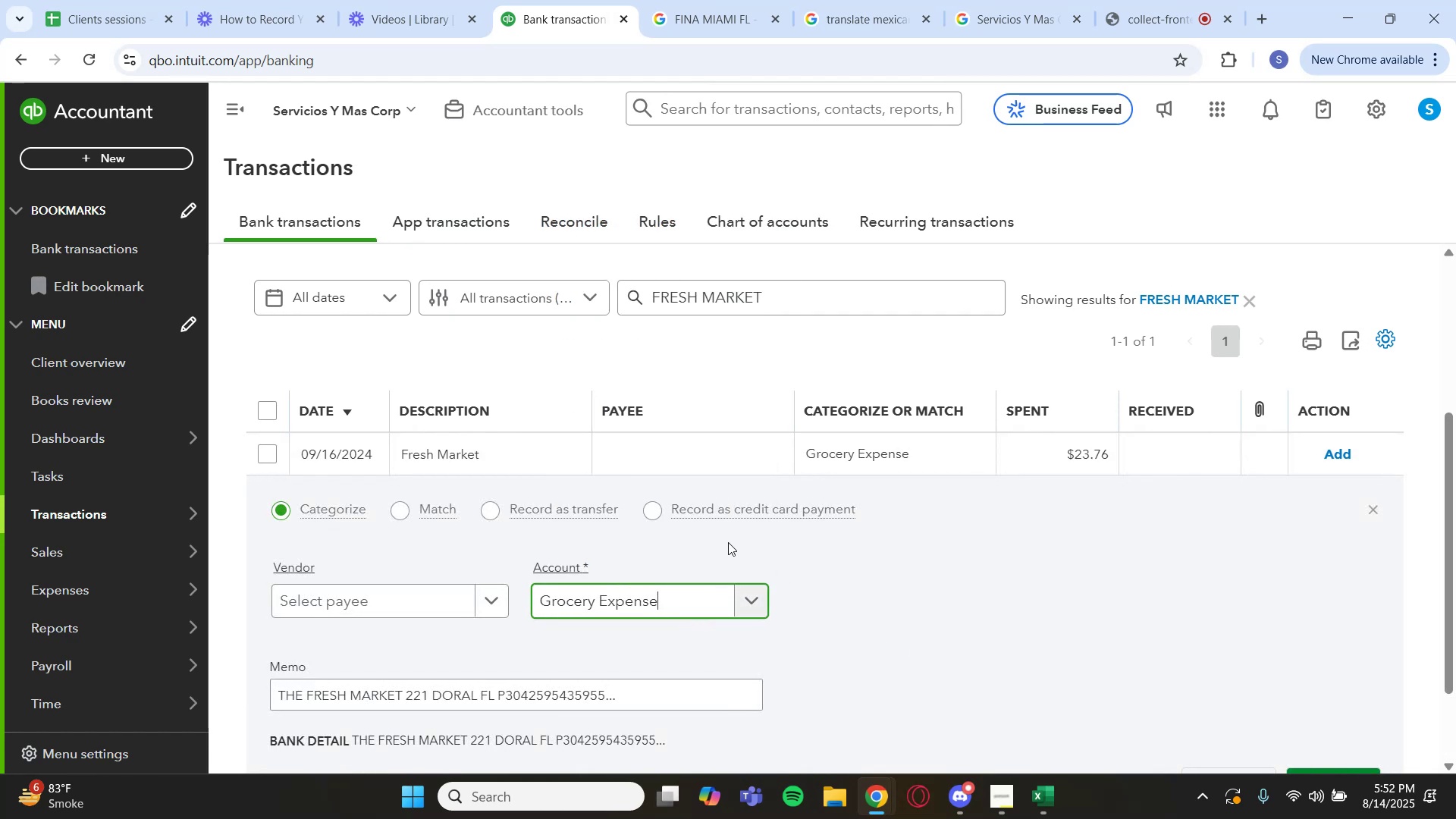 
scroll: coordinate [1134, 648], scroll_direction: down, amount: 1.0
 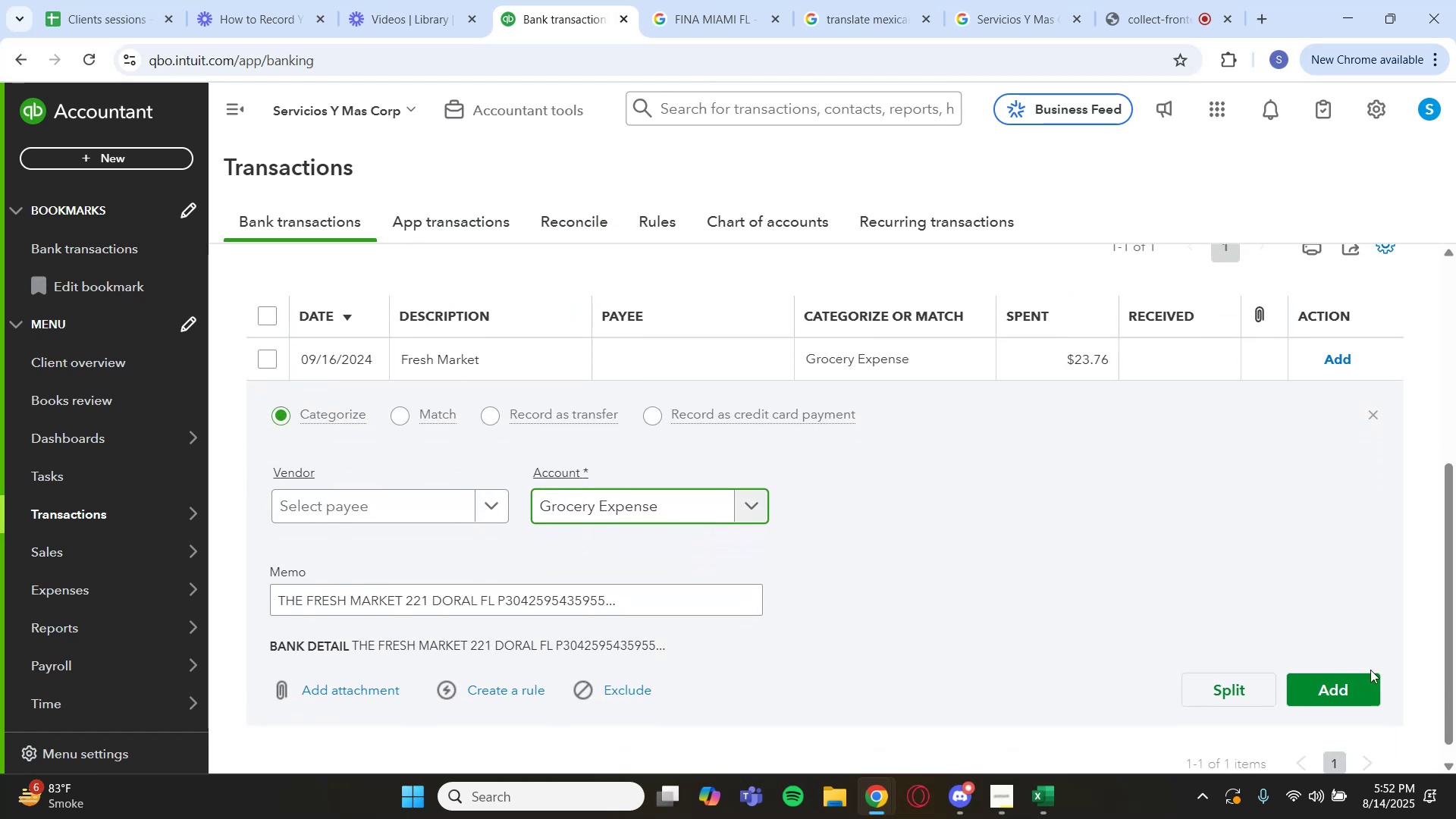 
left_click([1364, 688])
 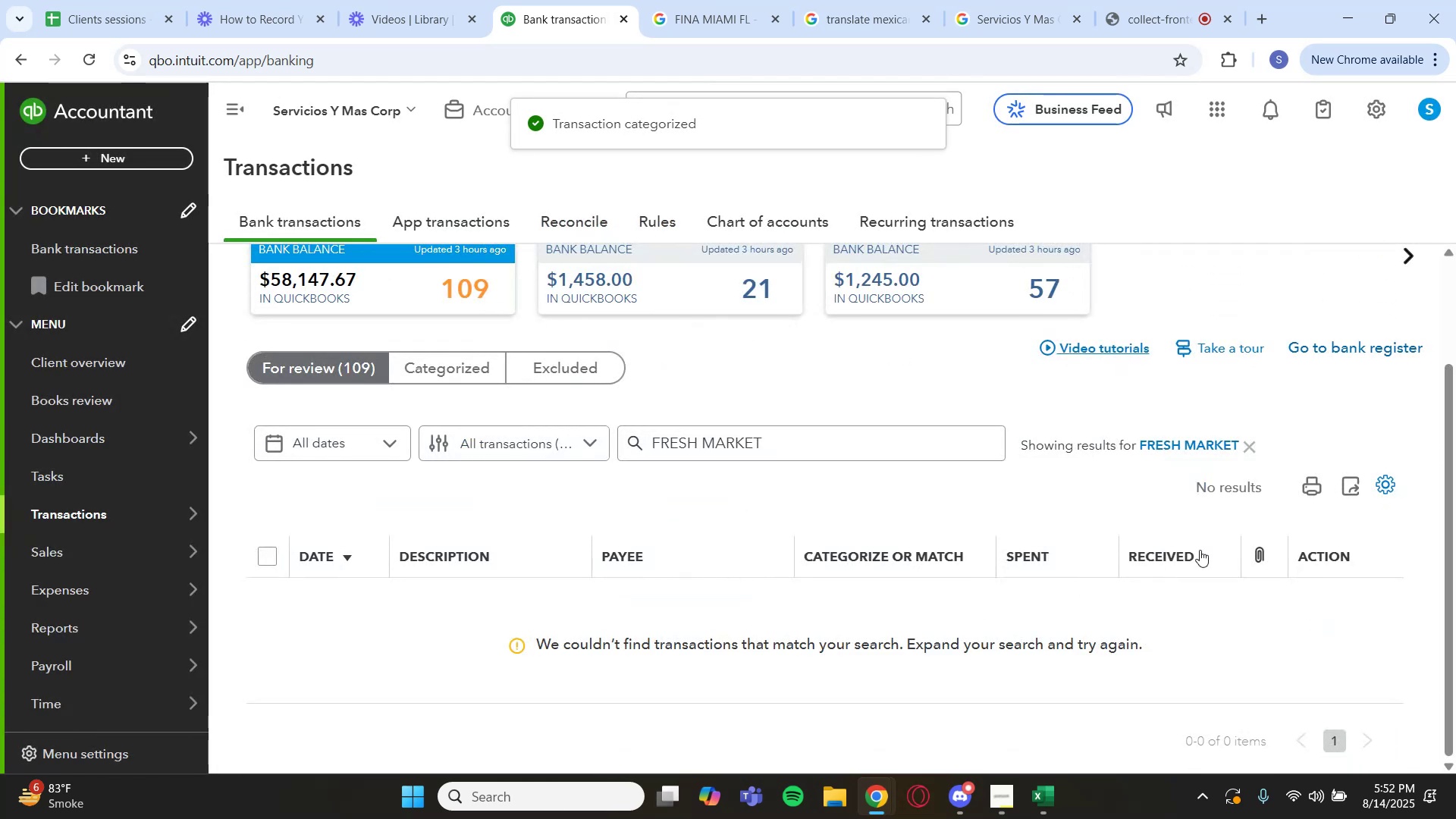 
left_click([1190, 450])
 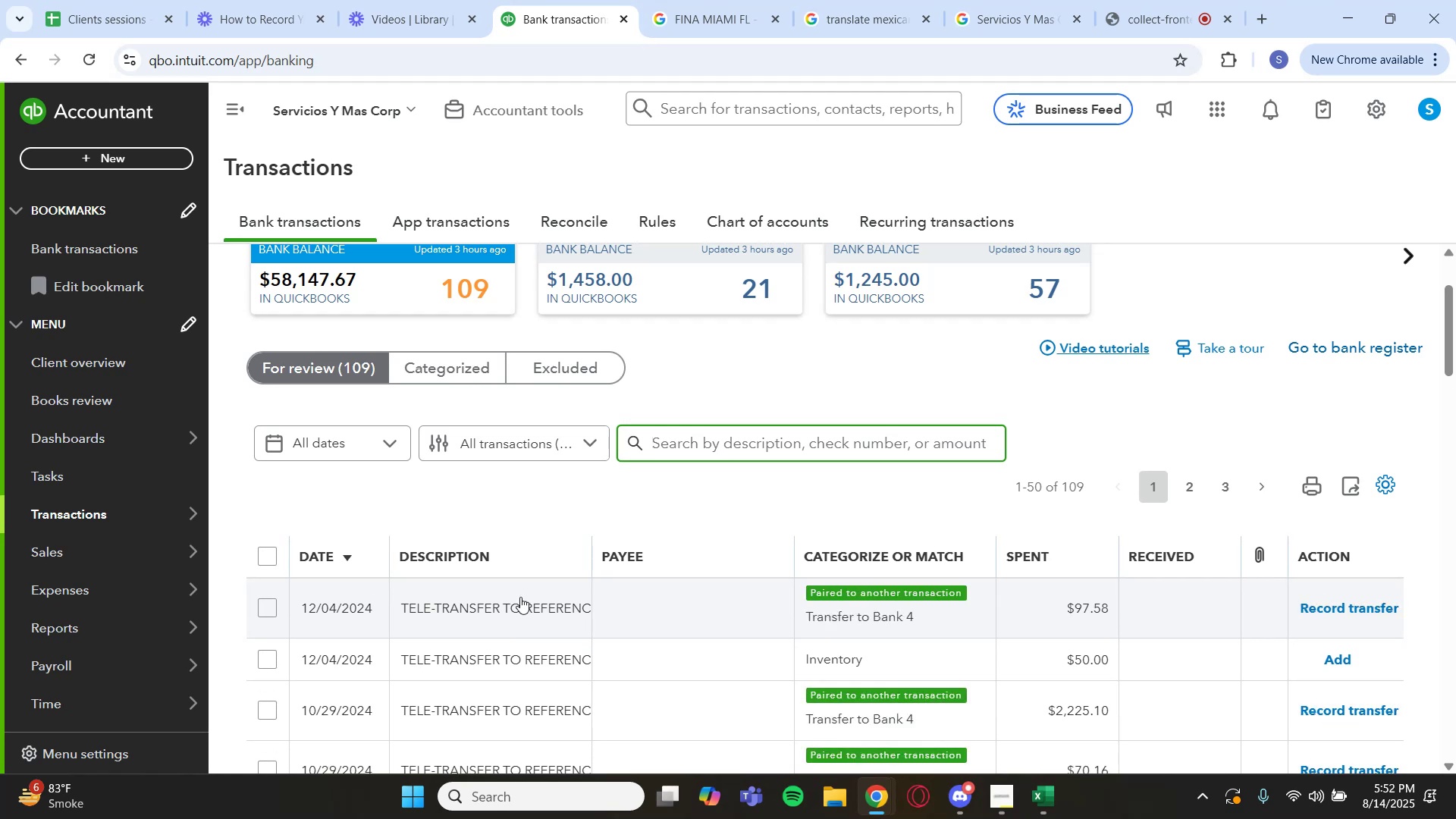 
scroll: coordinate [527, 608], scroll_direction: down, amount: 3.0
 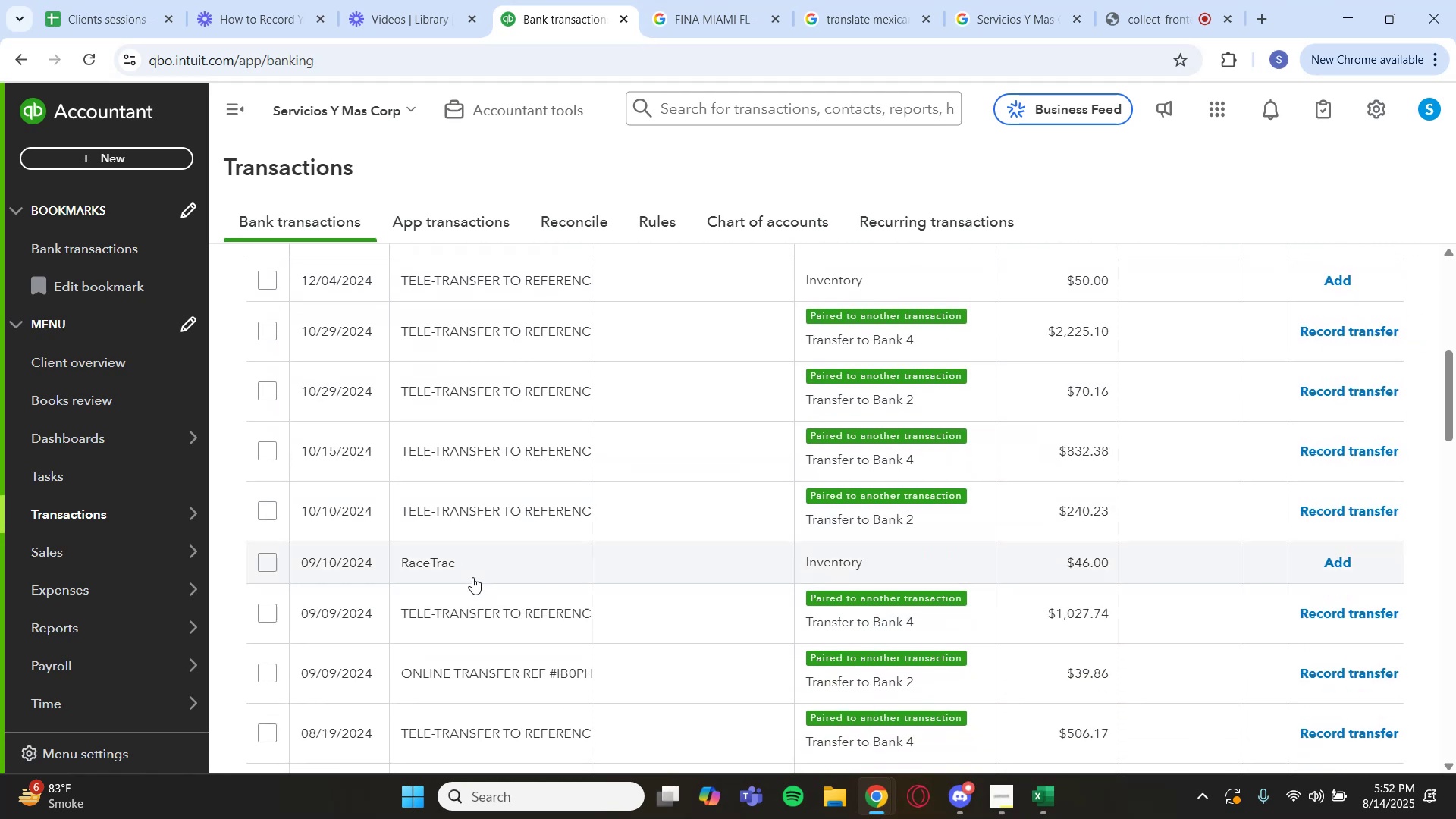 
left_click([472, 573])
 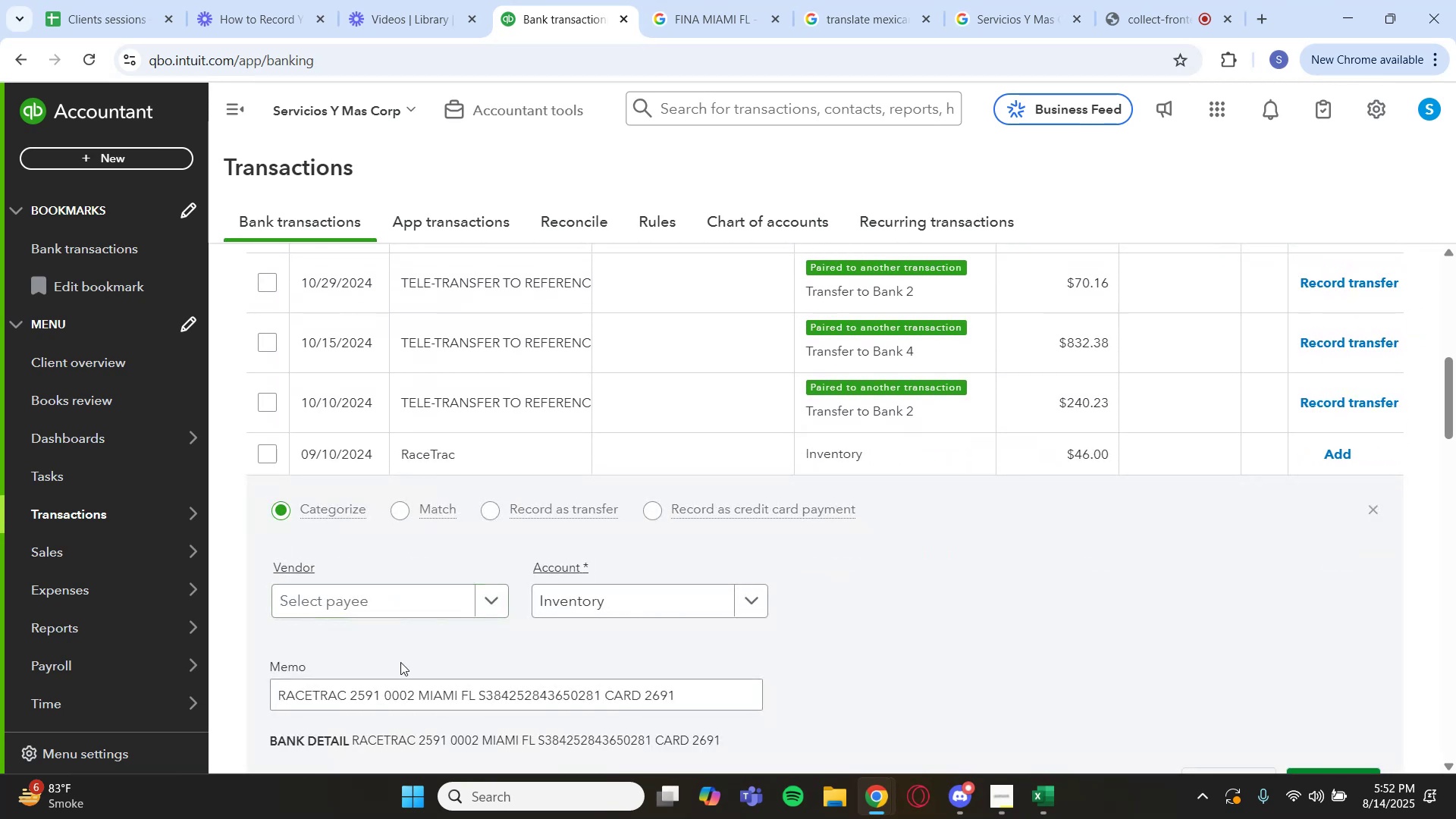 
left_click_drag(start_coordinate=[416, 736], to_coordinate=[350, 739])
 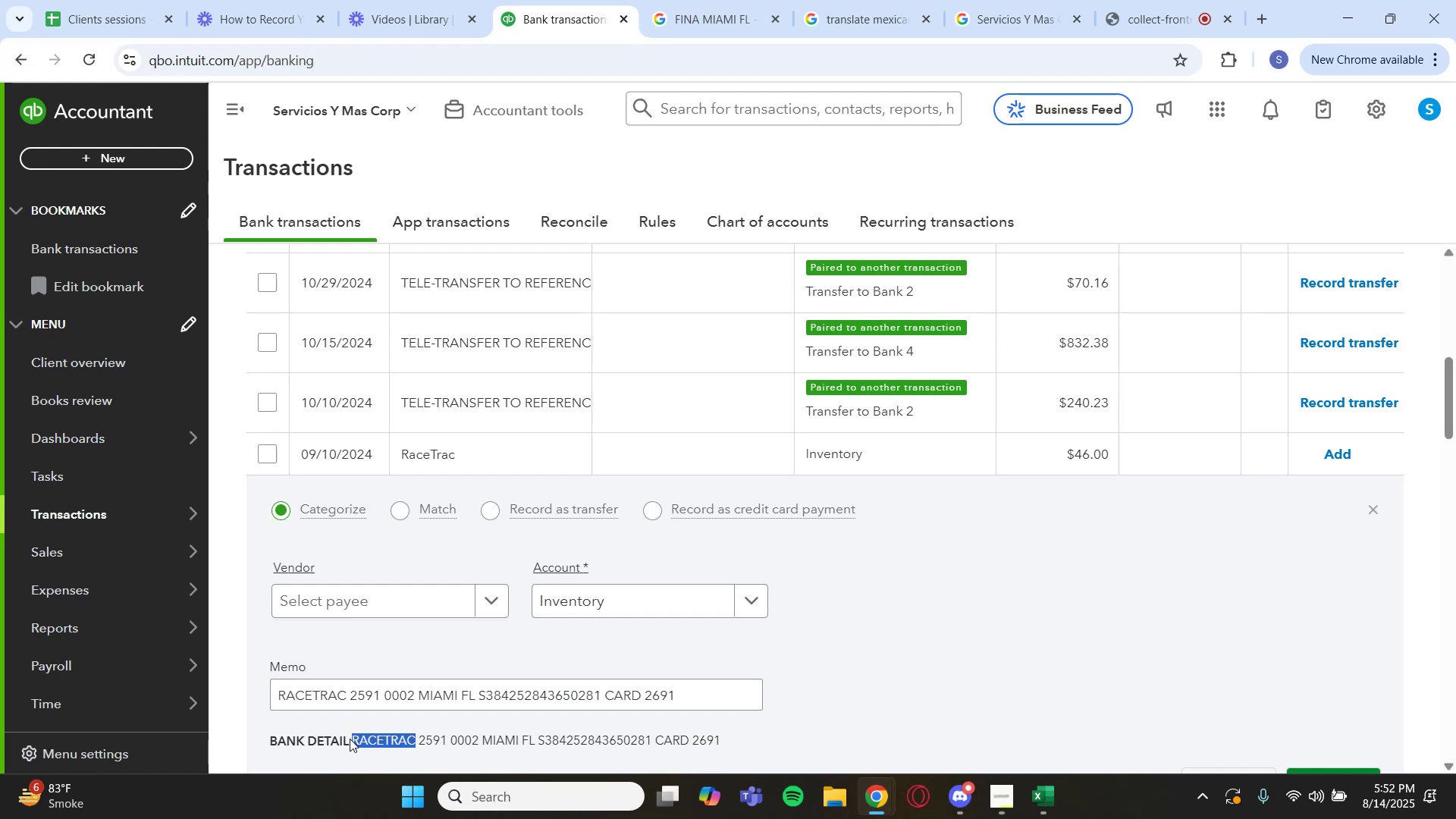 
key(Control+C)
 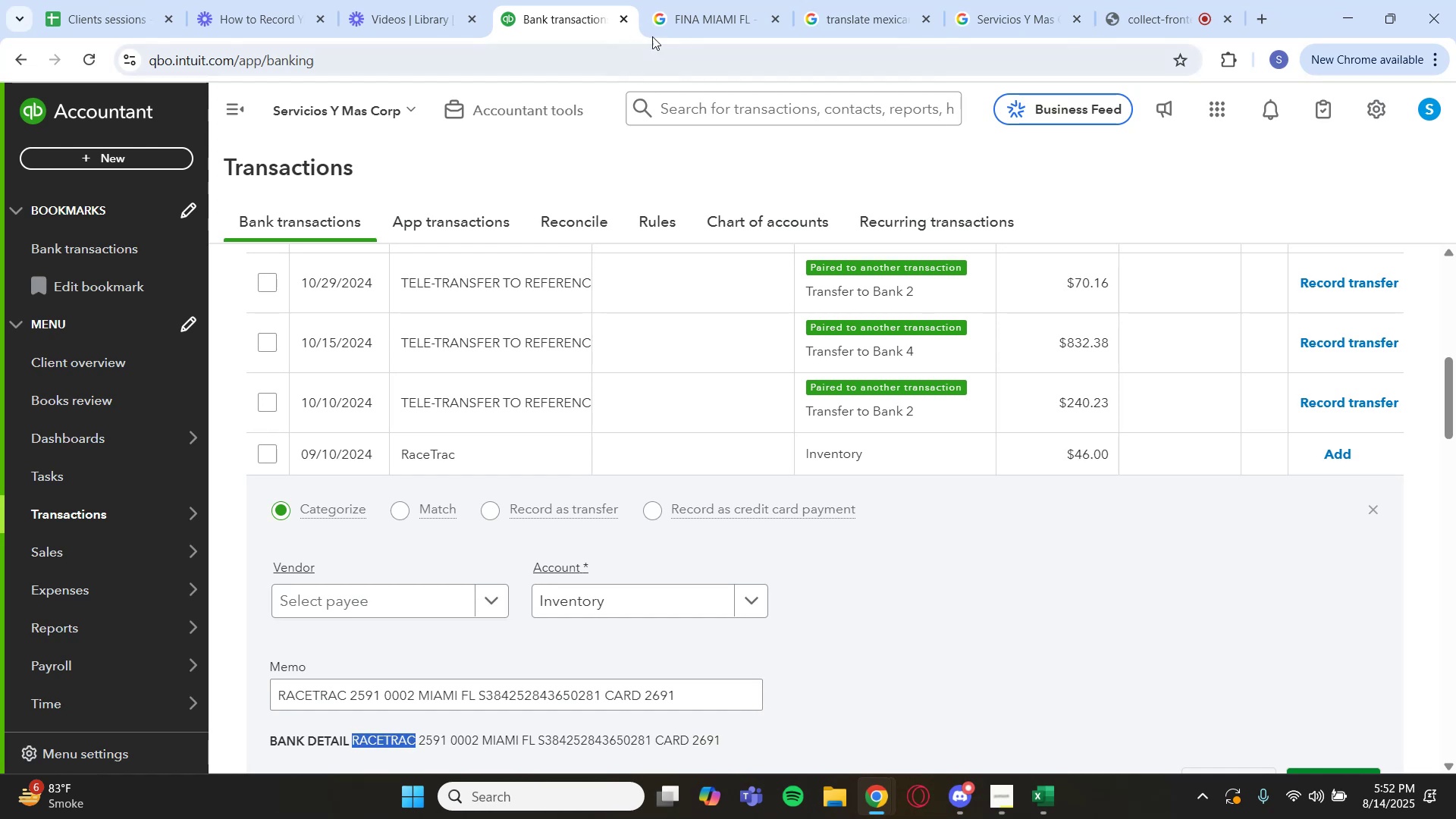 
left_click([667, 26])
 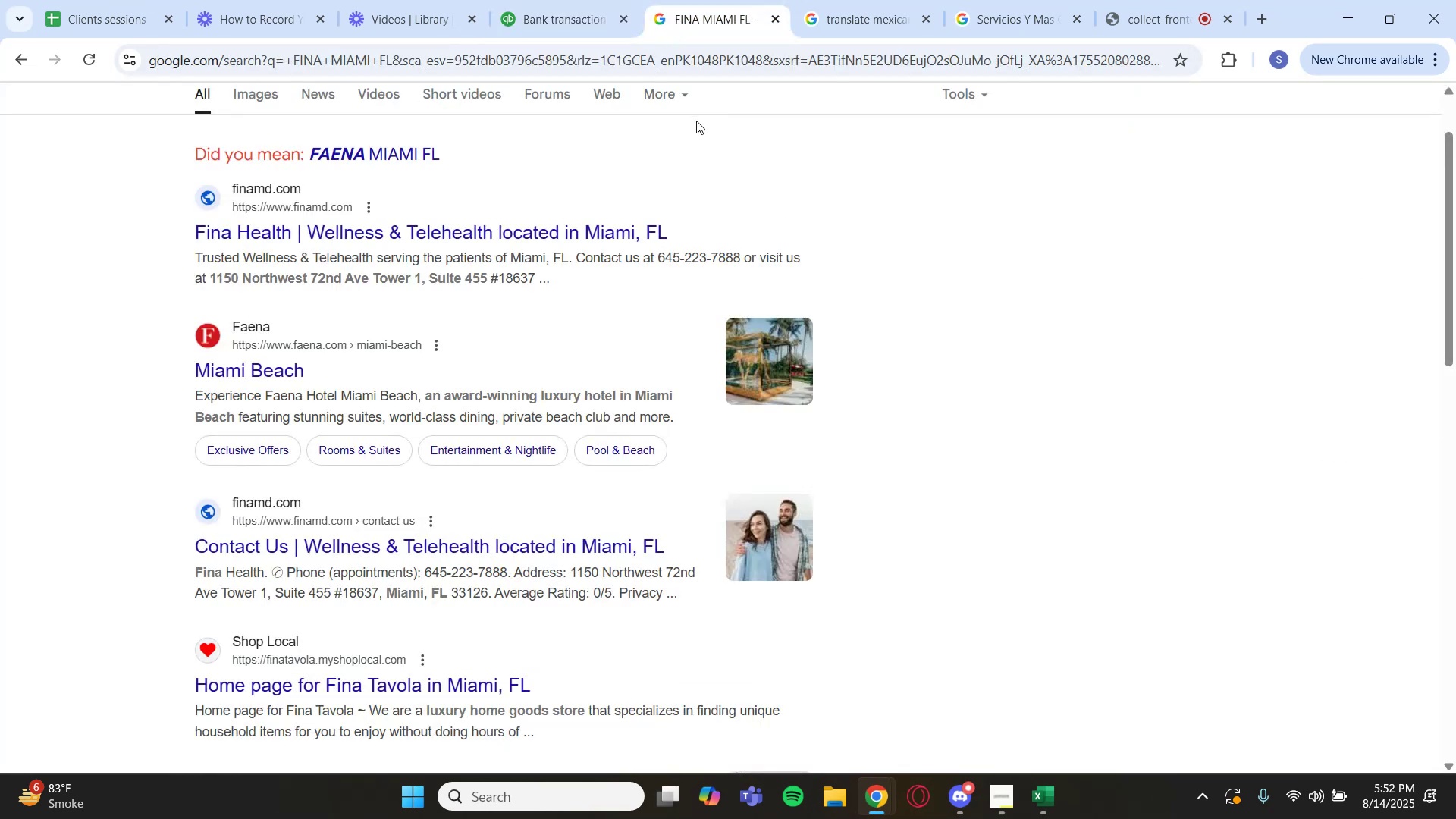 
scroll: coordinate [657, 184], scroll_direction: up, amount: 4.0
 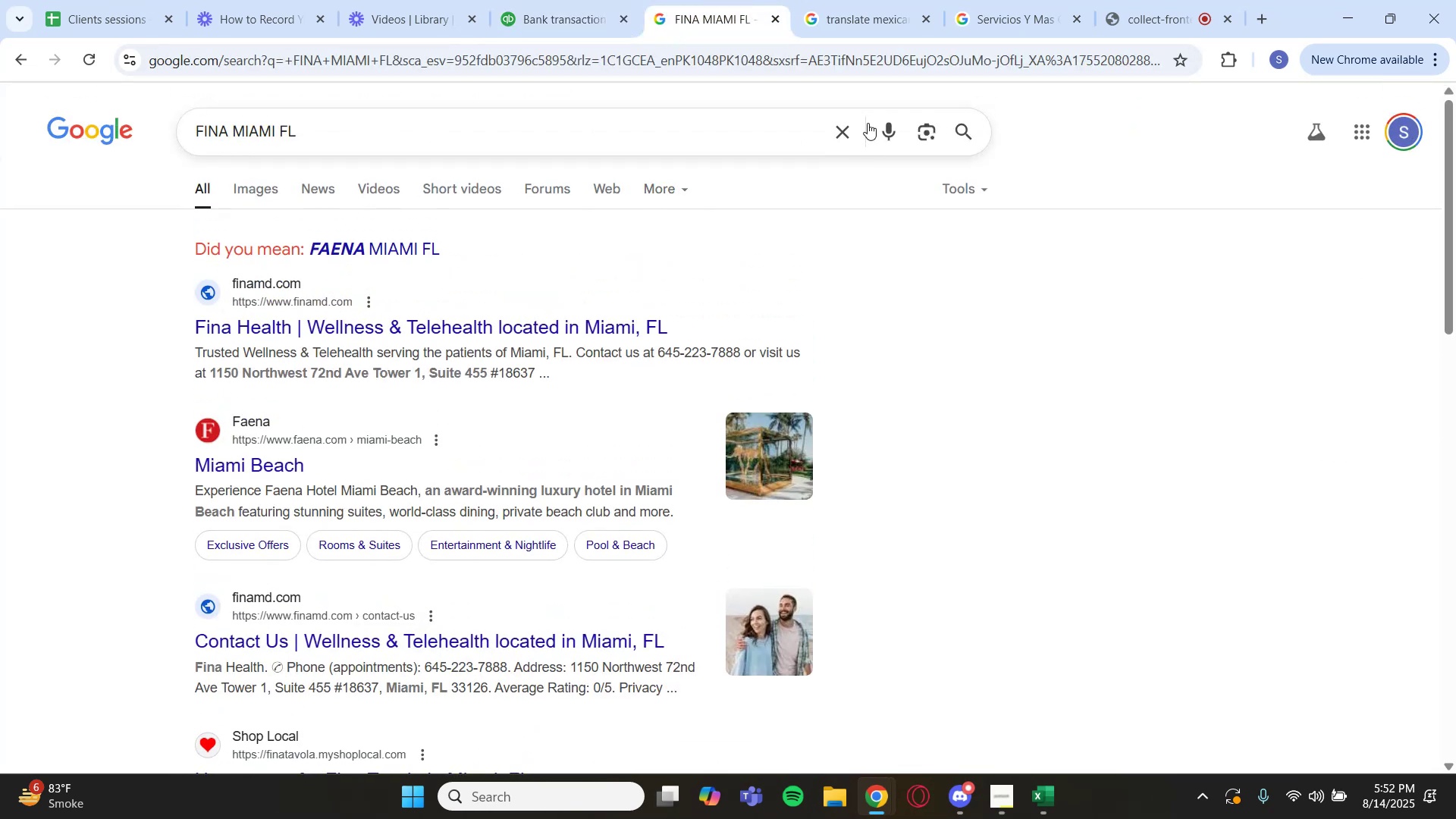 
left_click([838, 128])
 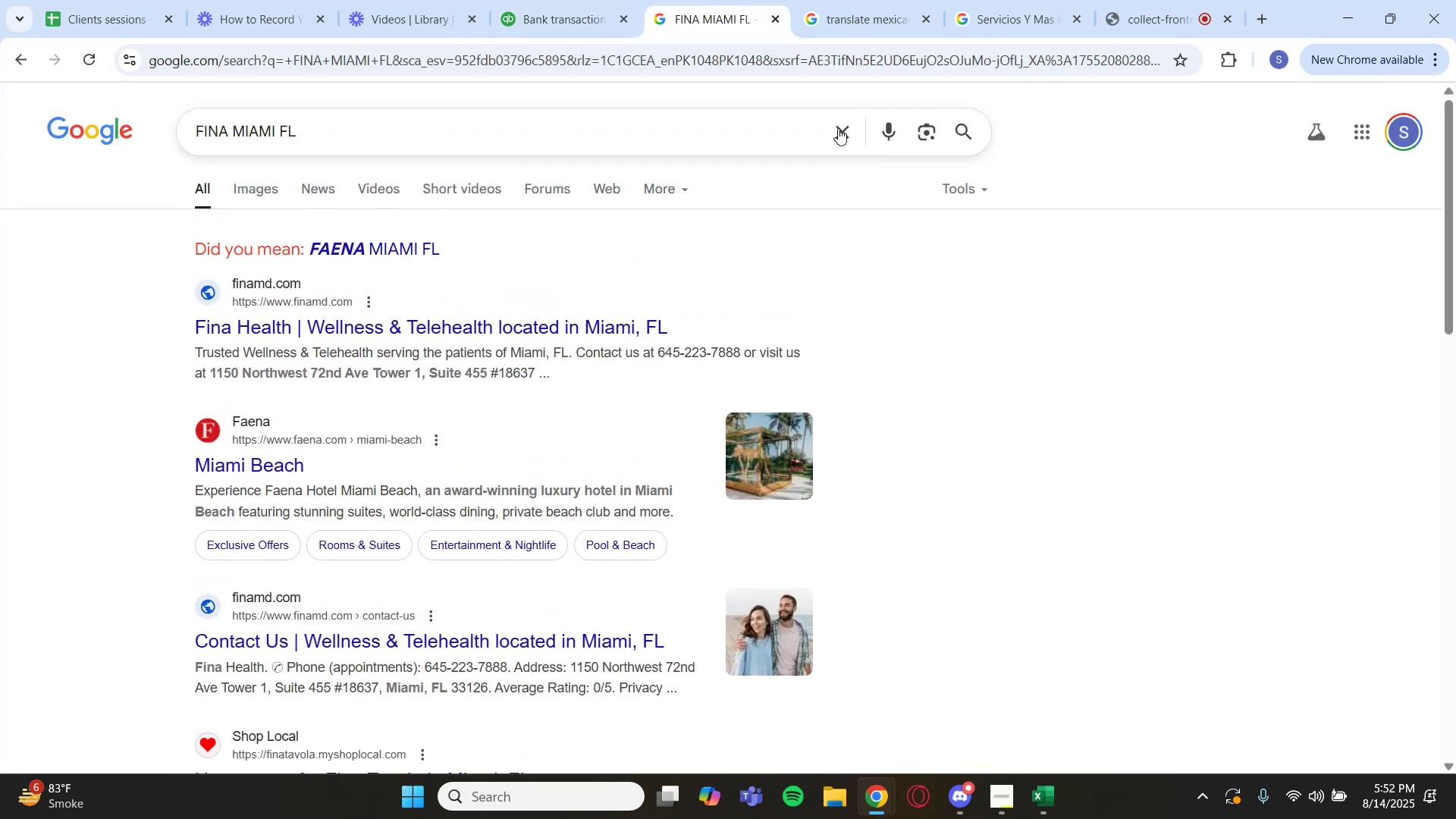 
key(Control+V)
 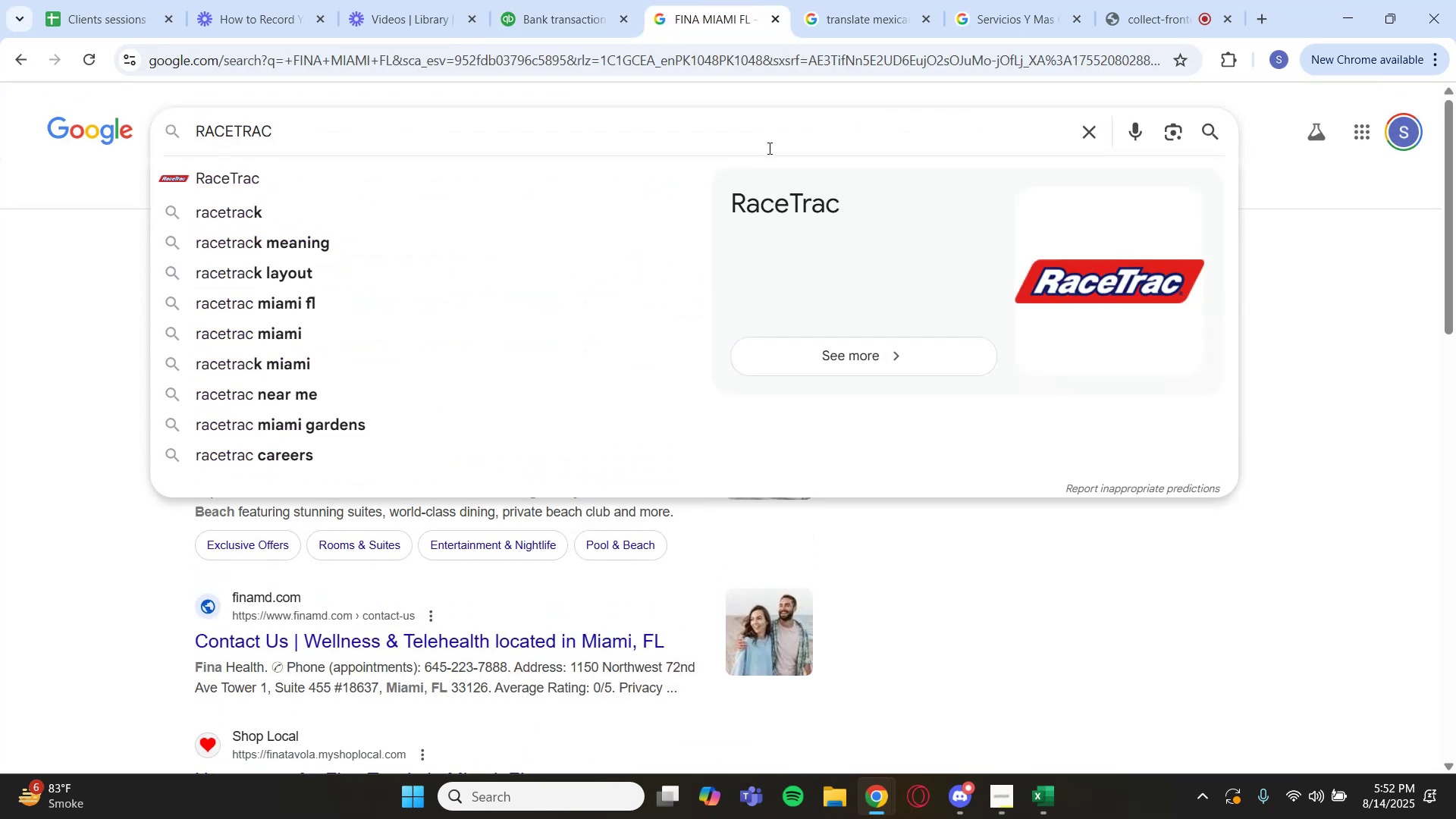 
key(Enter)
 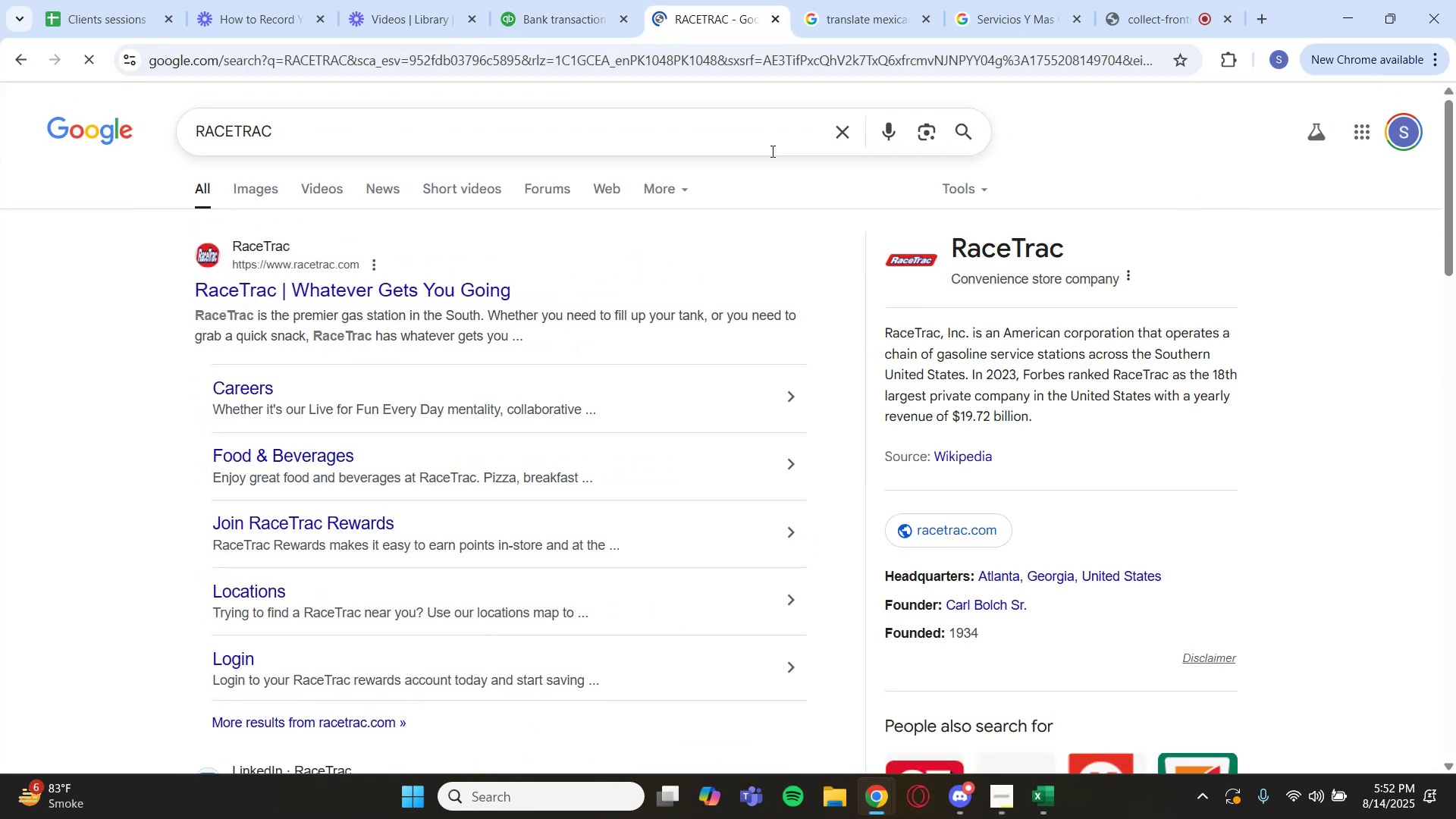 
wait(8.3)
 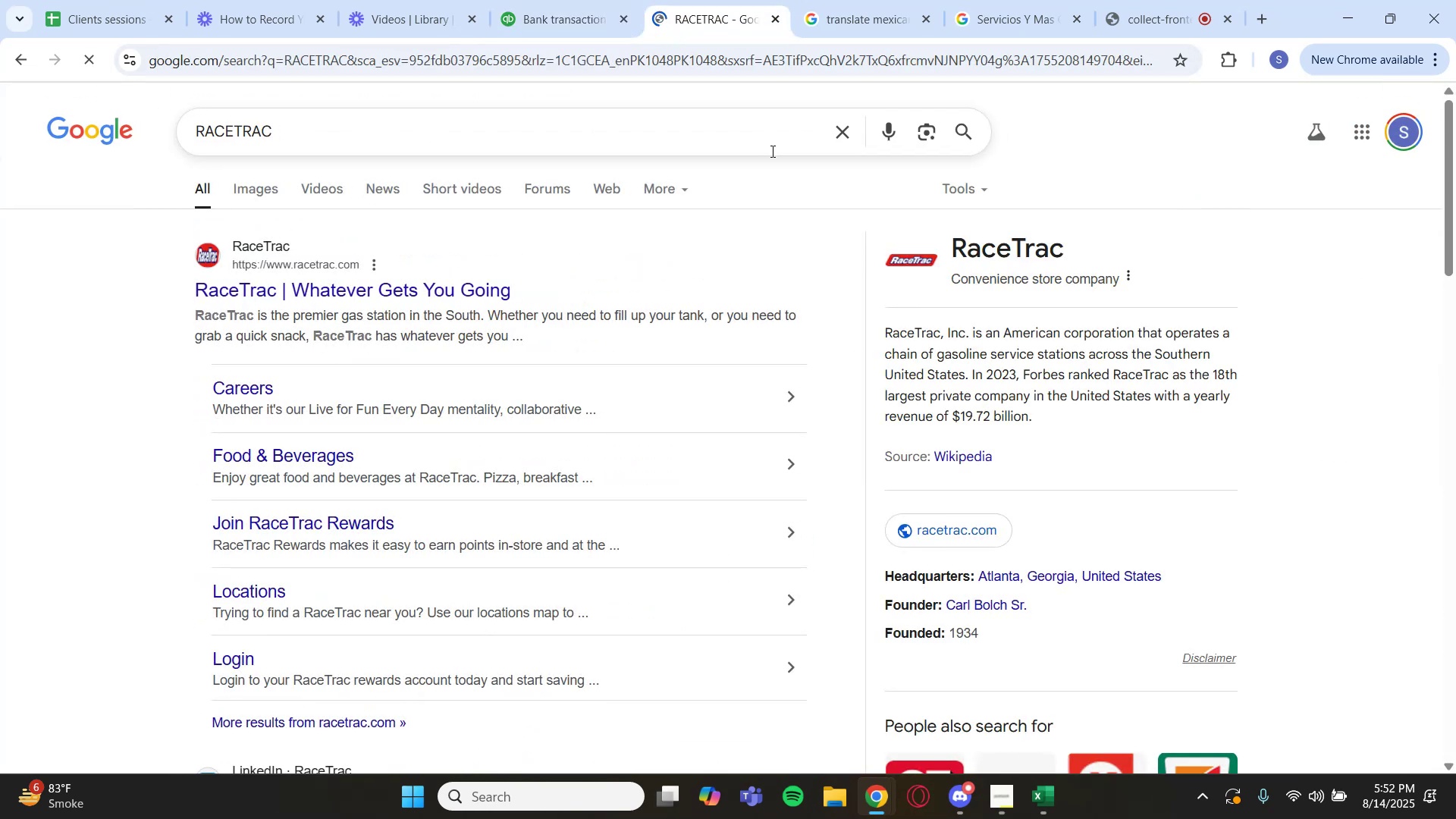 
scroll: coordinate [608, 176], scroll_direction: down, amount: 3.0
 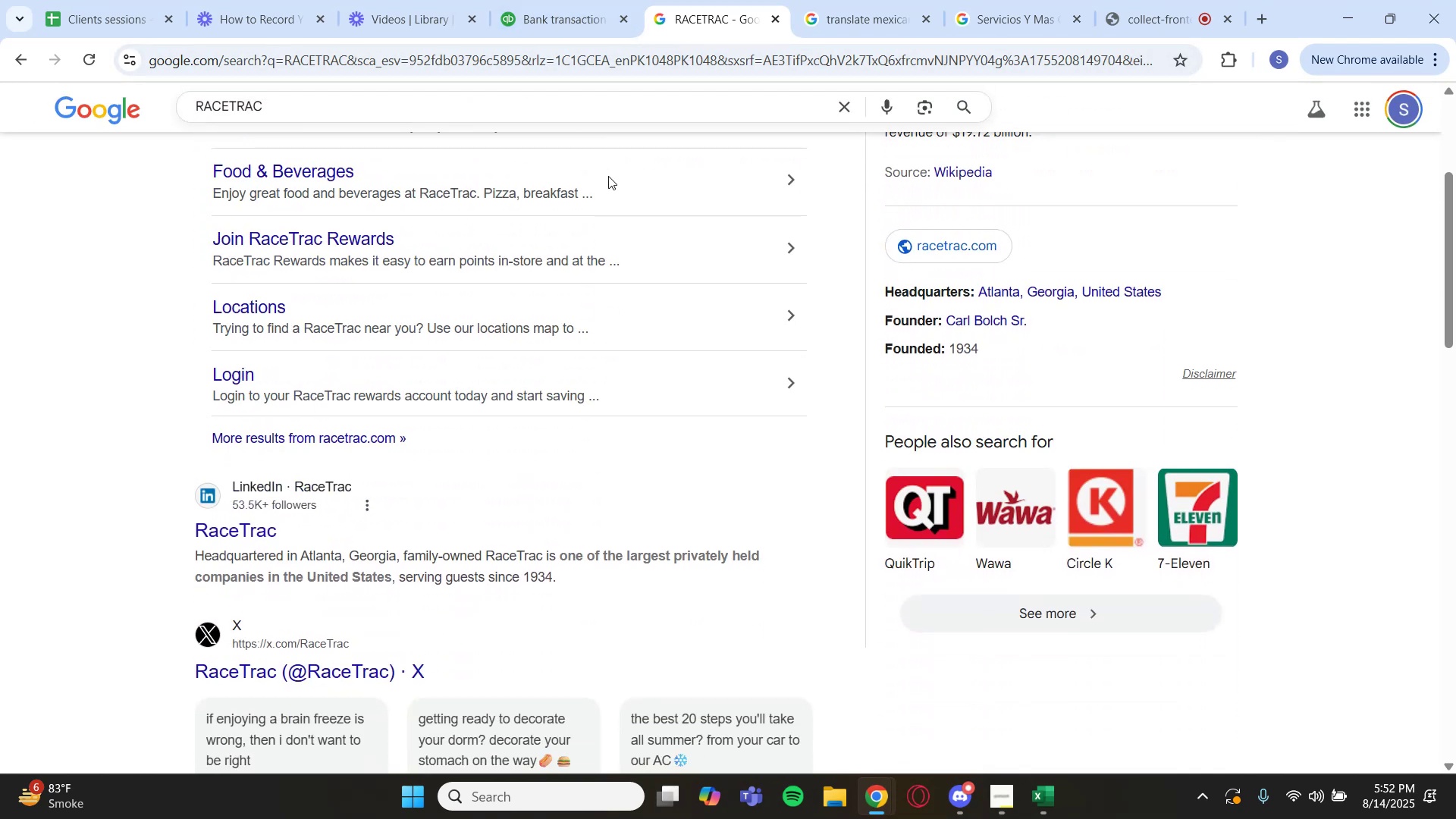 
scroll: coordinate [593, 142], scroll_direction: up, amount: 2.0
 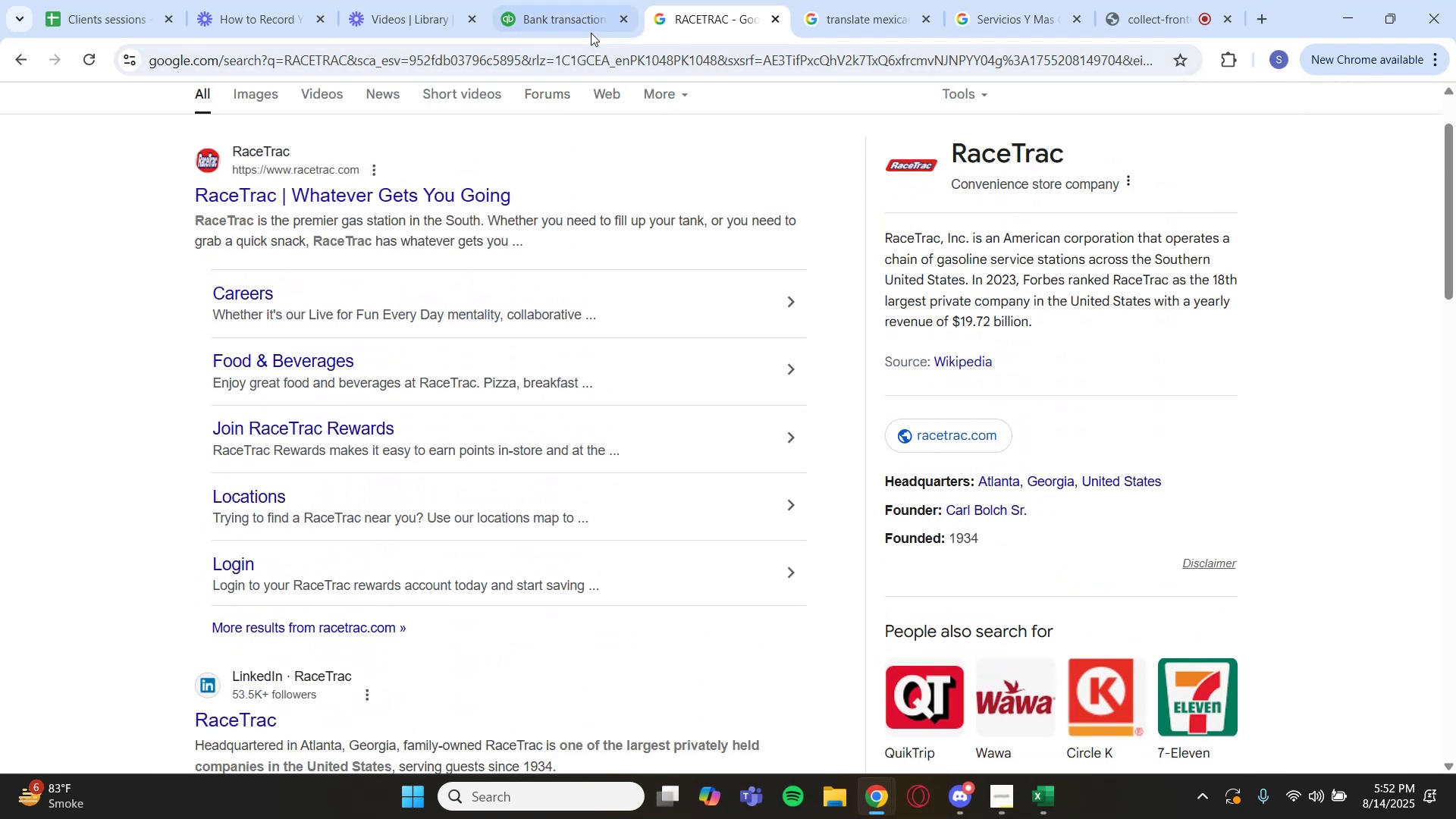 
left_click([576, 27])
 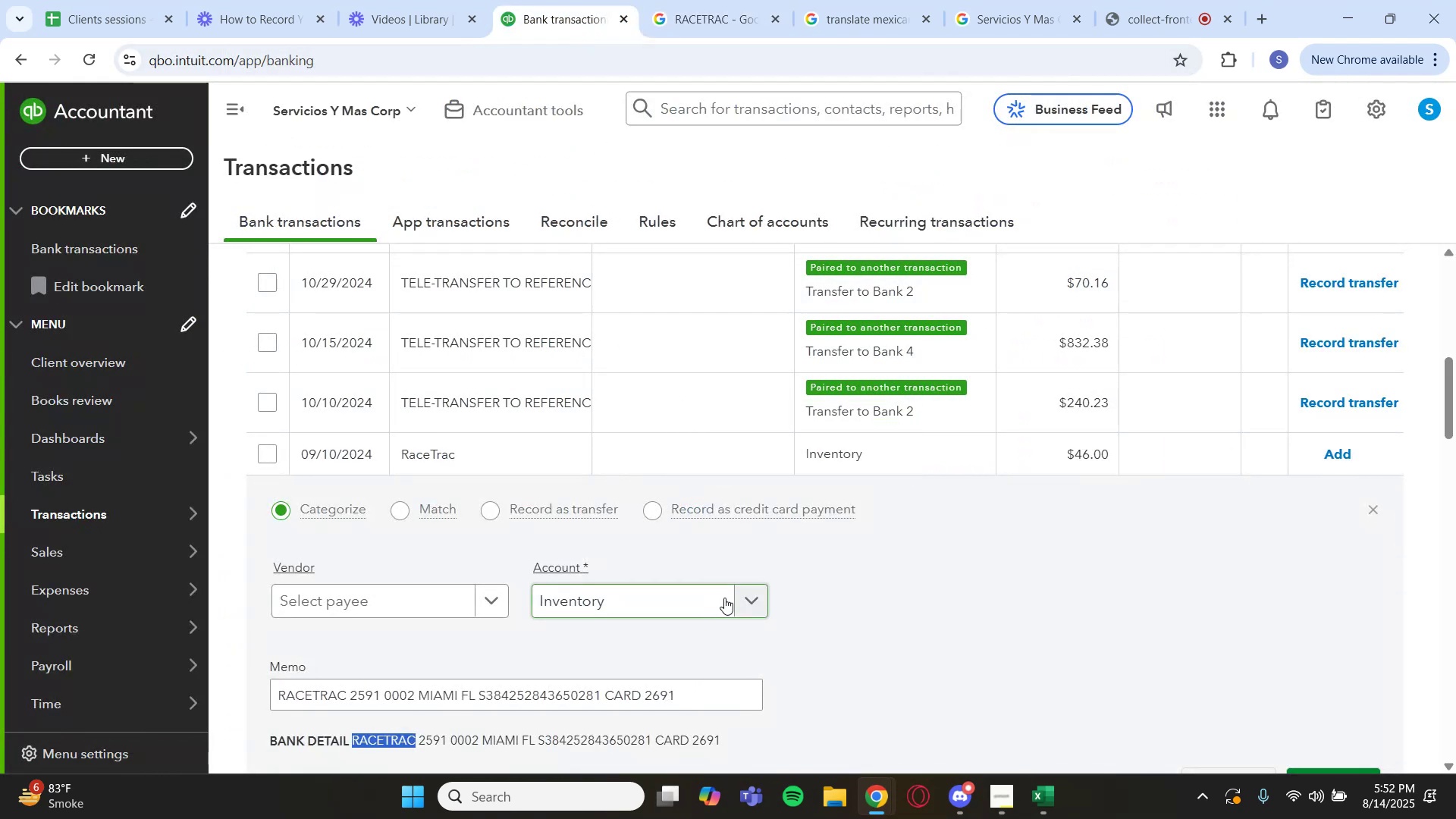 
left_click([724, 598])
 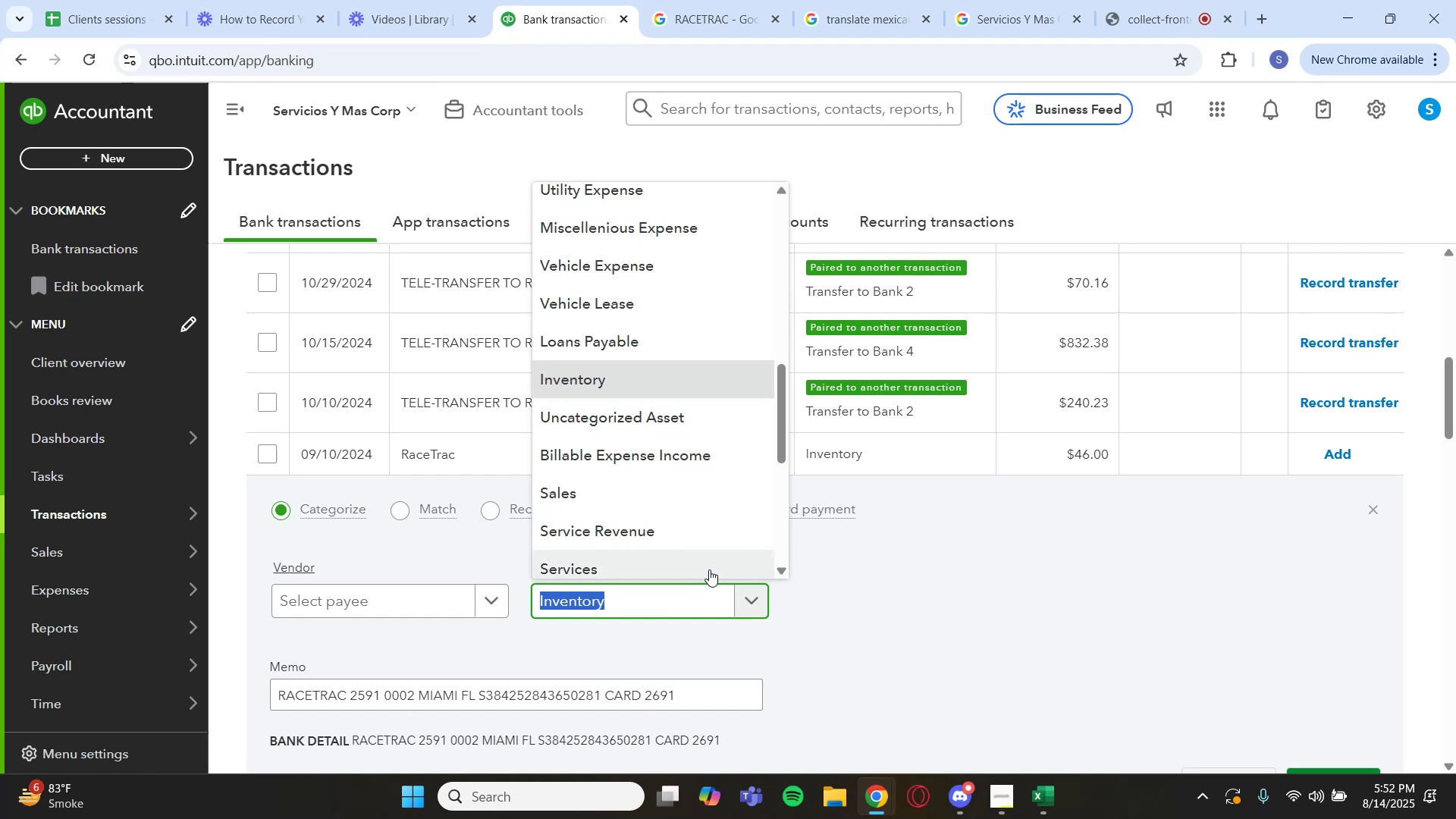 
scroll: coordinate [601, 352], scroll_direction: none, amount: 0.0
 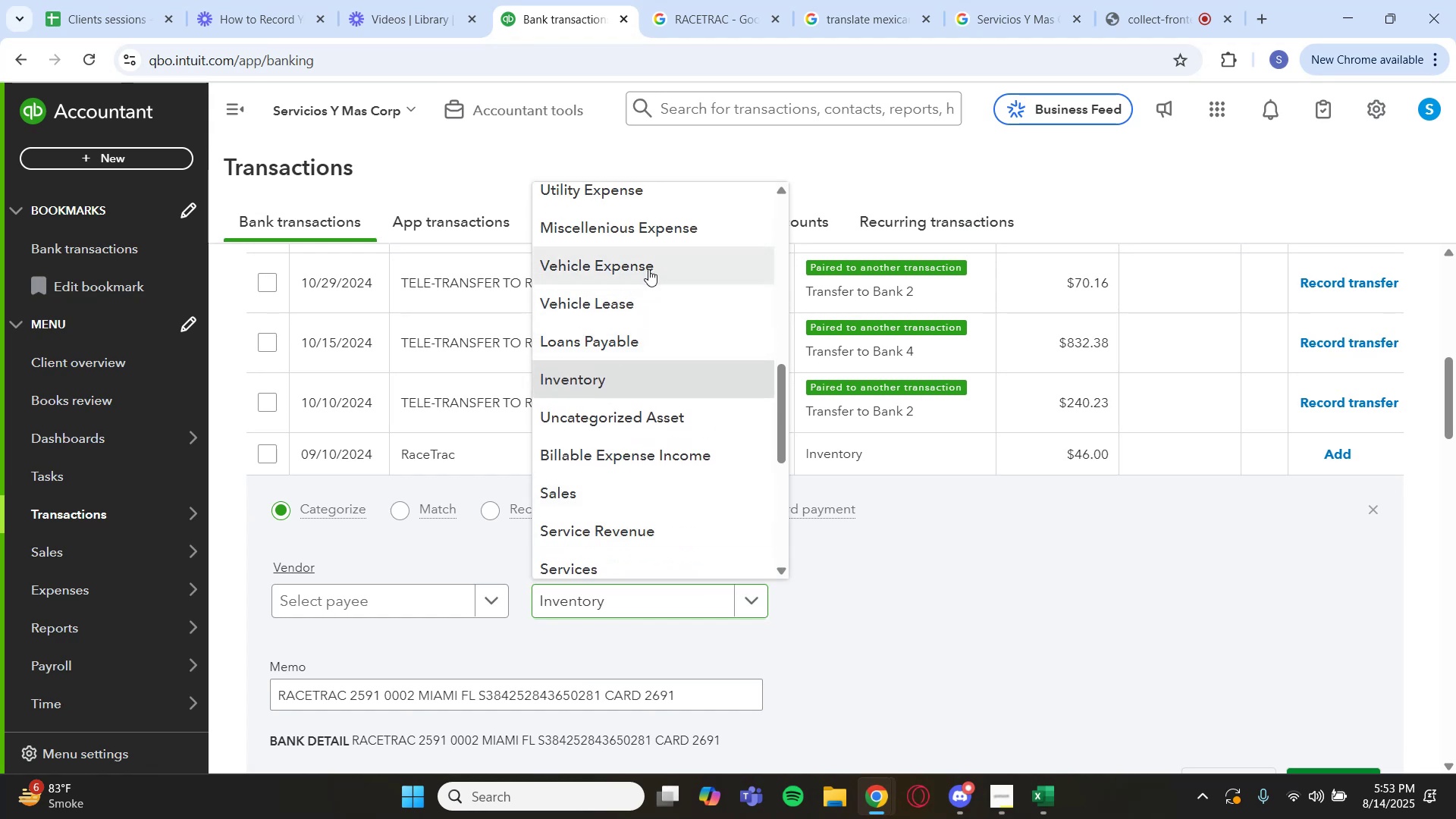 
scroll: coordinate [1037, 637], scroll_direction: down, amount: 2.0
 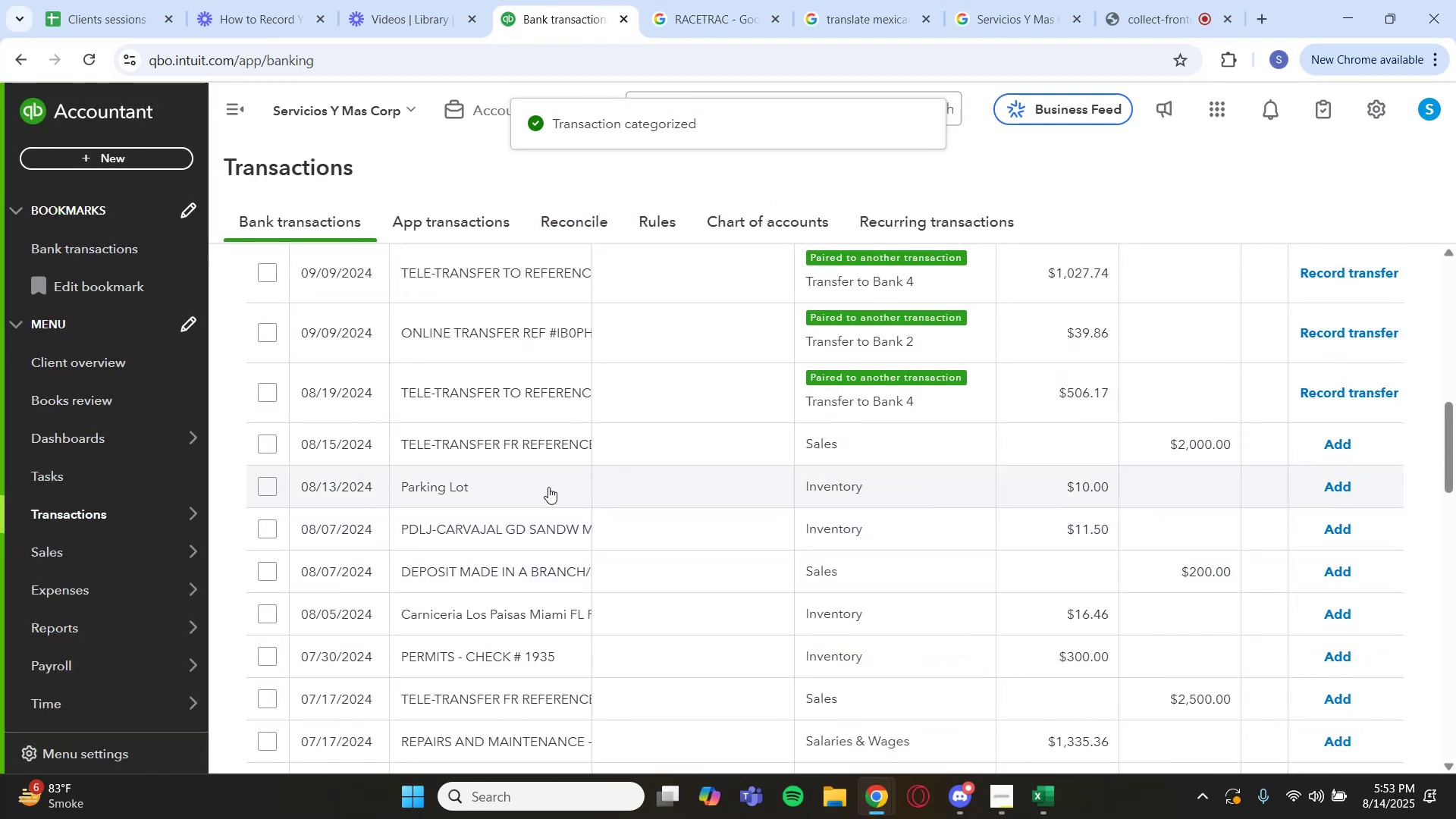 
wait(5.58)
 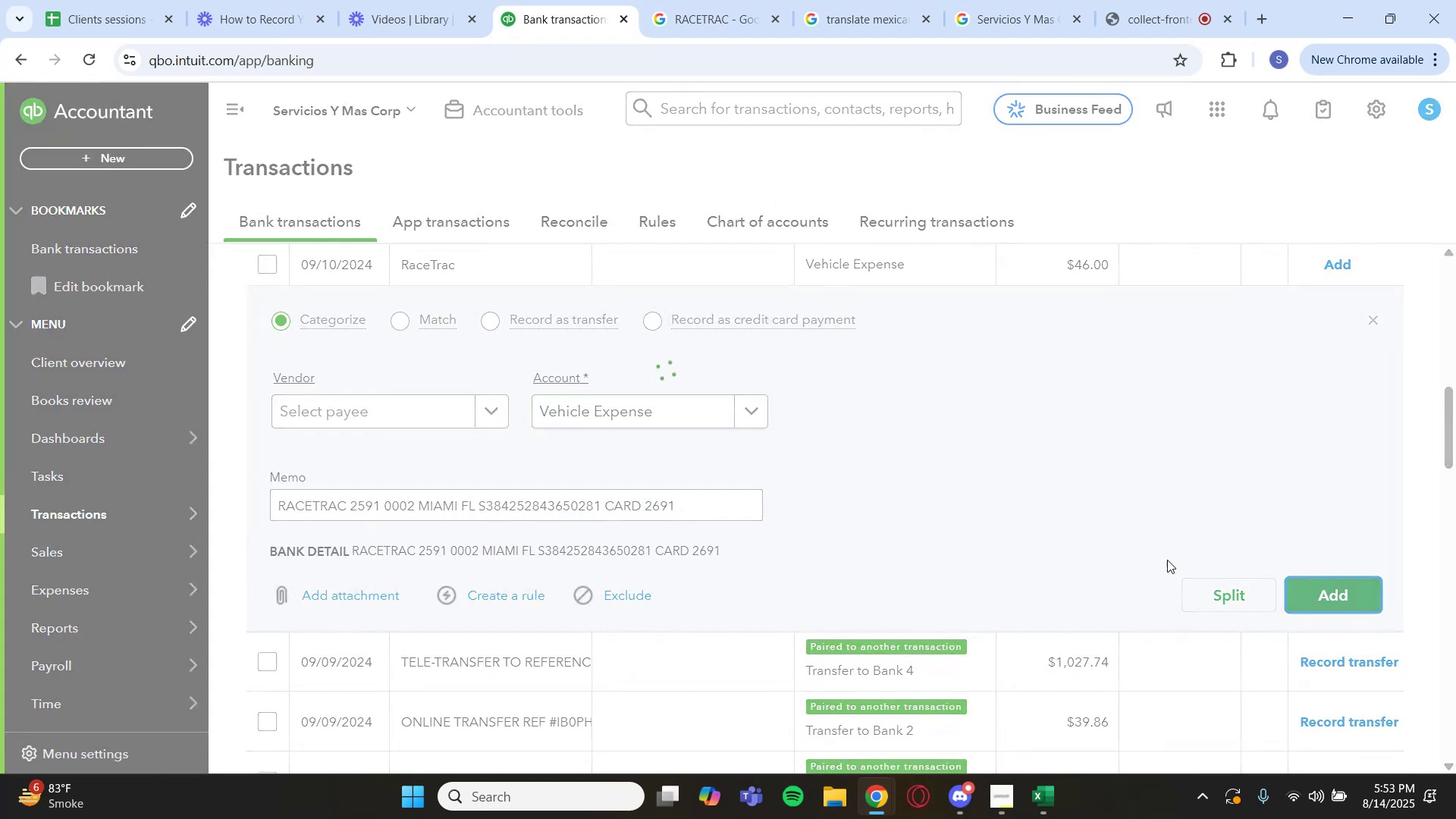 
scroll: coordinate [562, 472], scroll_direction: up, amount: 2.0
 